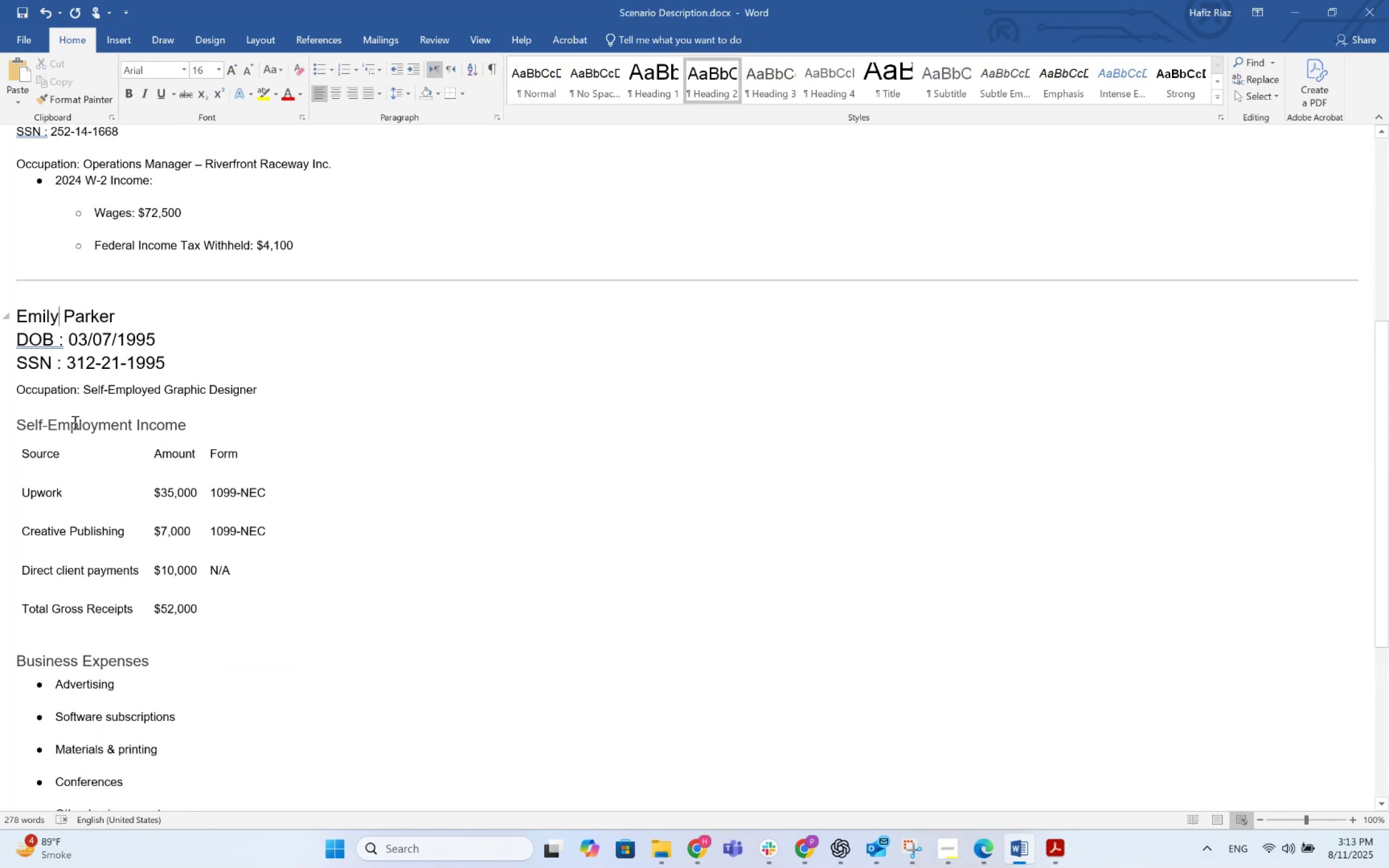 
key(ArrowLeft)
 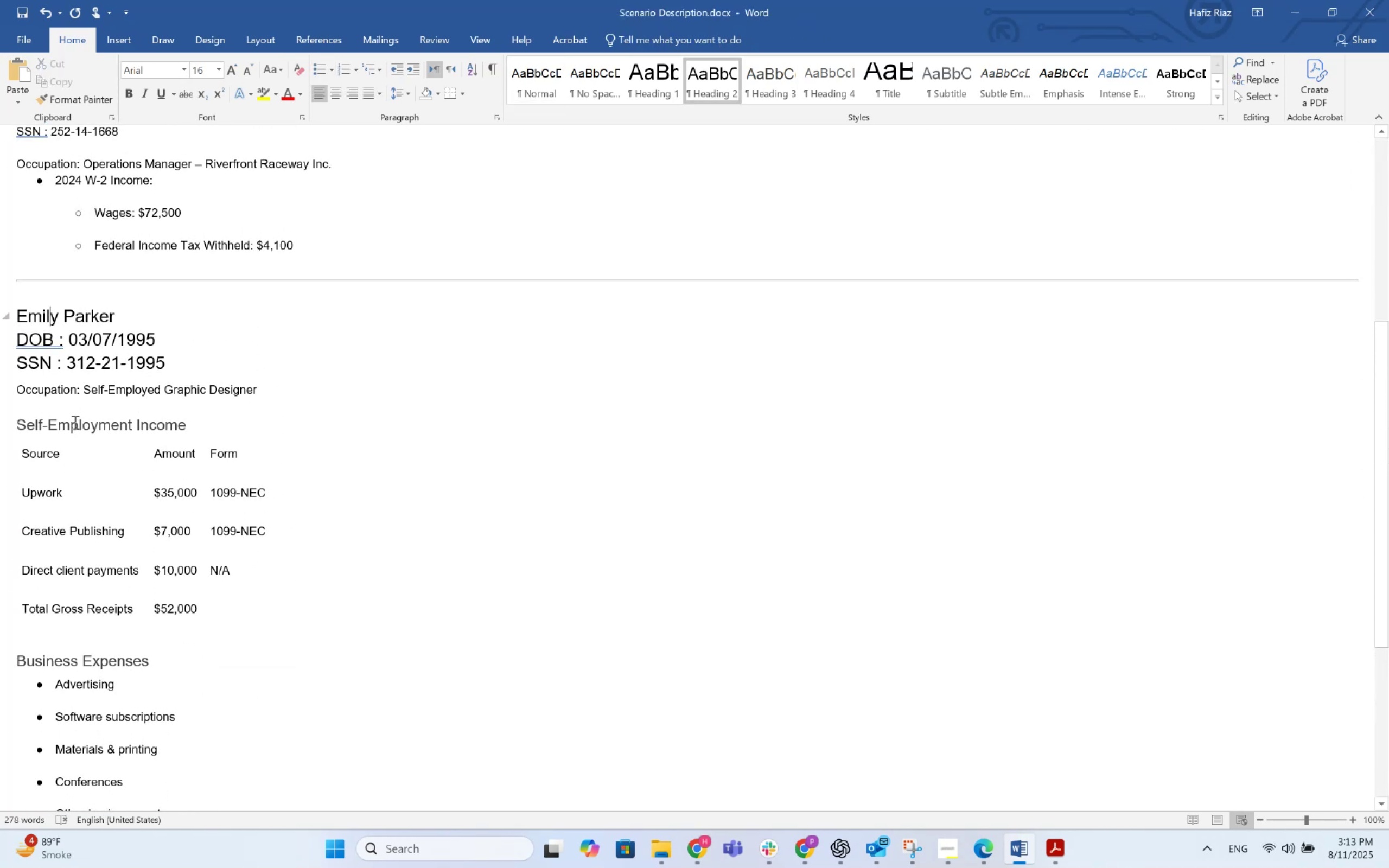 
key(ArrowLeft)
 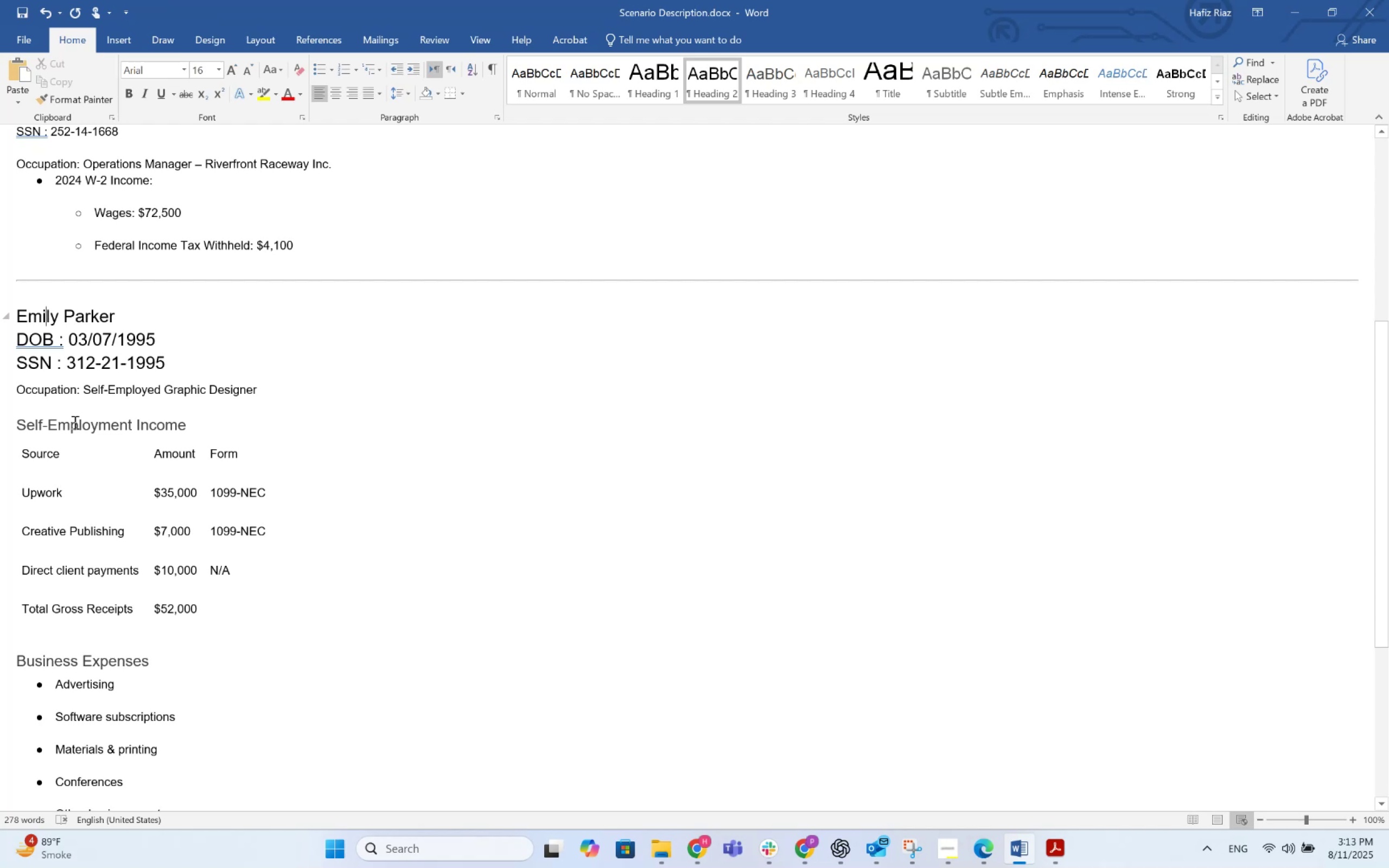 
key(ArrowLeft)
 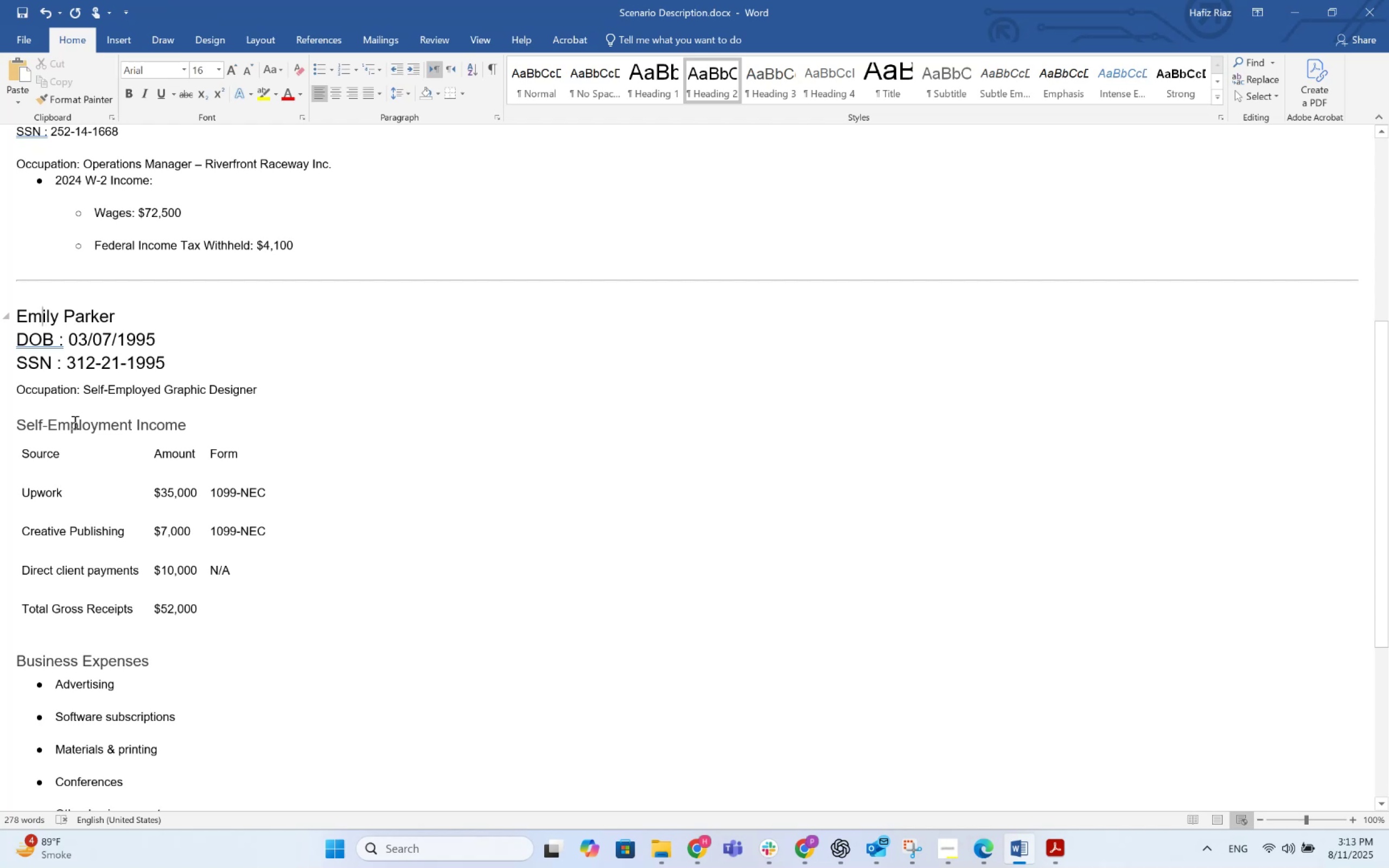 
key(ArrowLeft)
 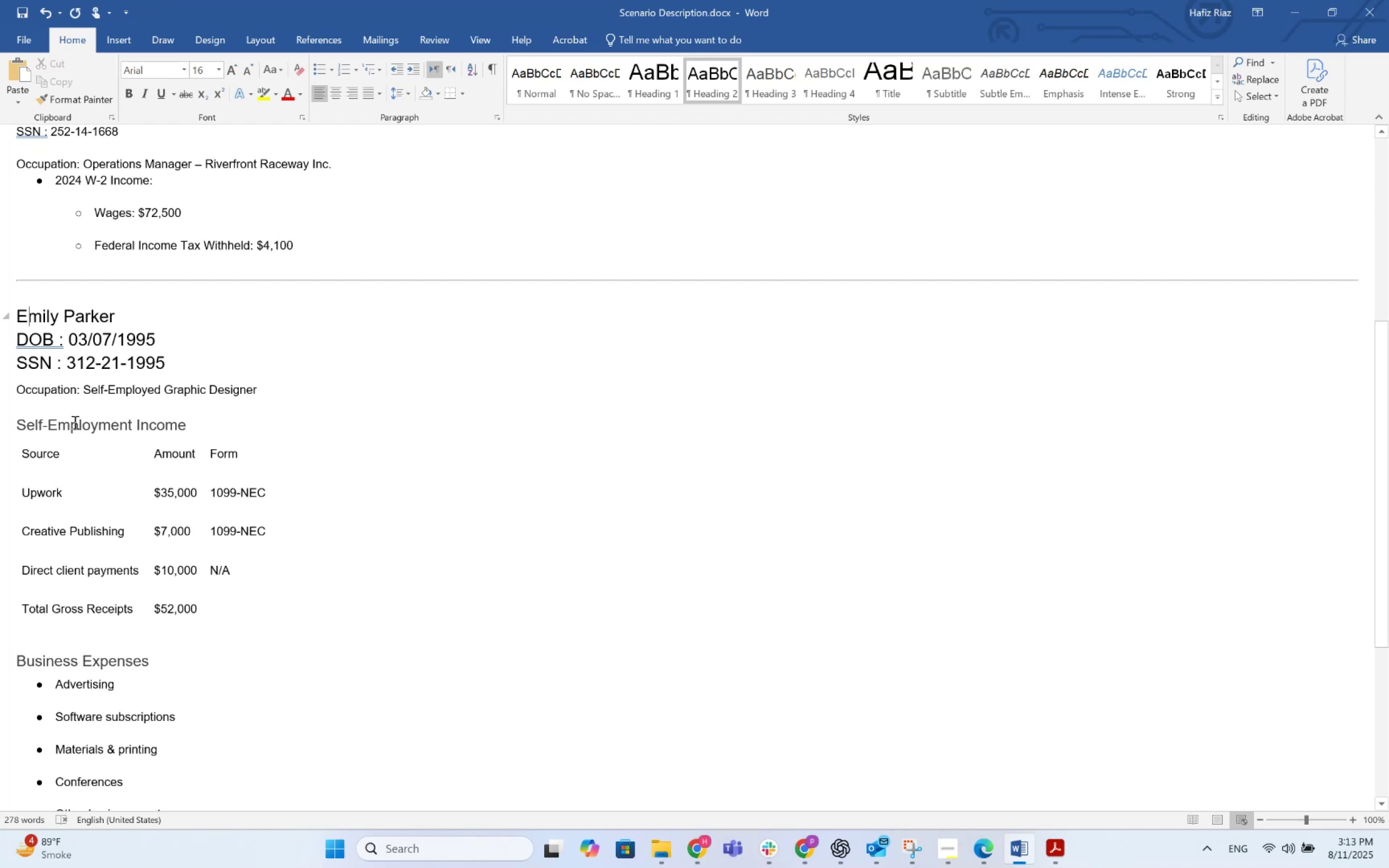 
key(ArrowLeft)
 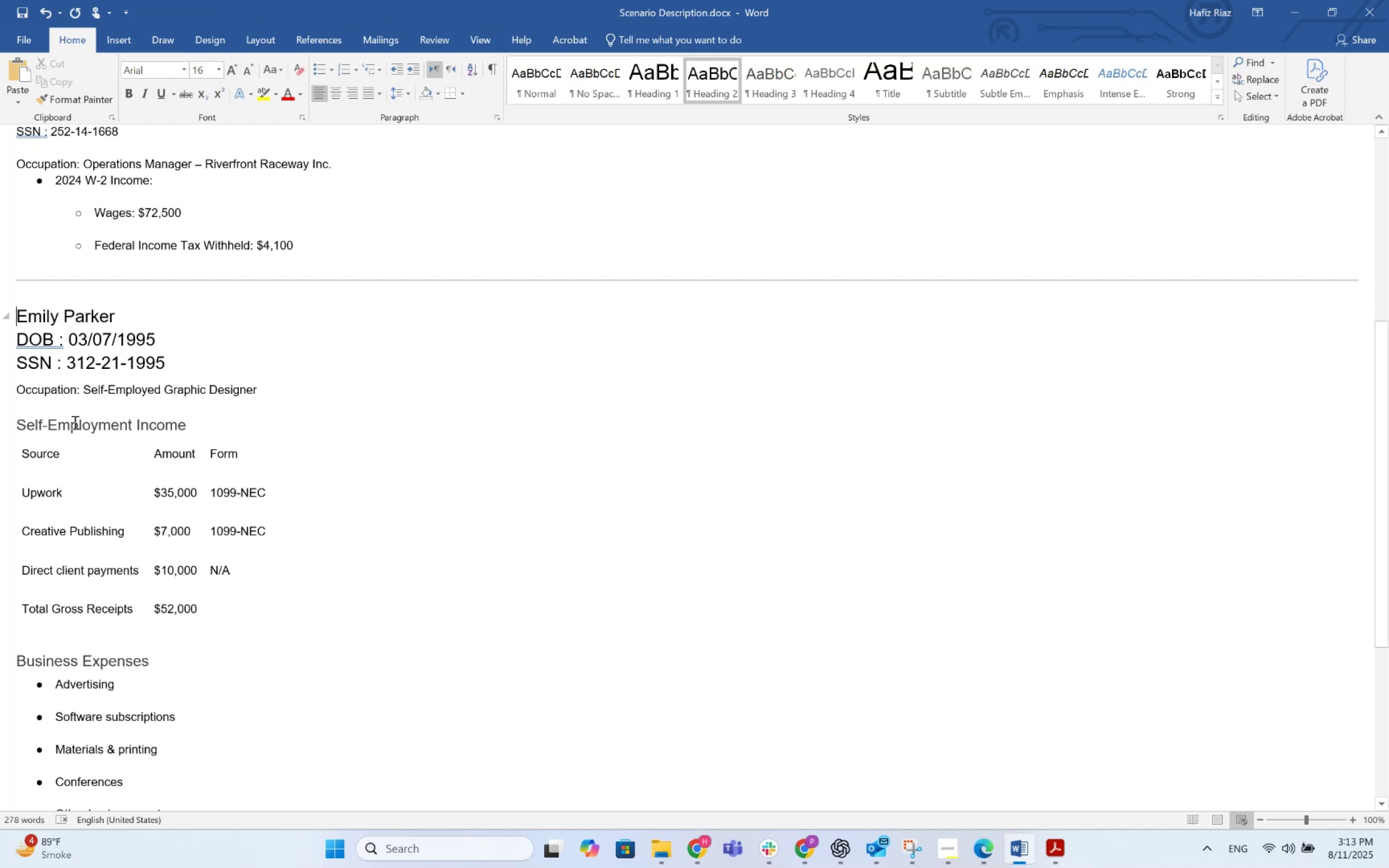 
key(Shift+ShiftRight)
 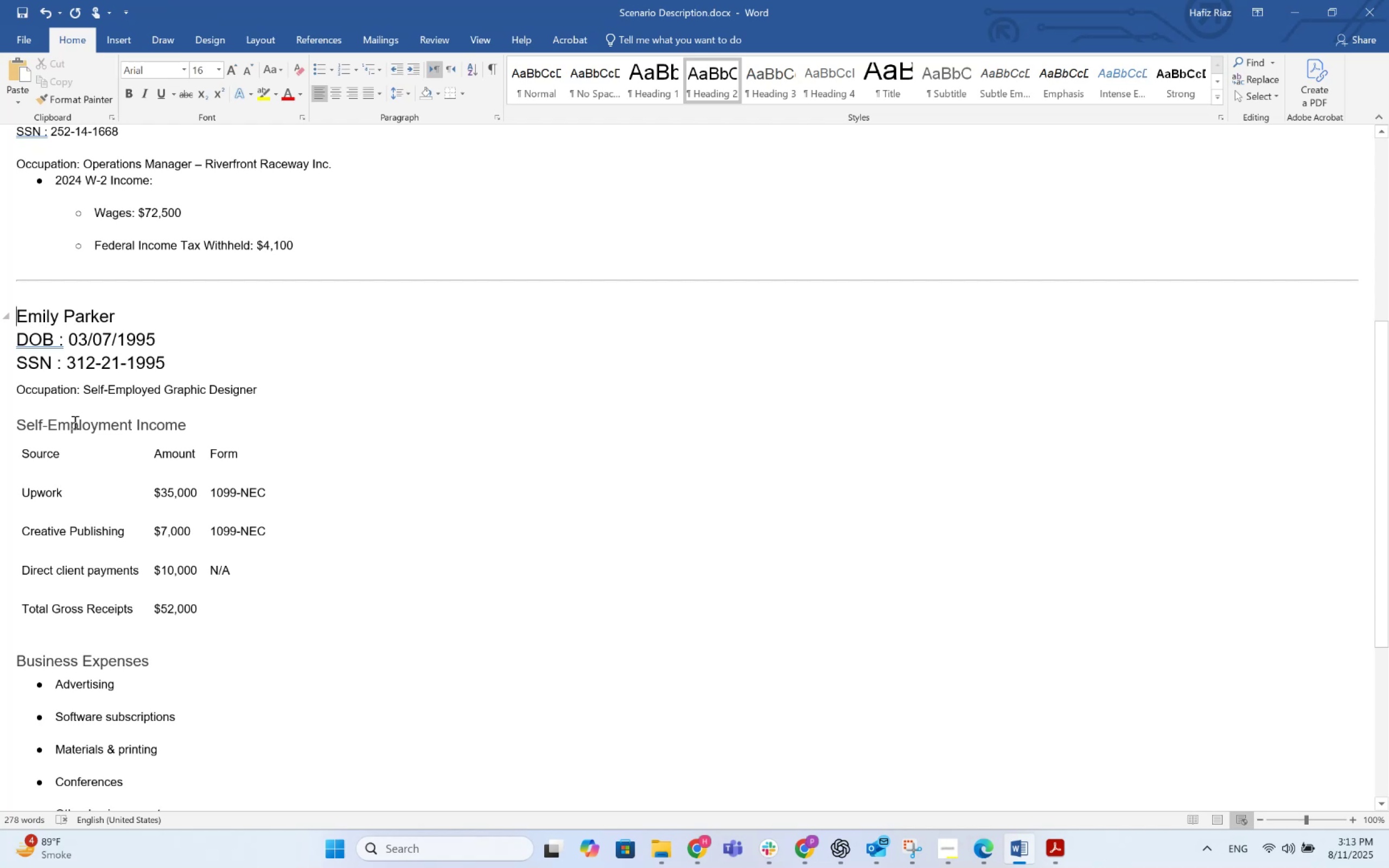 
key(Shift+Enter)
 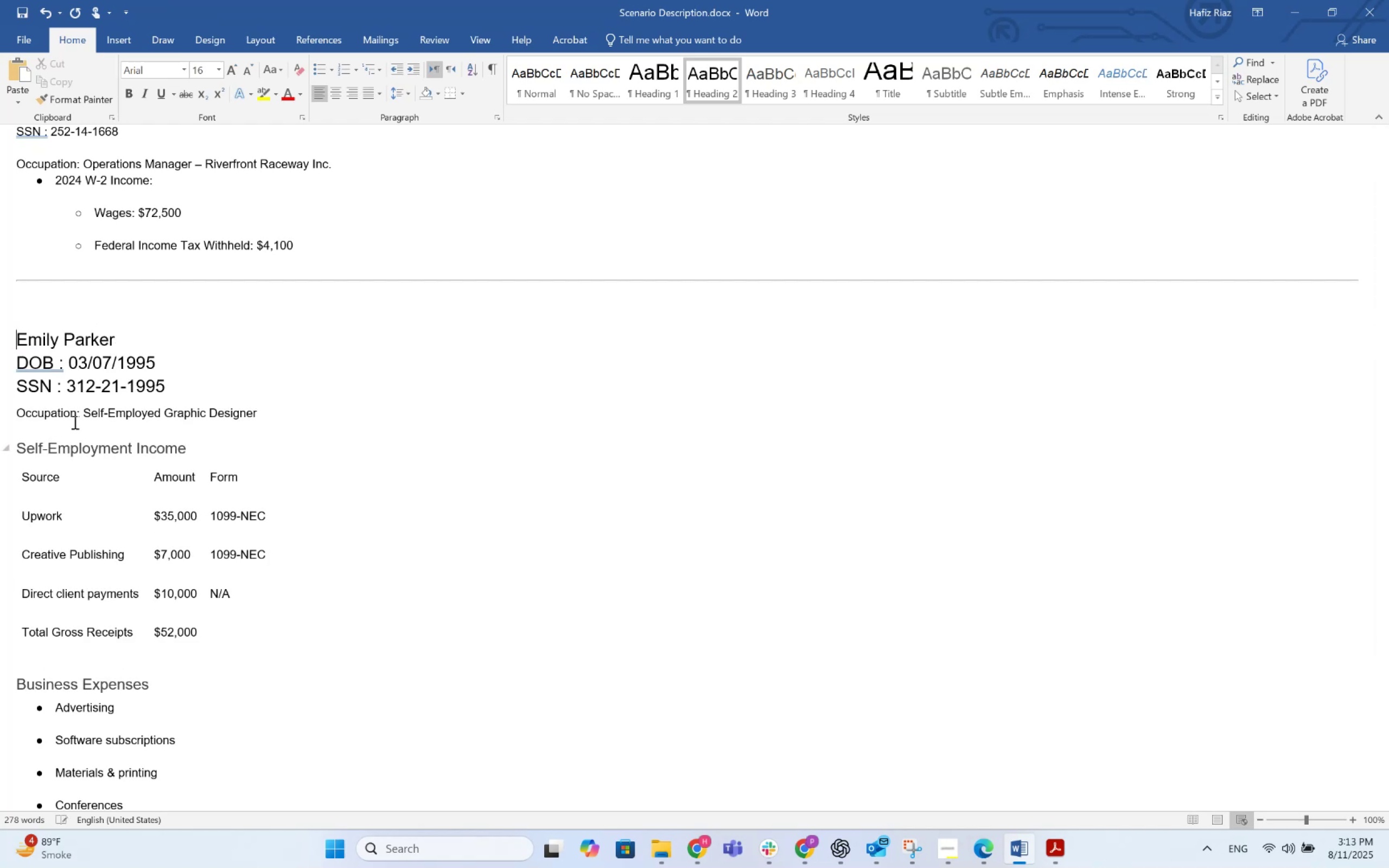 
key(PageDown)
 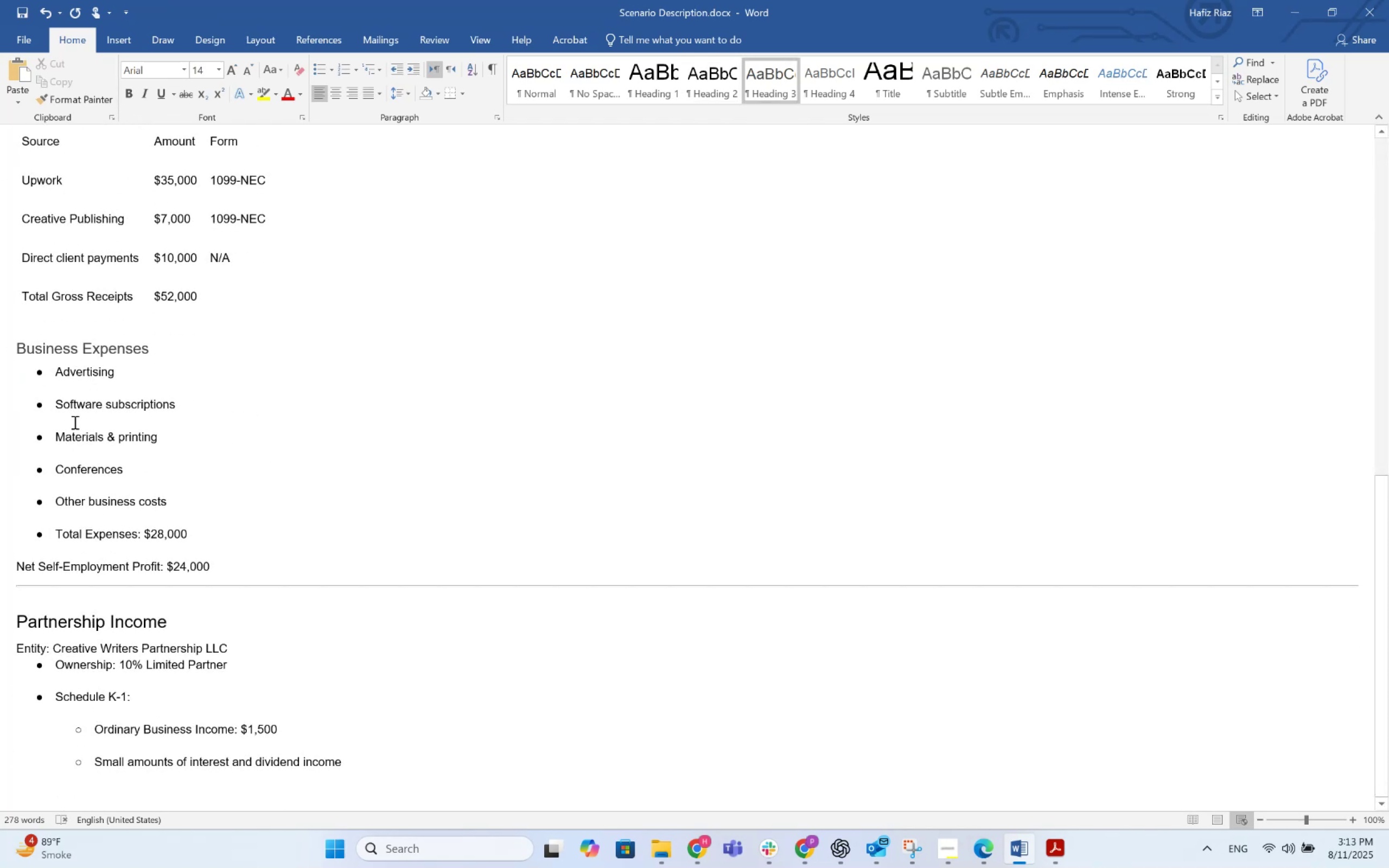 
key(Backspace)
 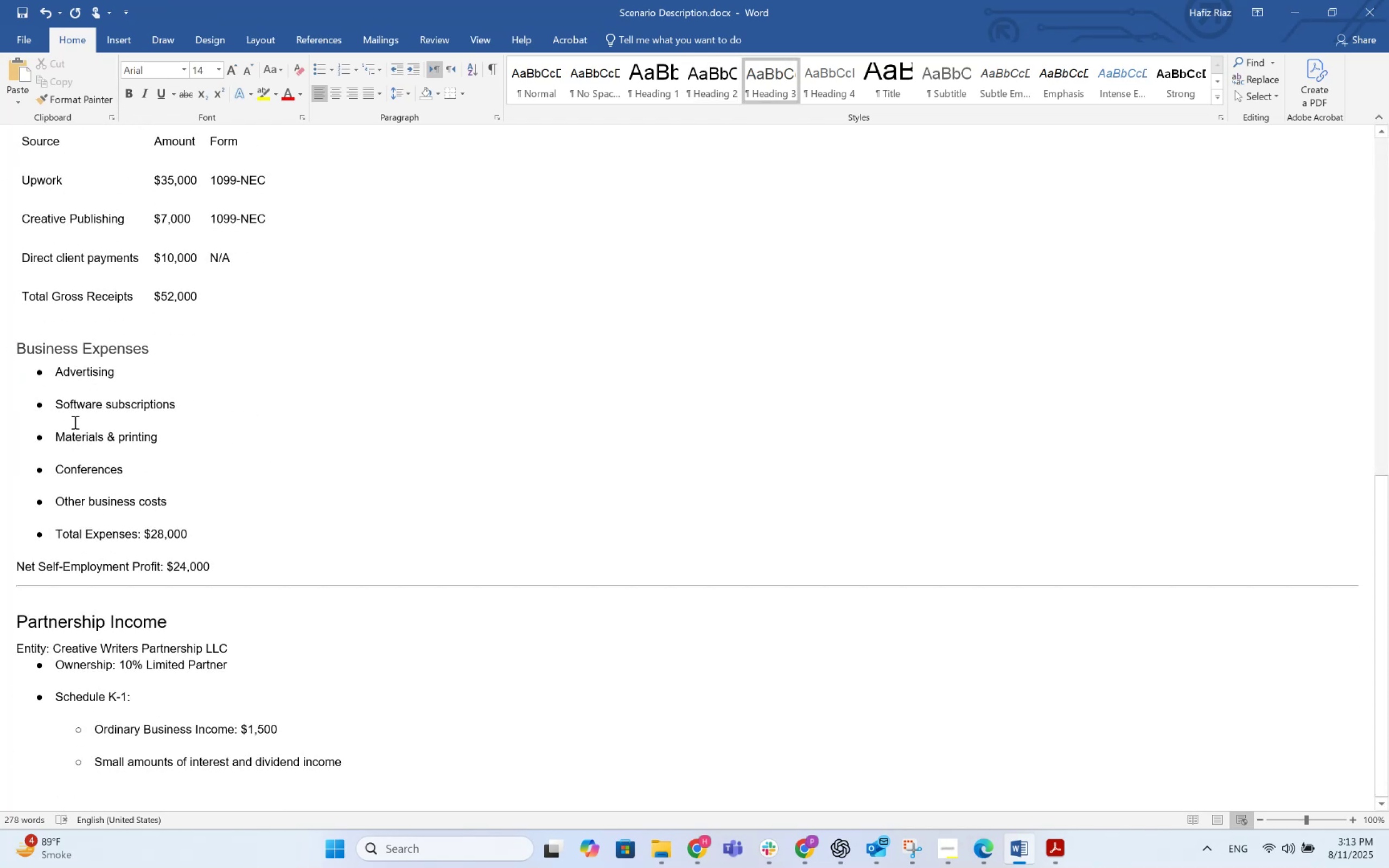 
key(ArrowUp)
 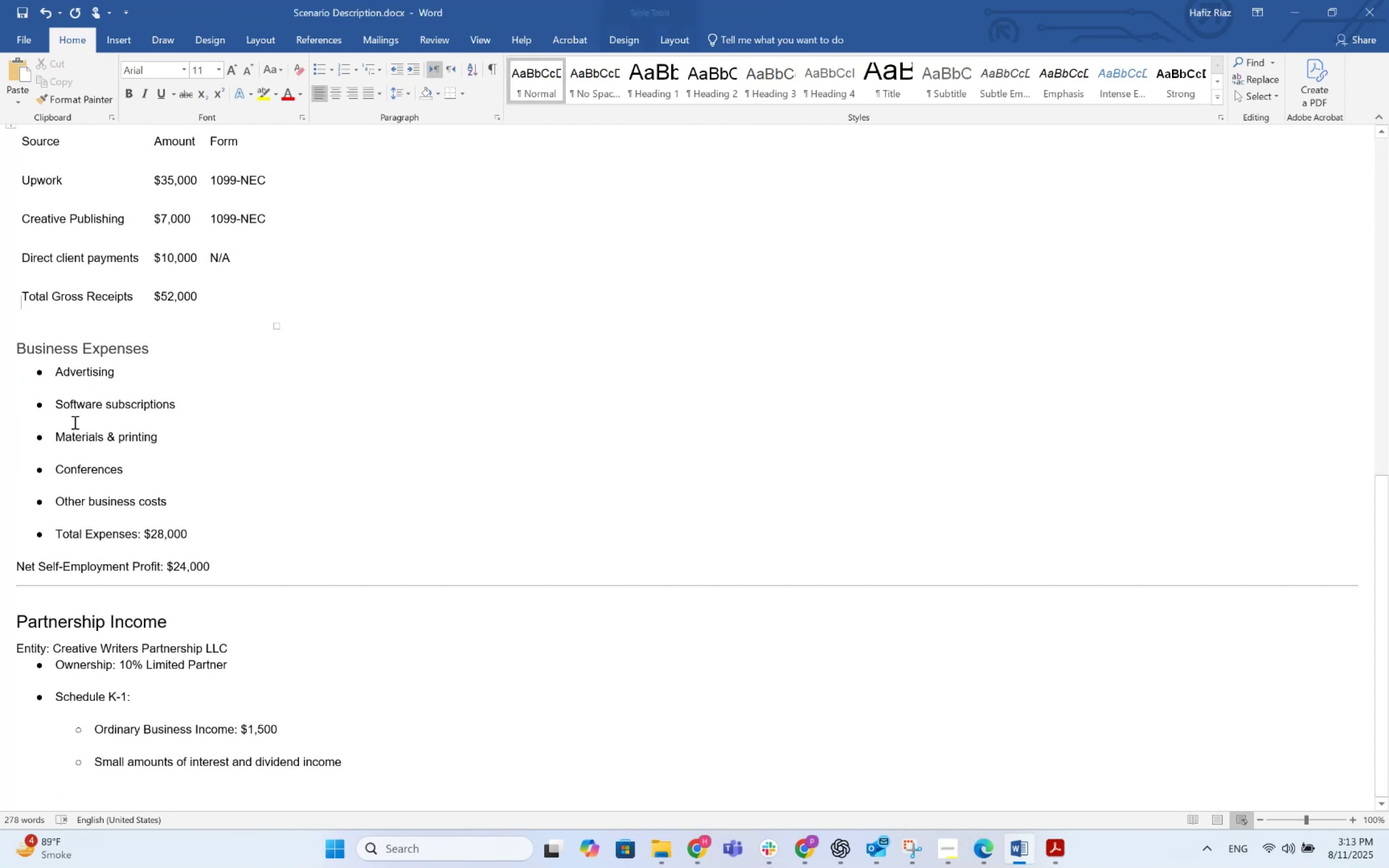 
key(ArrowUp)
 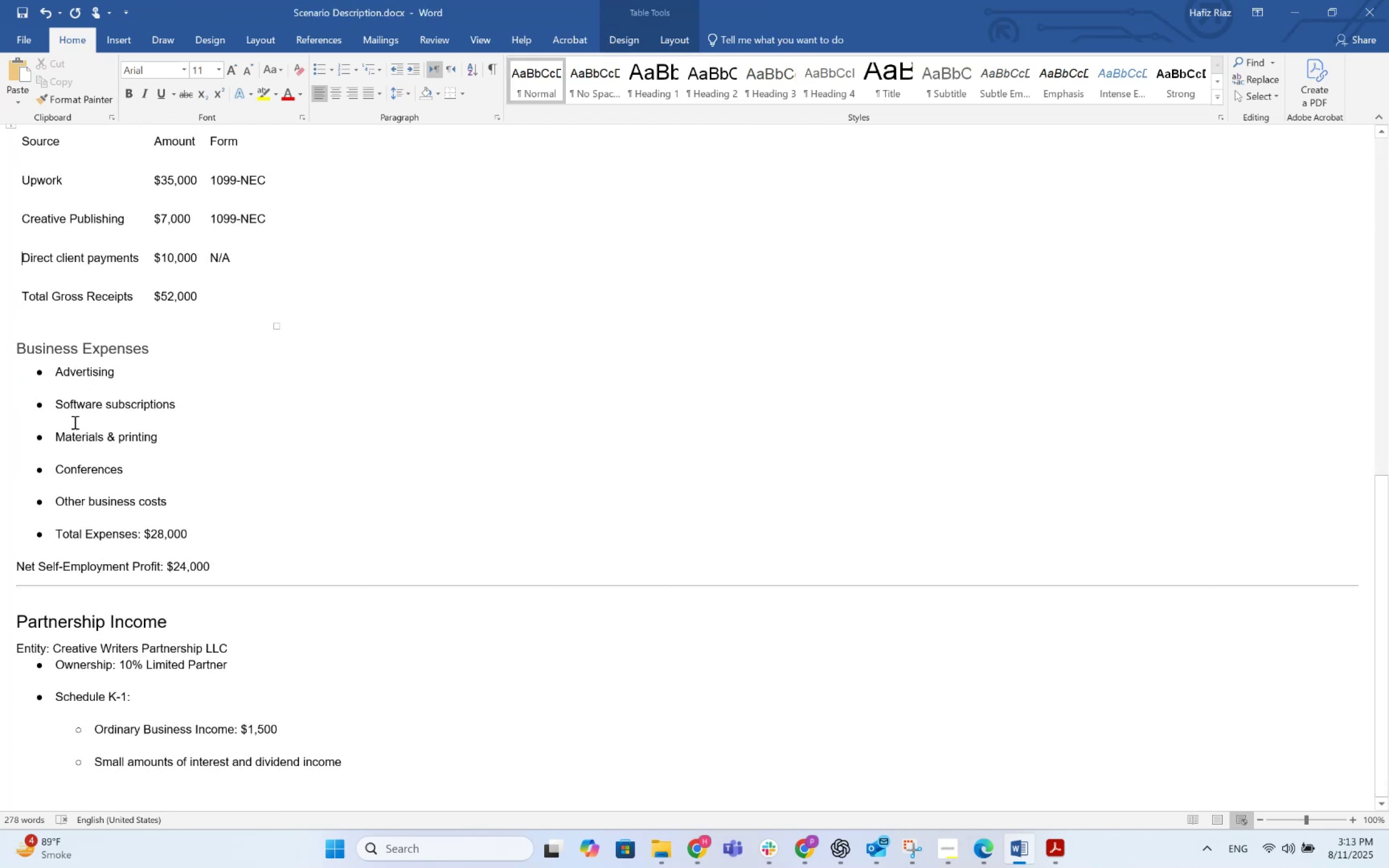 
key(ArrowUp)
 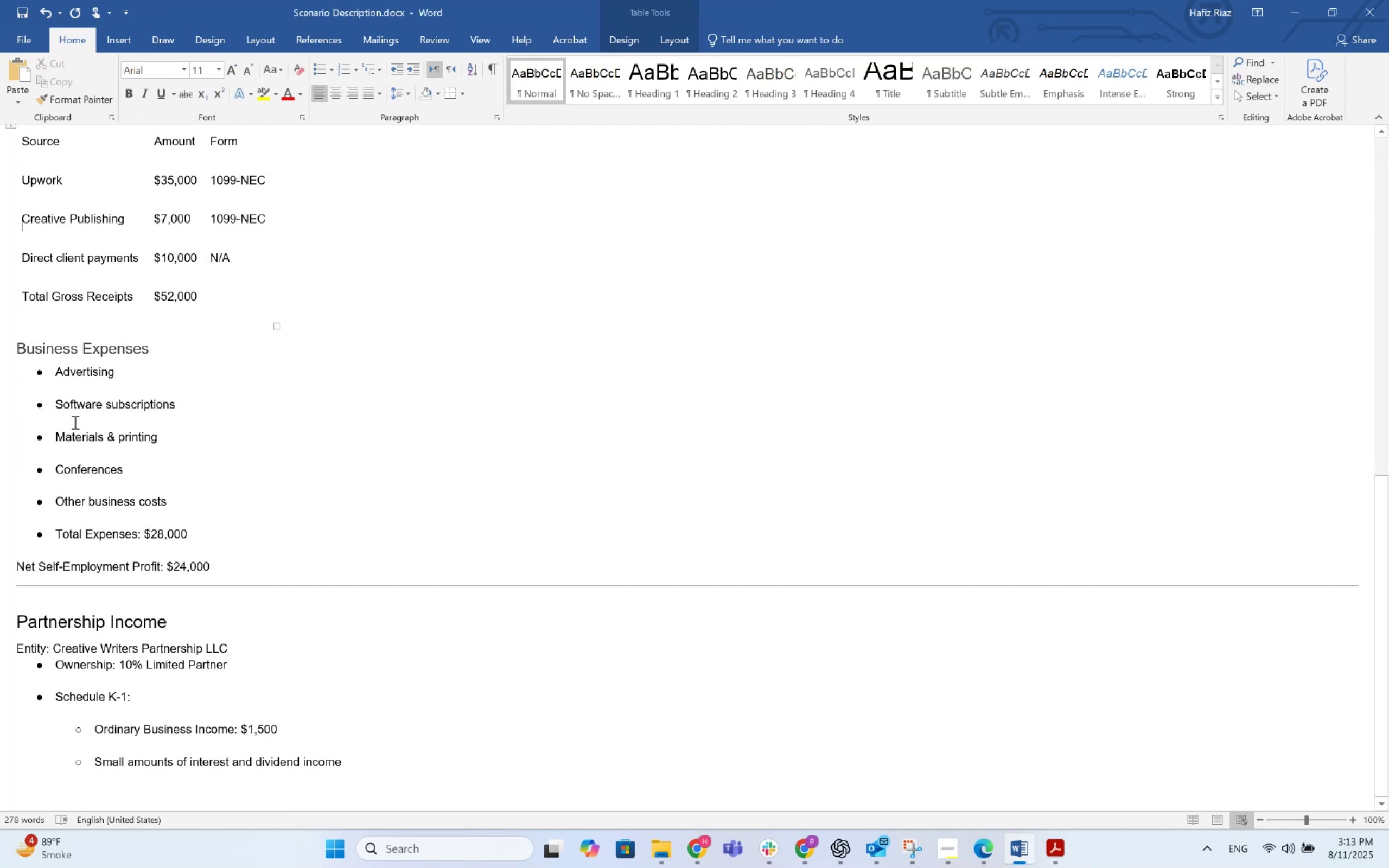 
key(ArrowUp)
 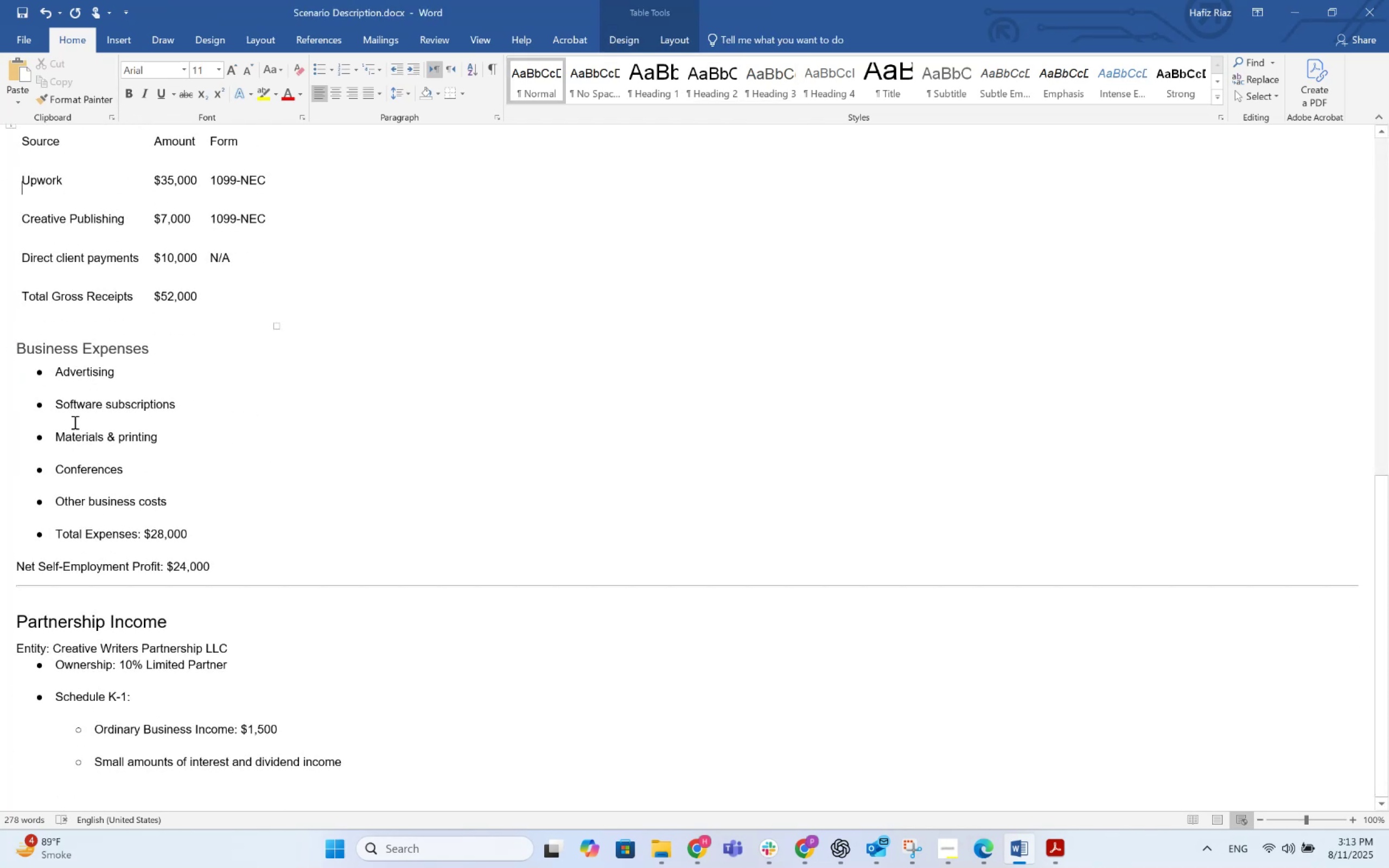 
key(ArrowUp)
 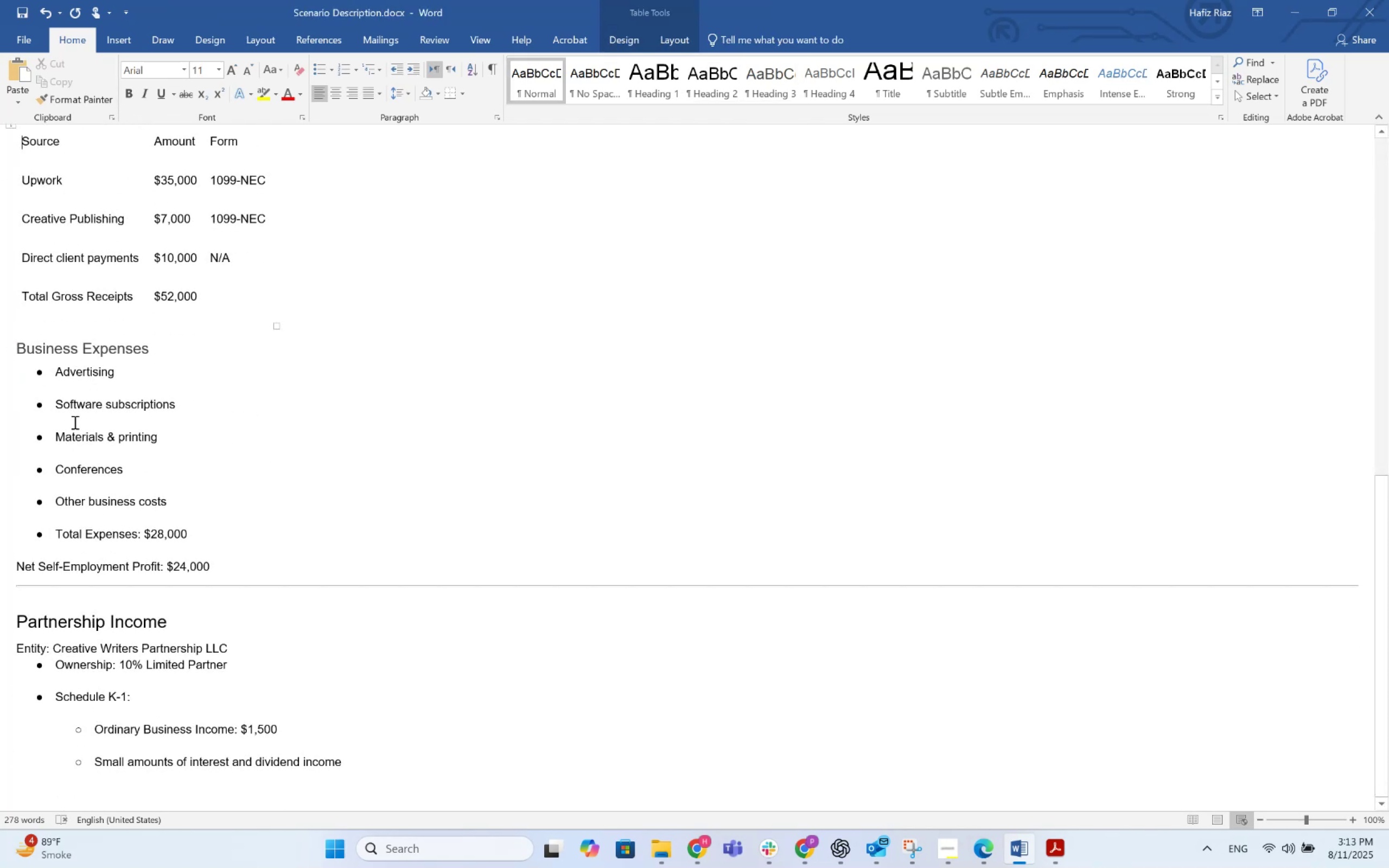 
key(ArrowUp)
 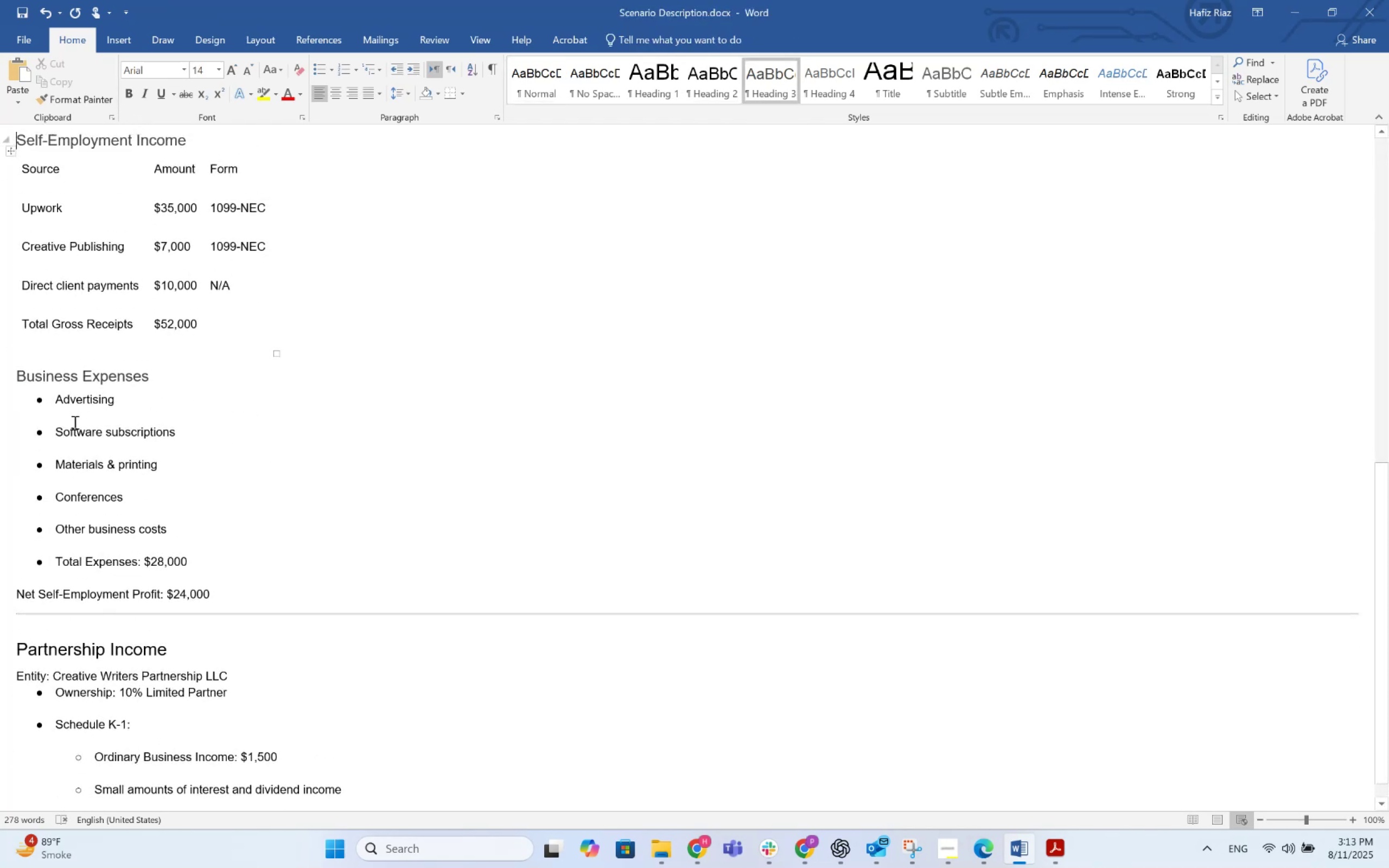 
key(ArrowUp)
 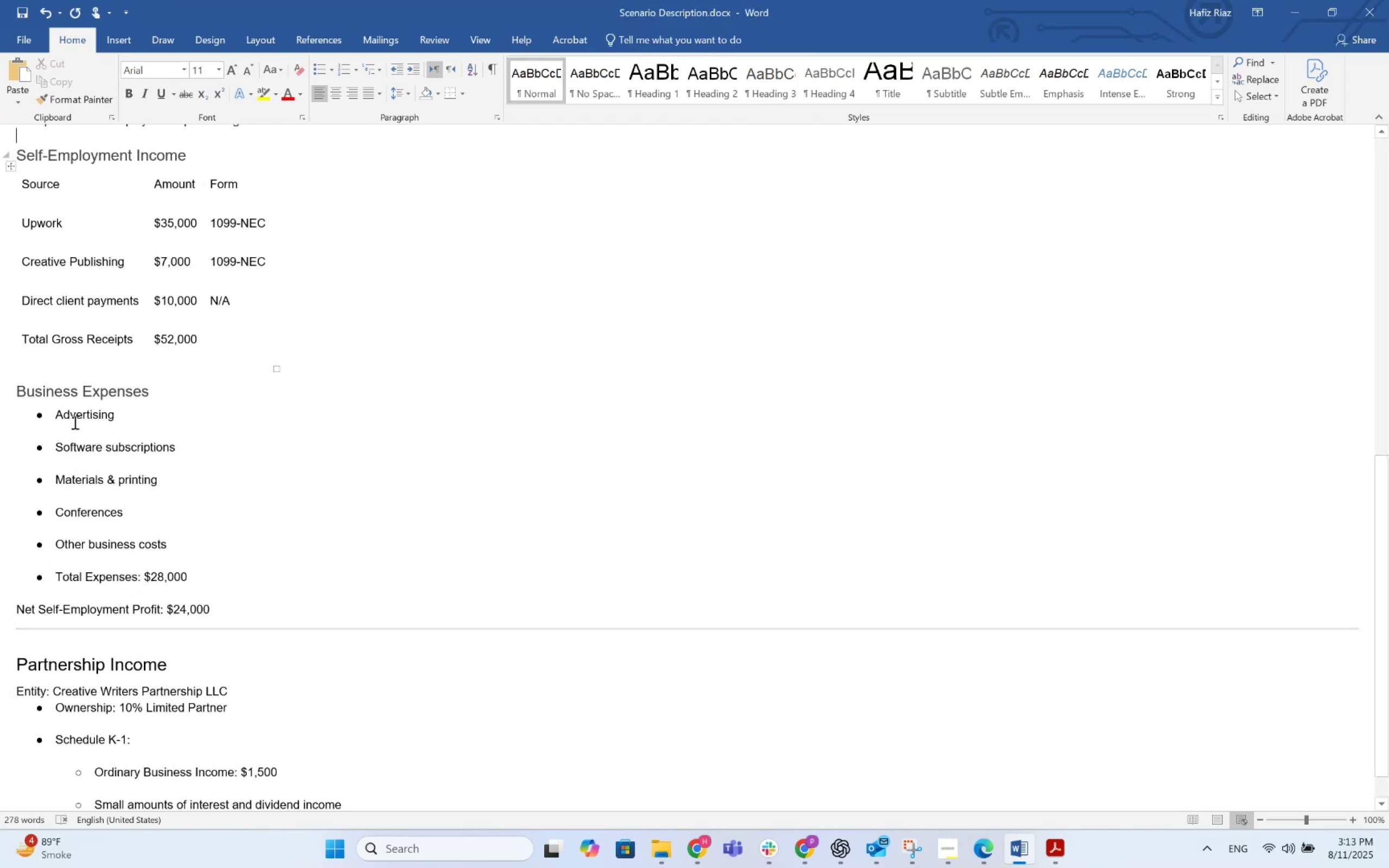 
key(ArrowUp)
 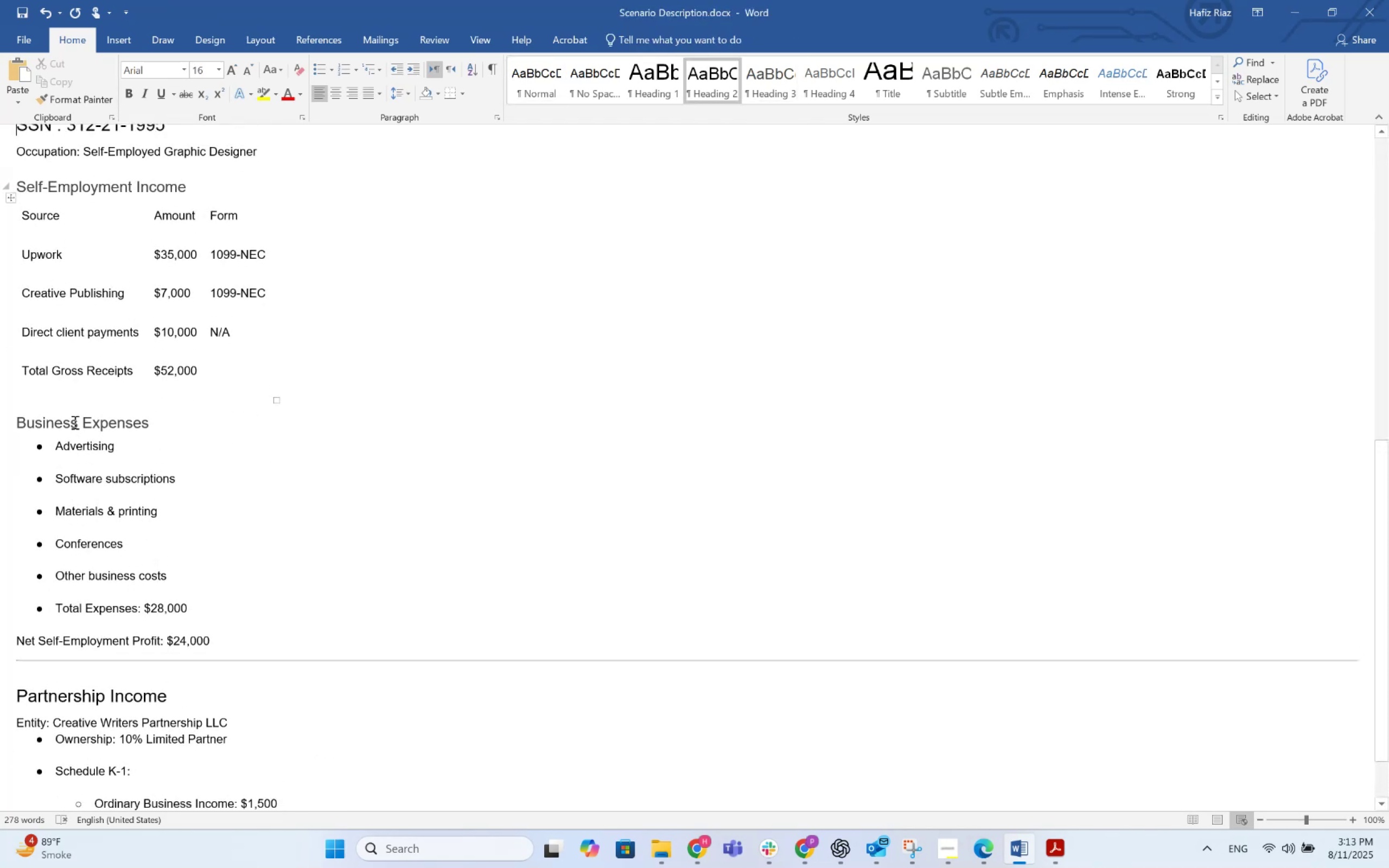 
key(ArrowUp)
 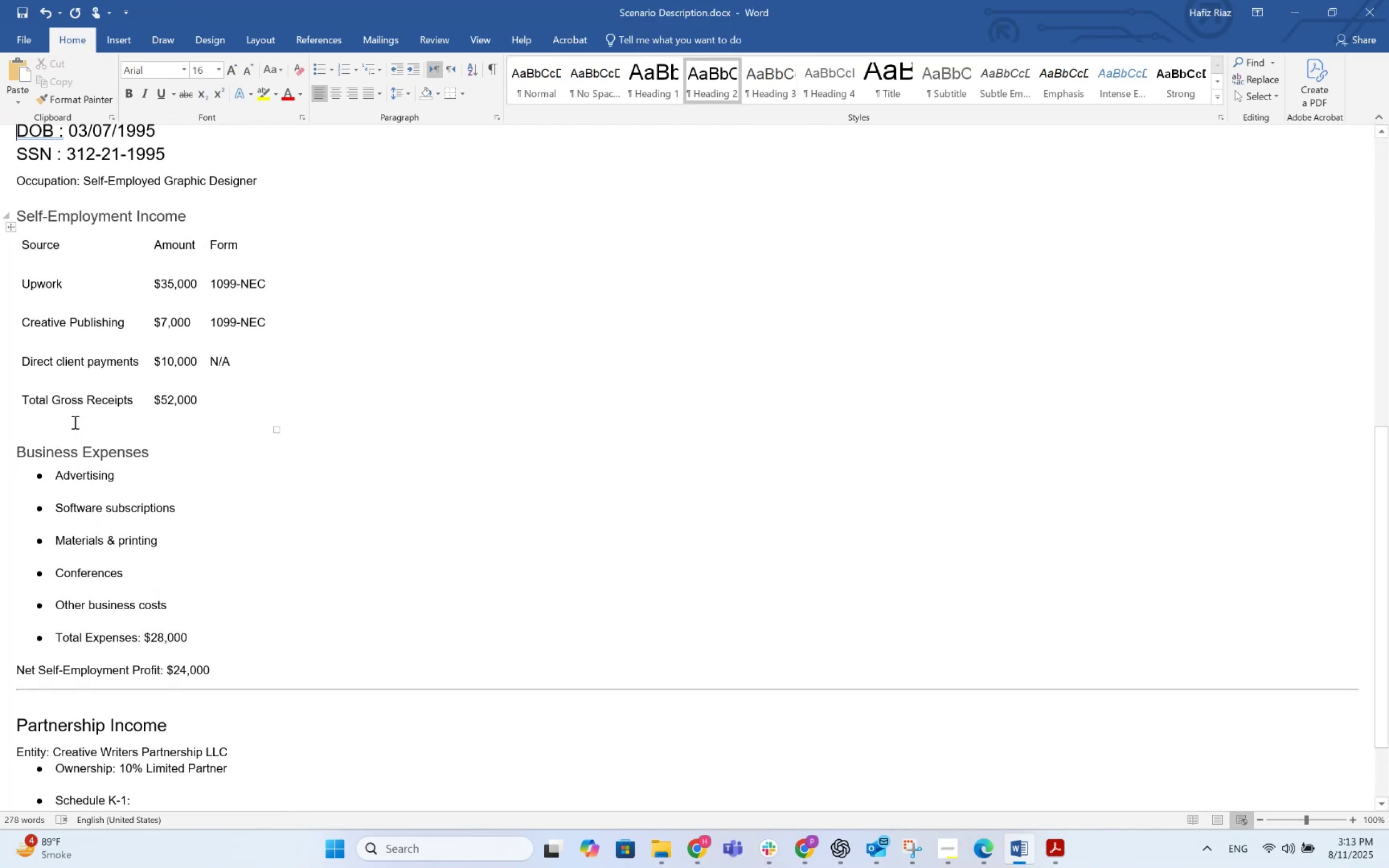 
key(ArrowUp)
 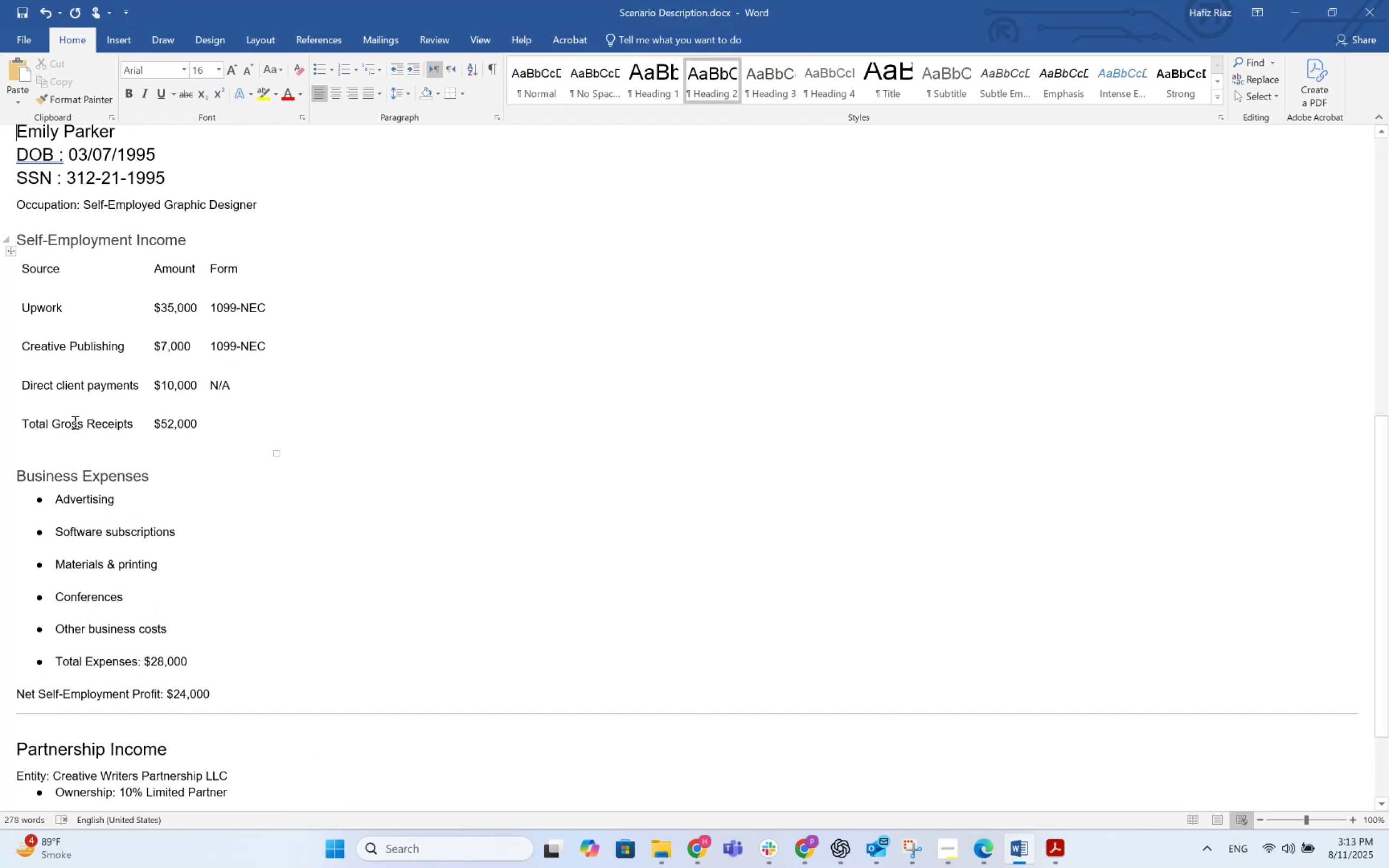 
key(ArrowUp)
 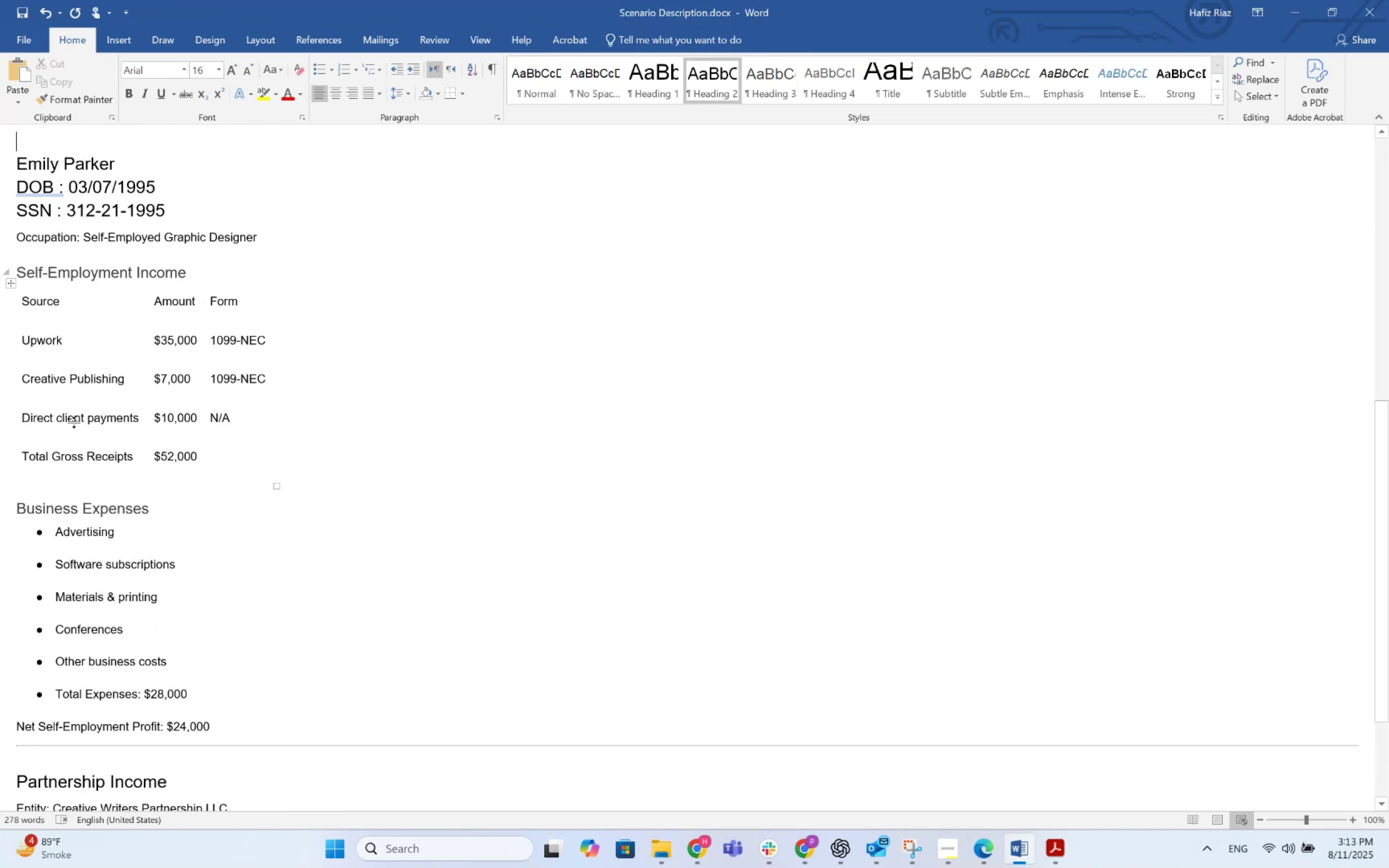 
key(ArrowUp)
 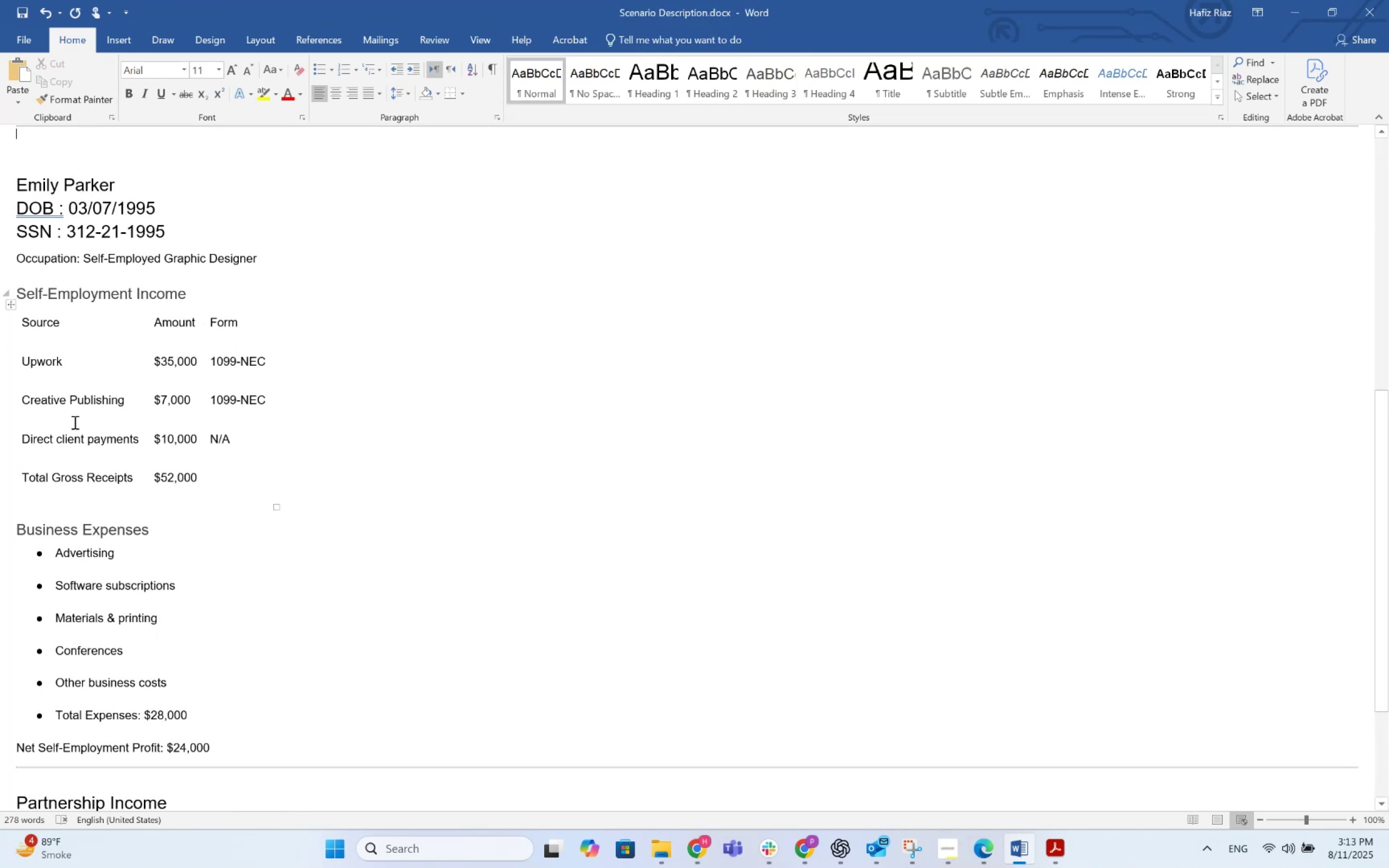 
key(ArrowUp)
 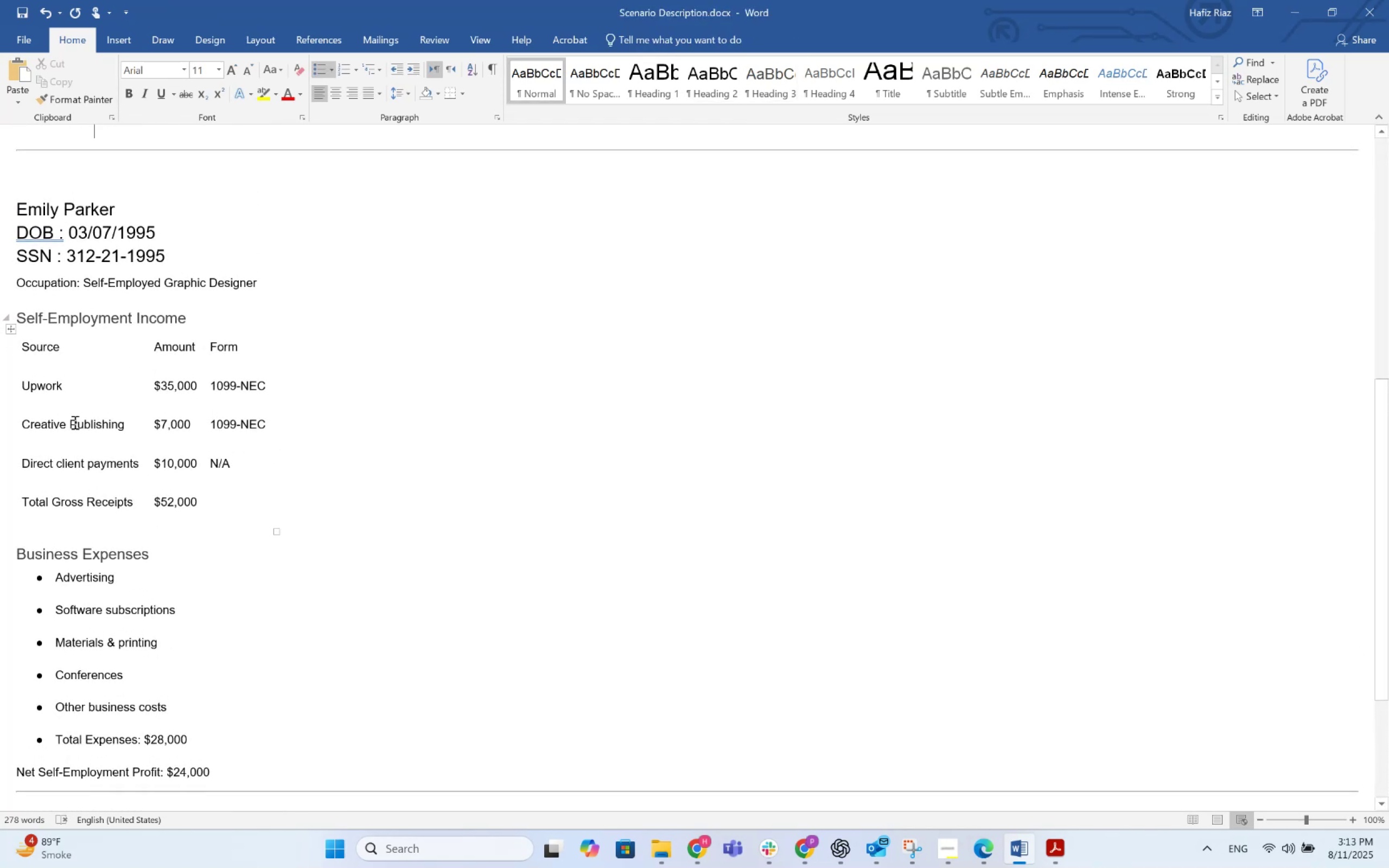 
key(ArrowDown)
 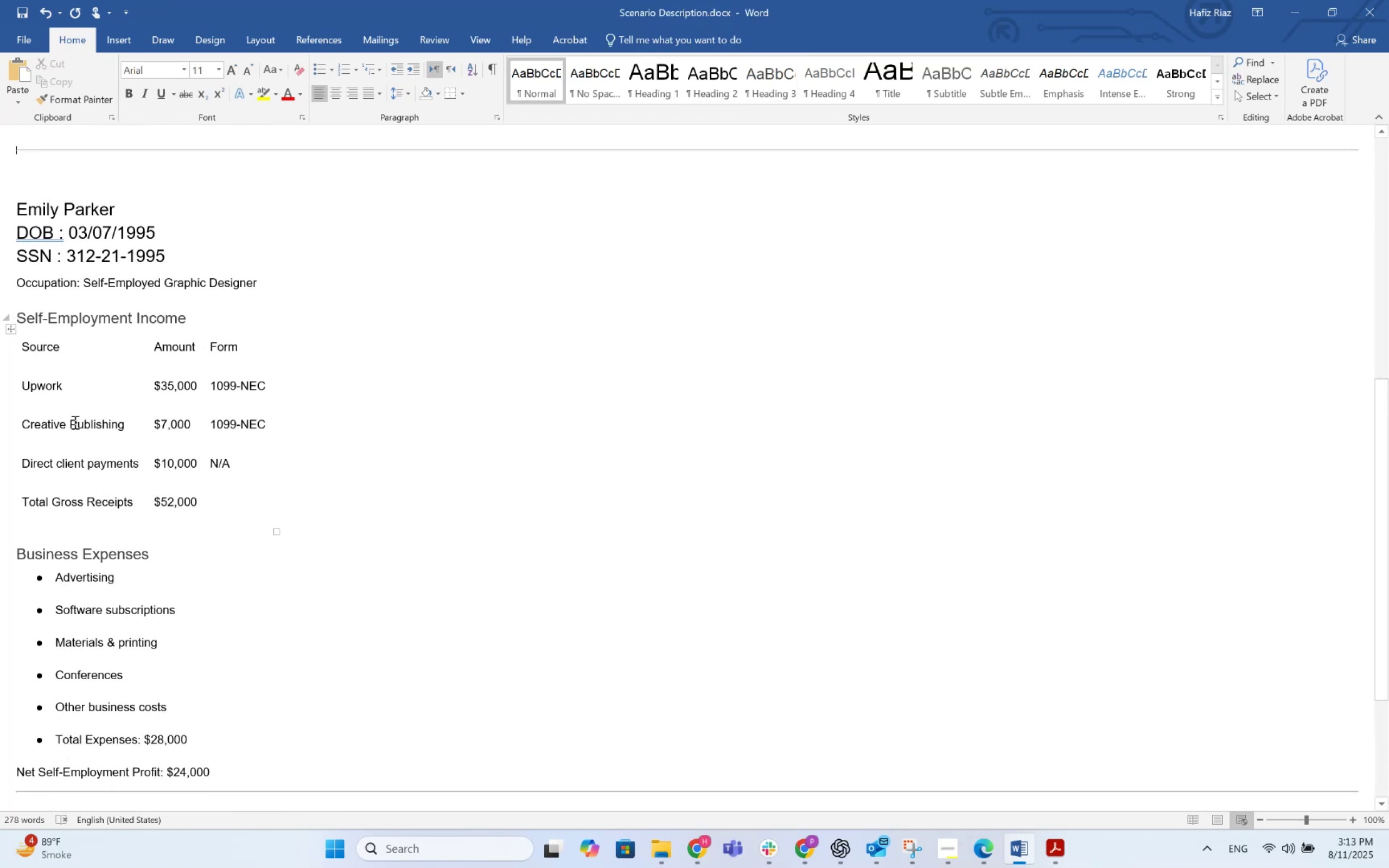 
key(ArrowDown)
 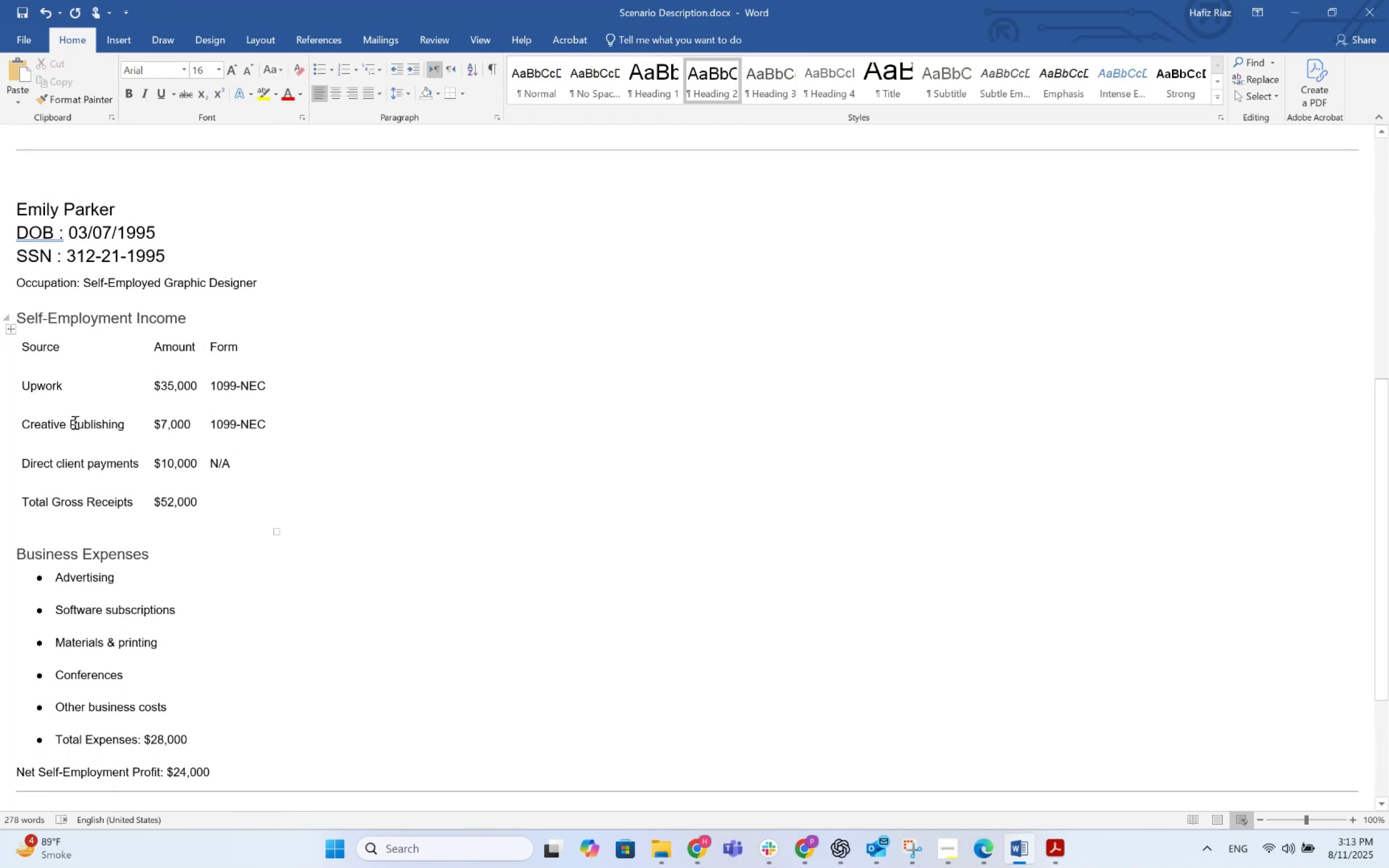 
key(Shift+Enter)
 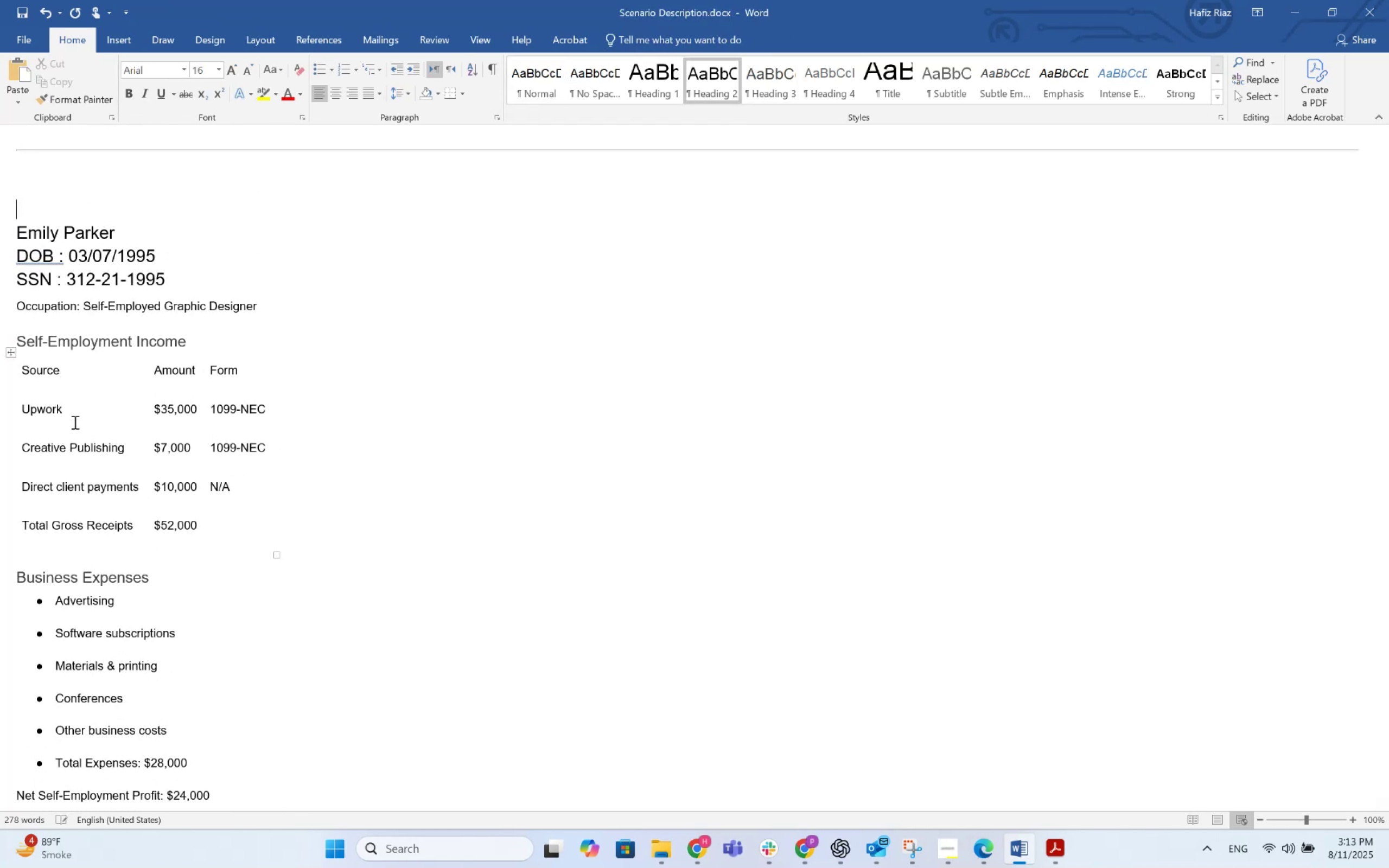 
key(Shift+ShiftRight)
 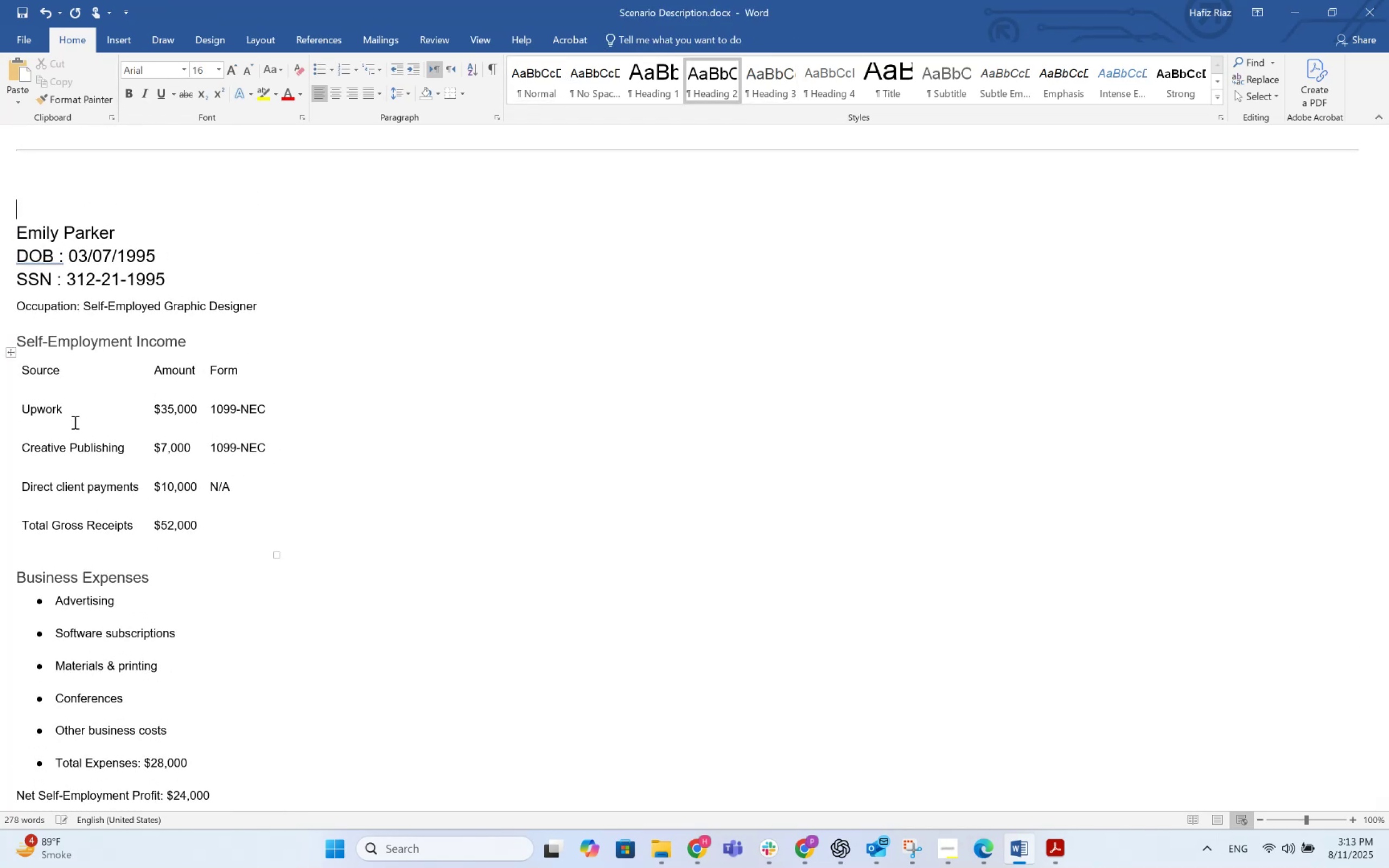 
key(Shift+Enter)
 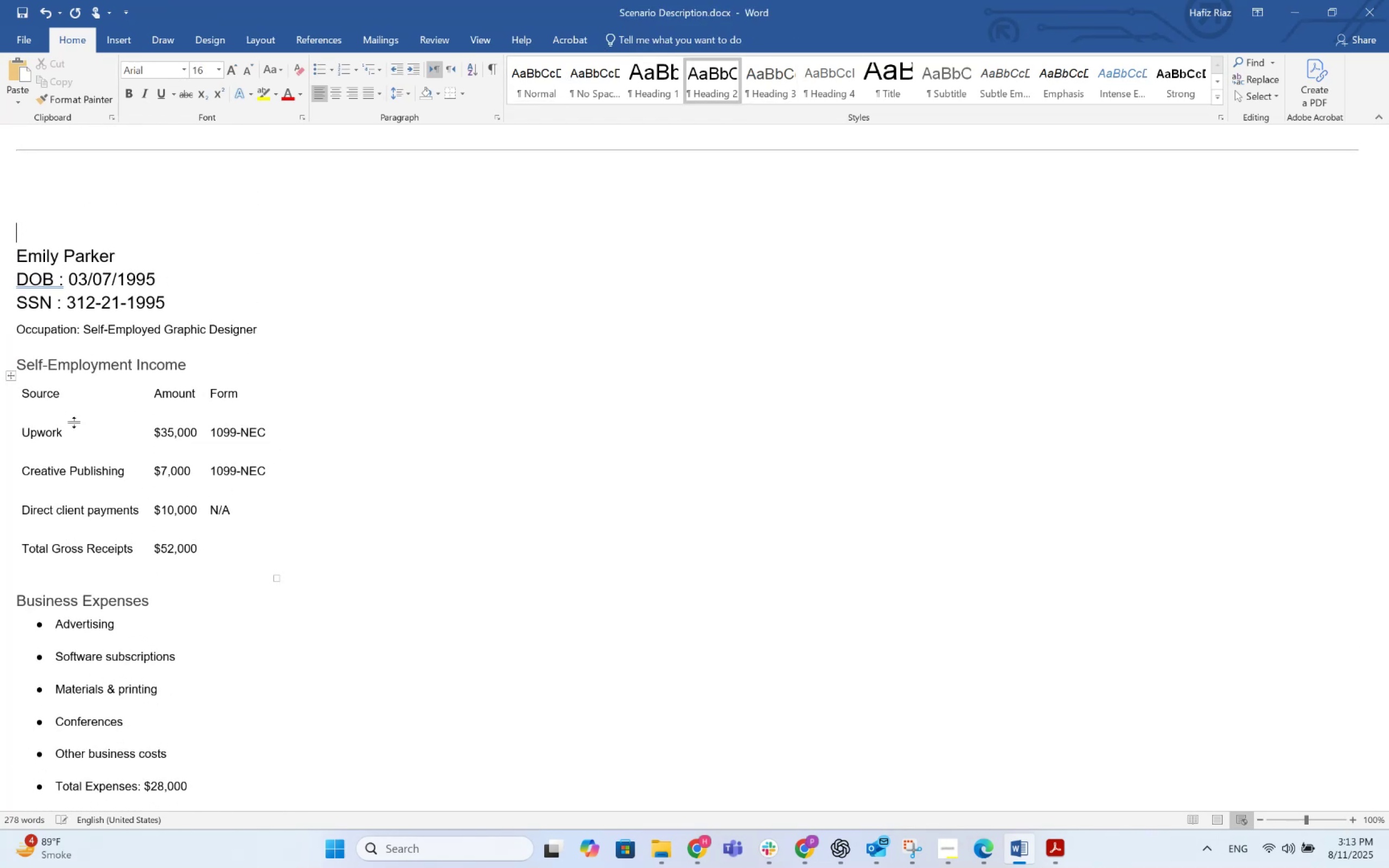 
key(ArrowUp)
 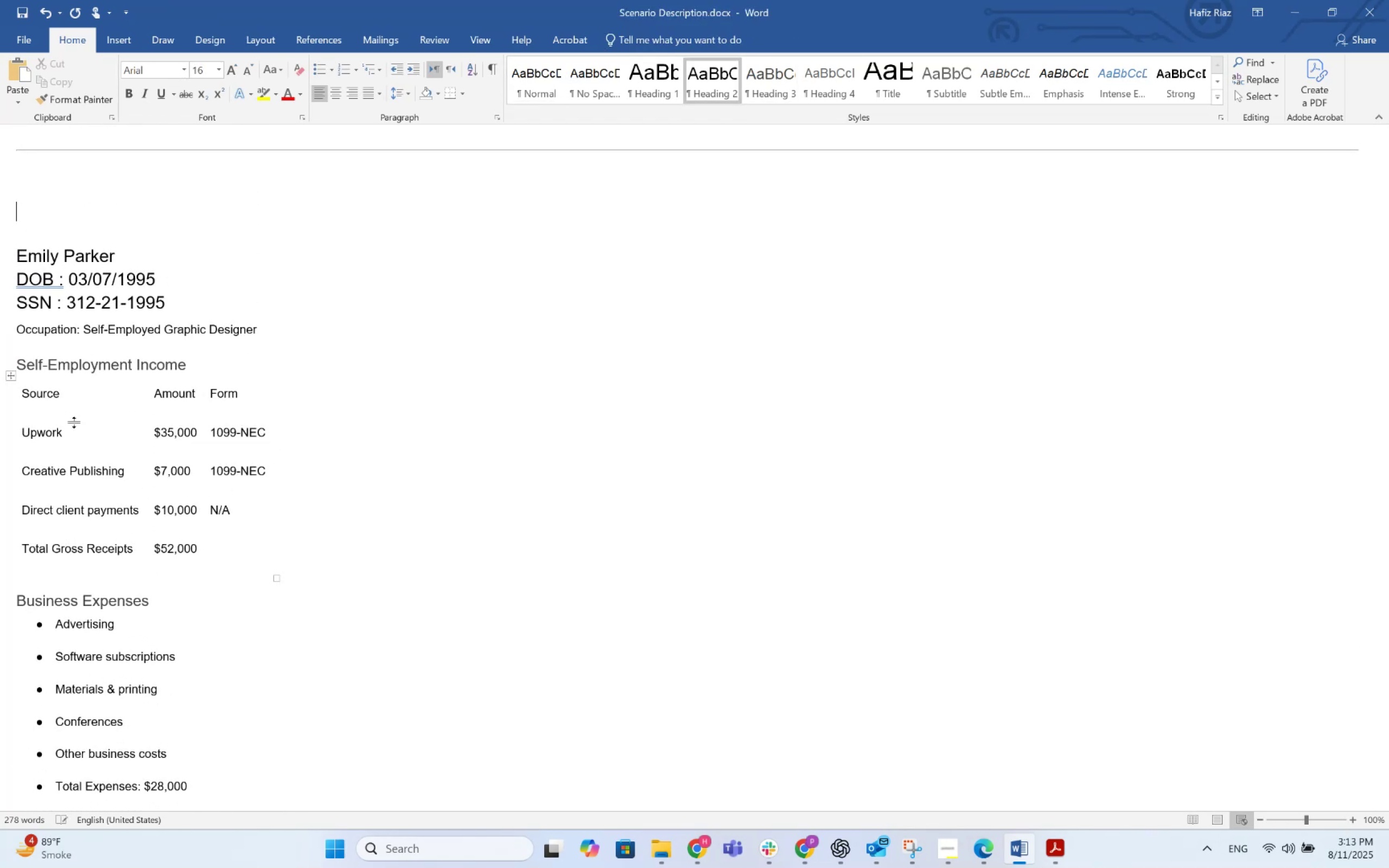 
key(ArrowUp)
 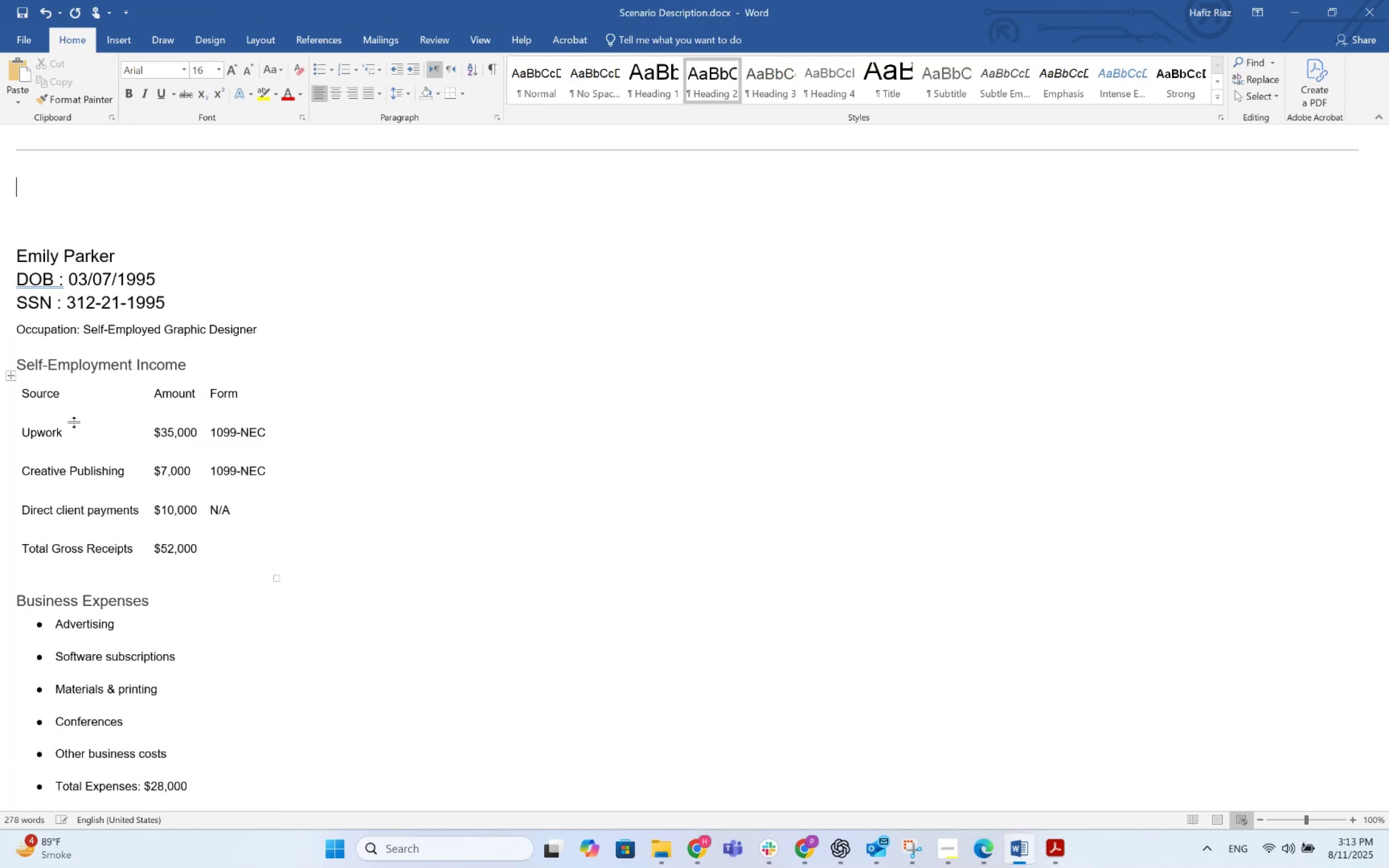 
key(ArrowUp)
 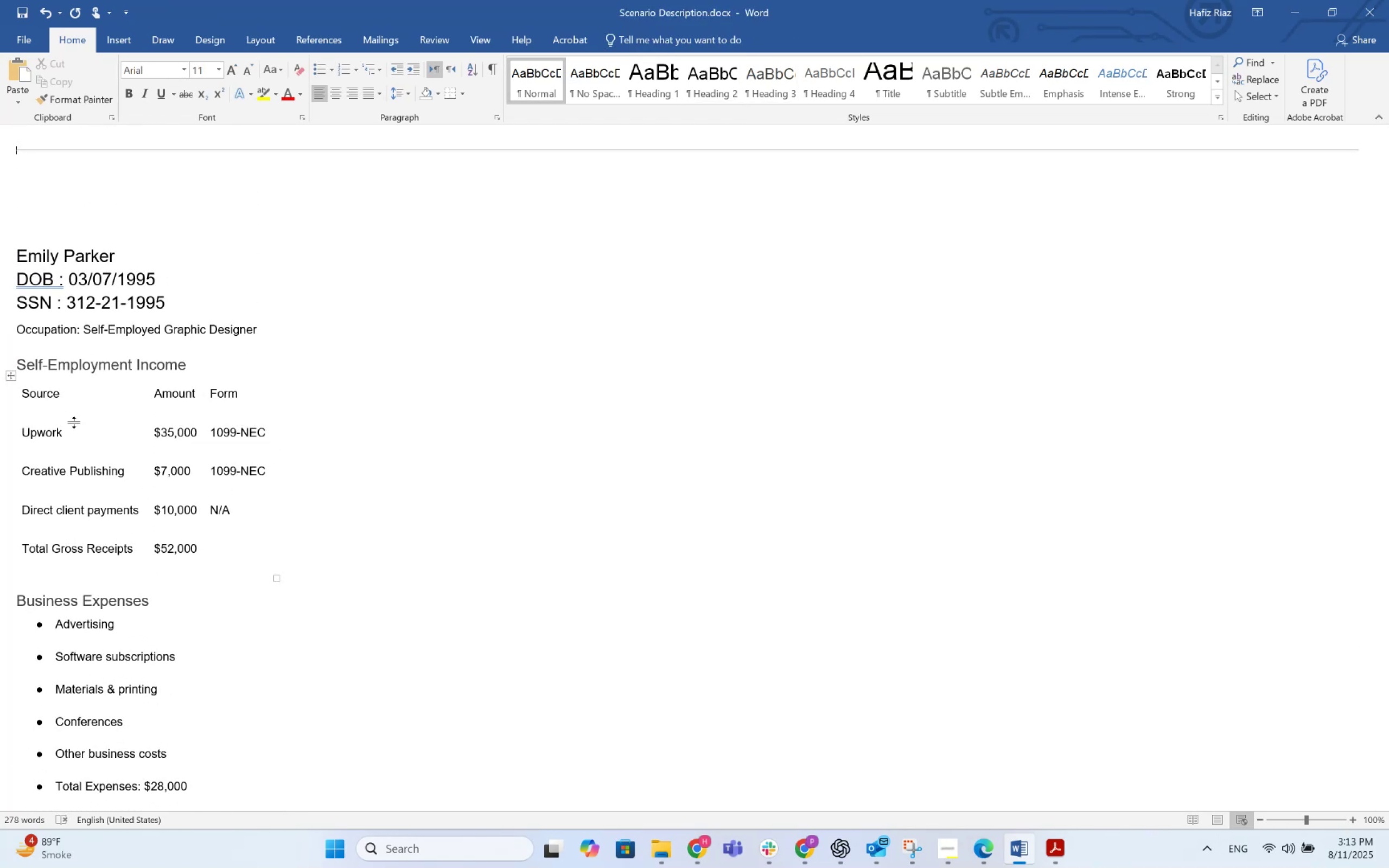 
hold_key(key=ArrowDown, duration=0.56)
 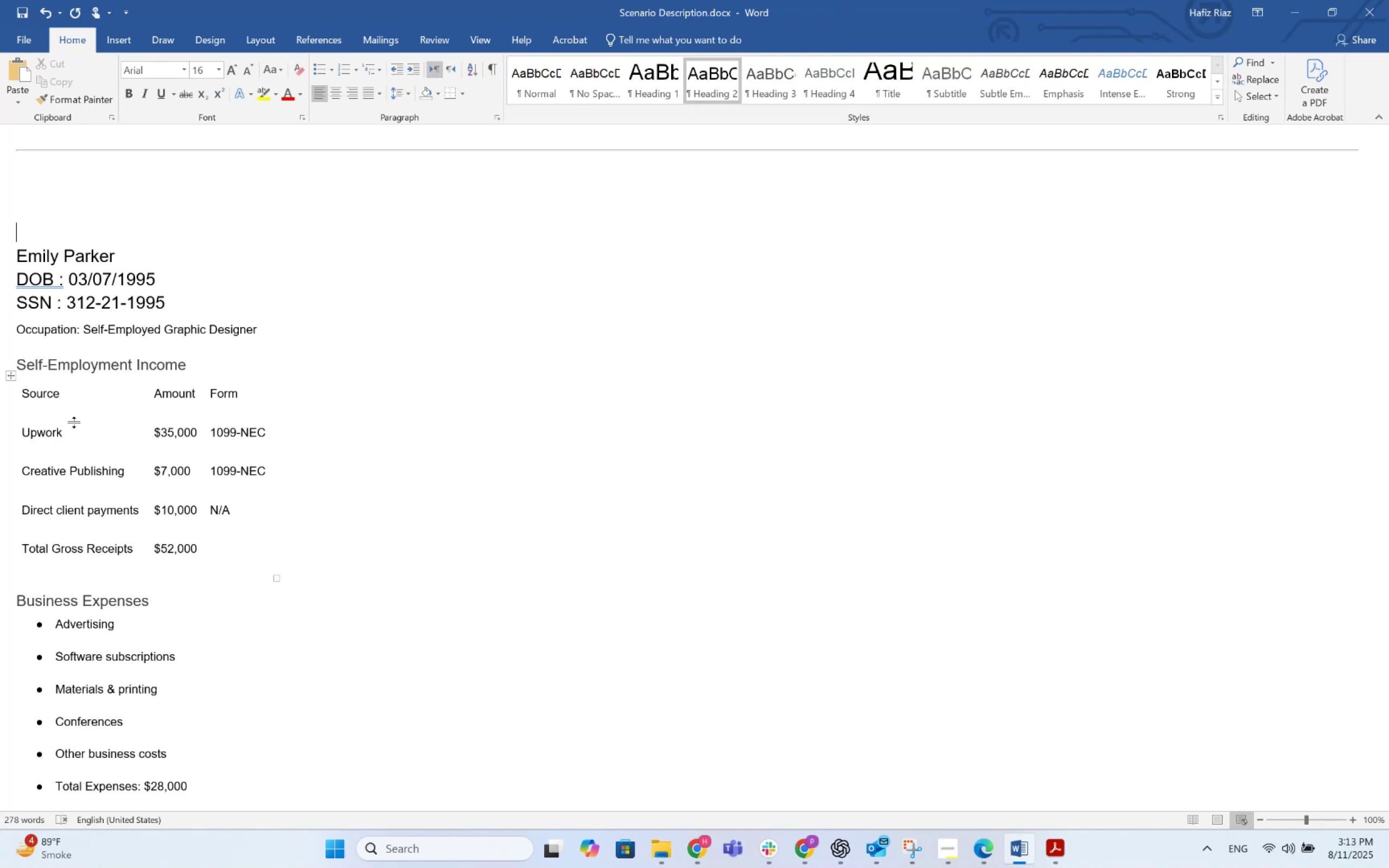 
key(ArrowDown)
 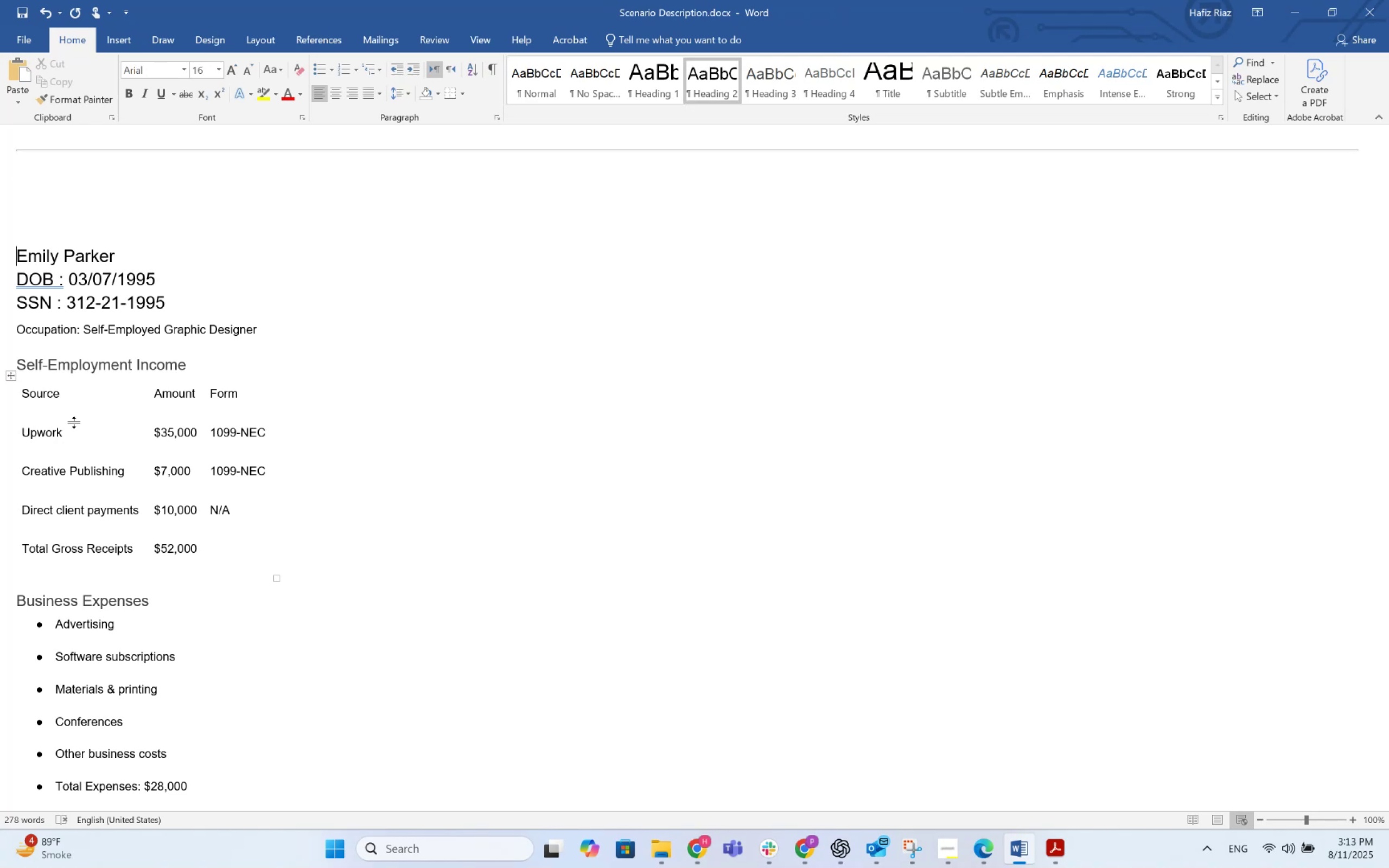 
key(Backspace)
 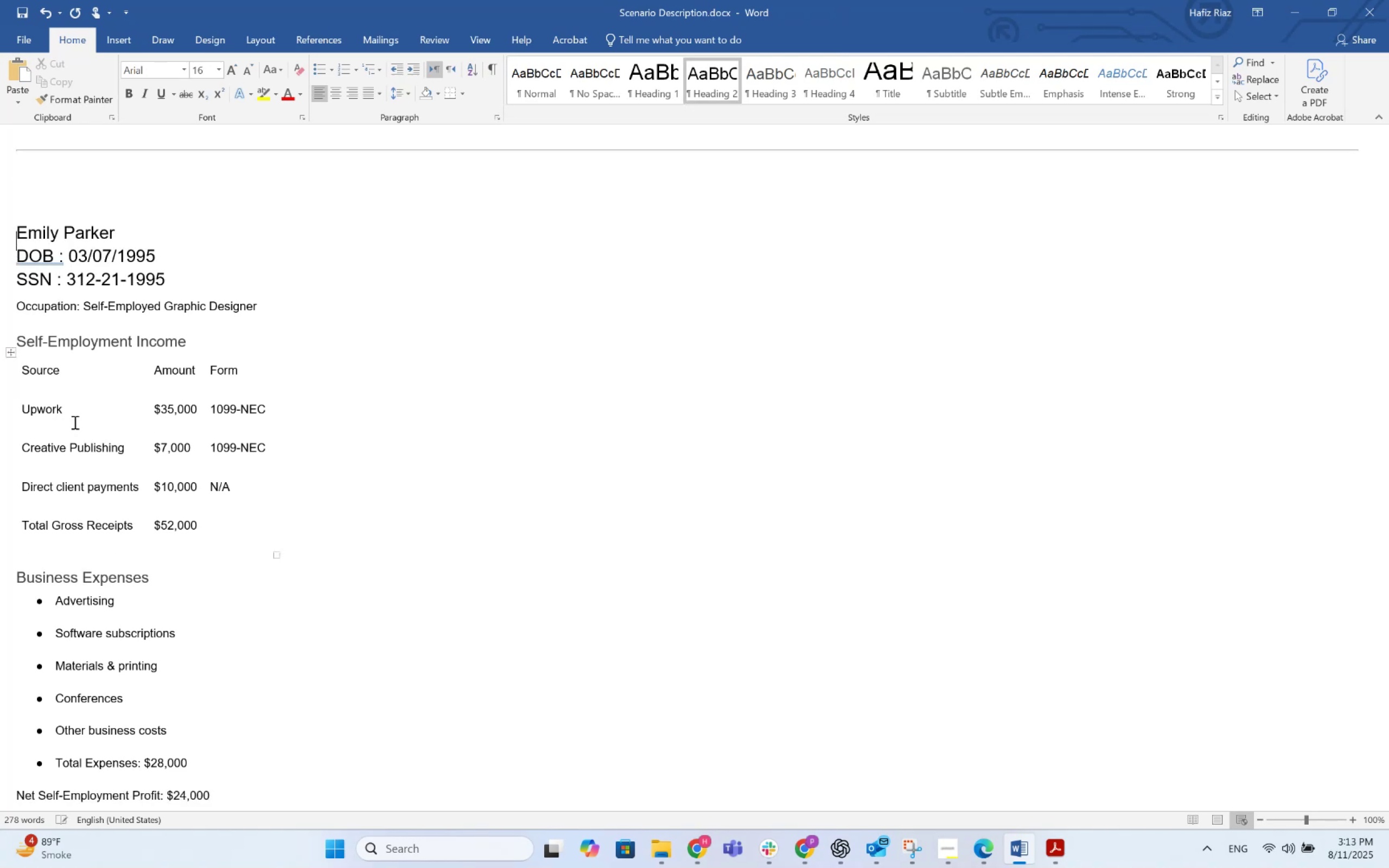 
key(Backspace)
 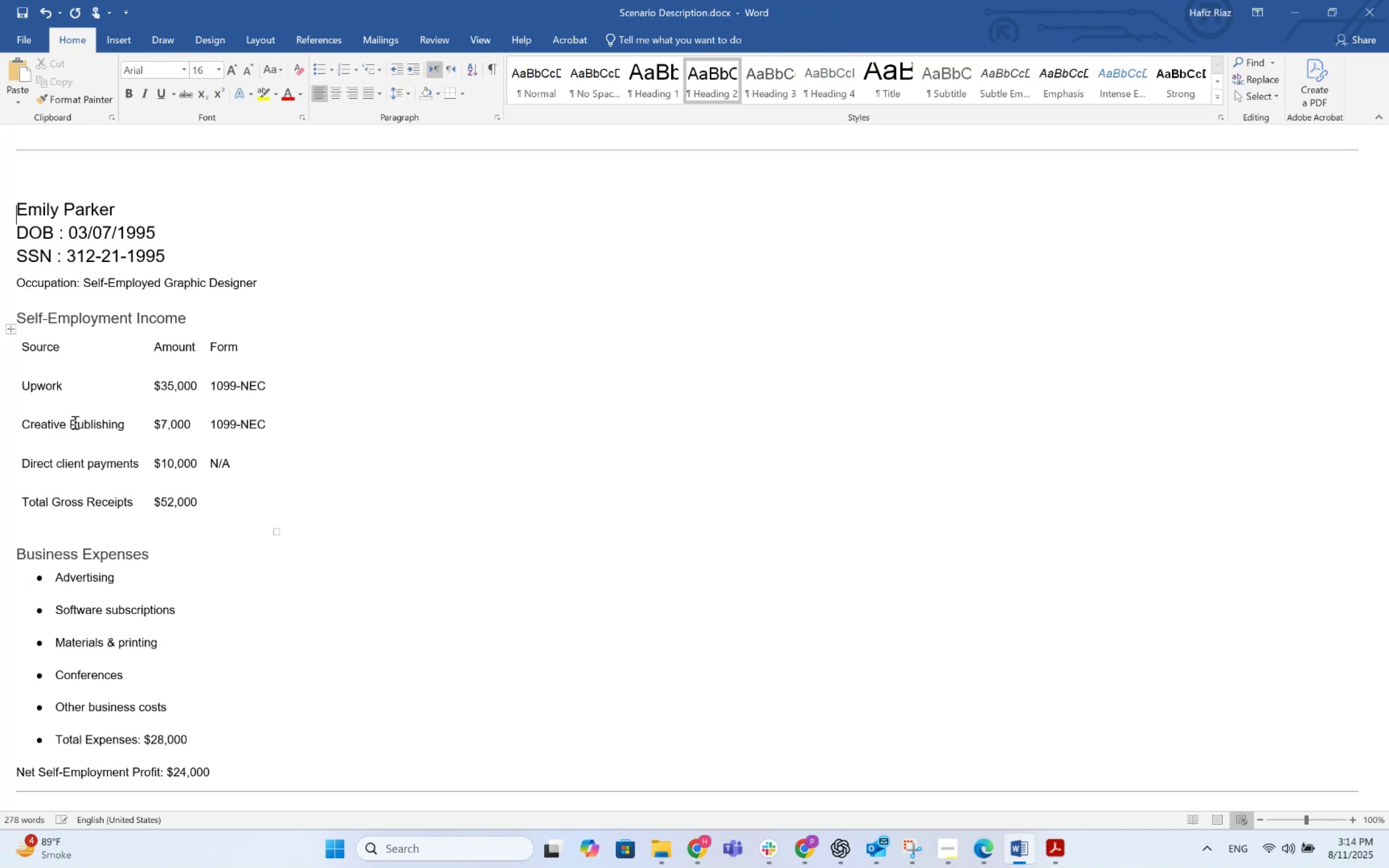 
key(Backspace)
 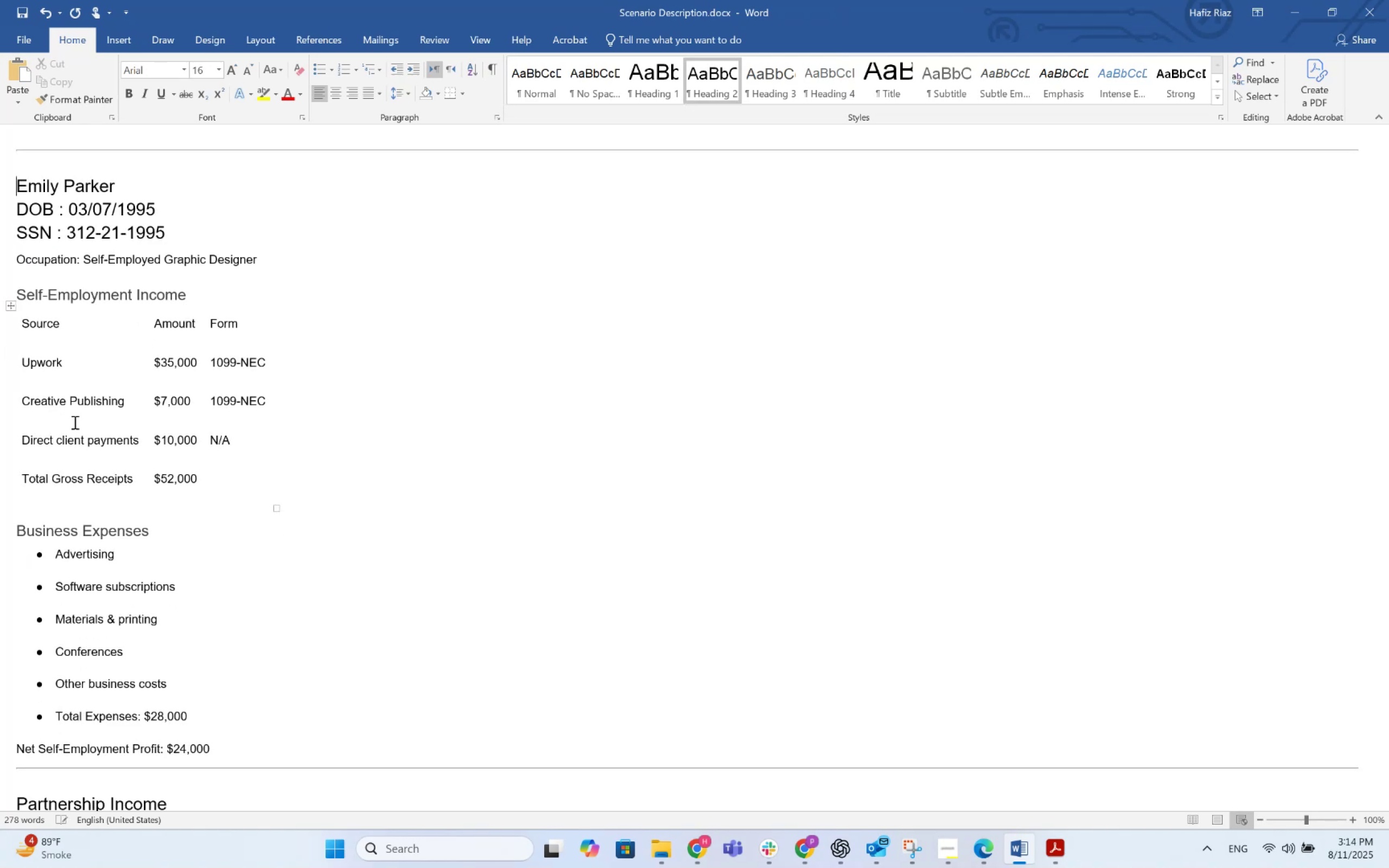 
key(ArrowDown)
 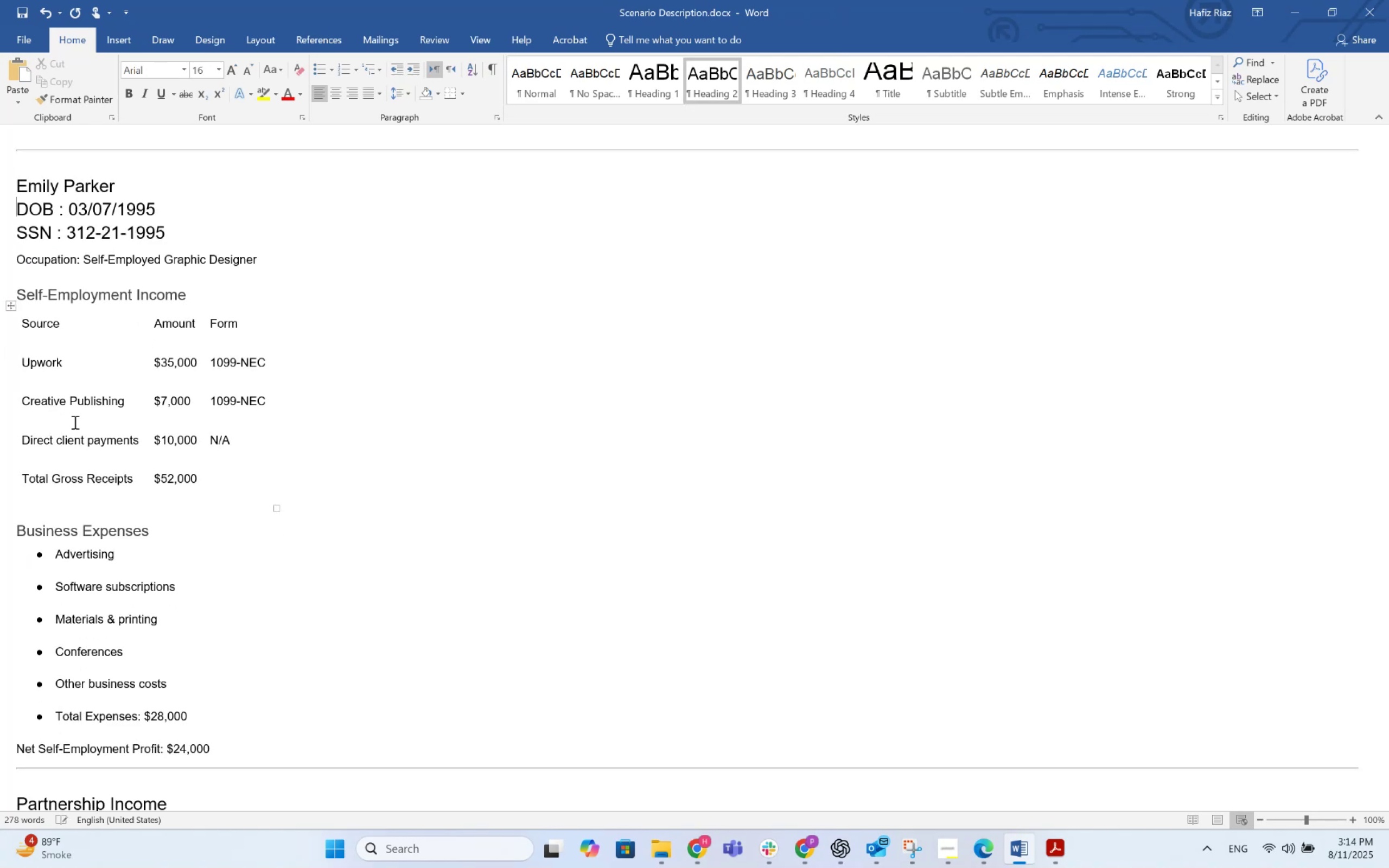 
key(ArrowDown)
 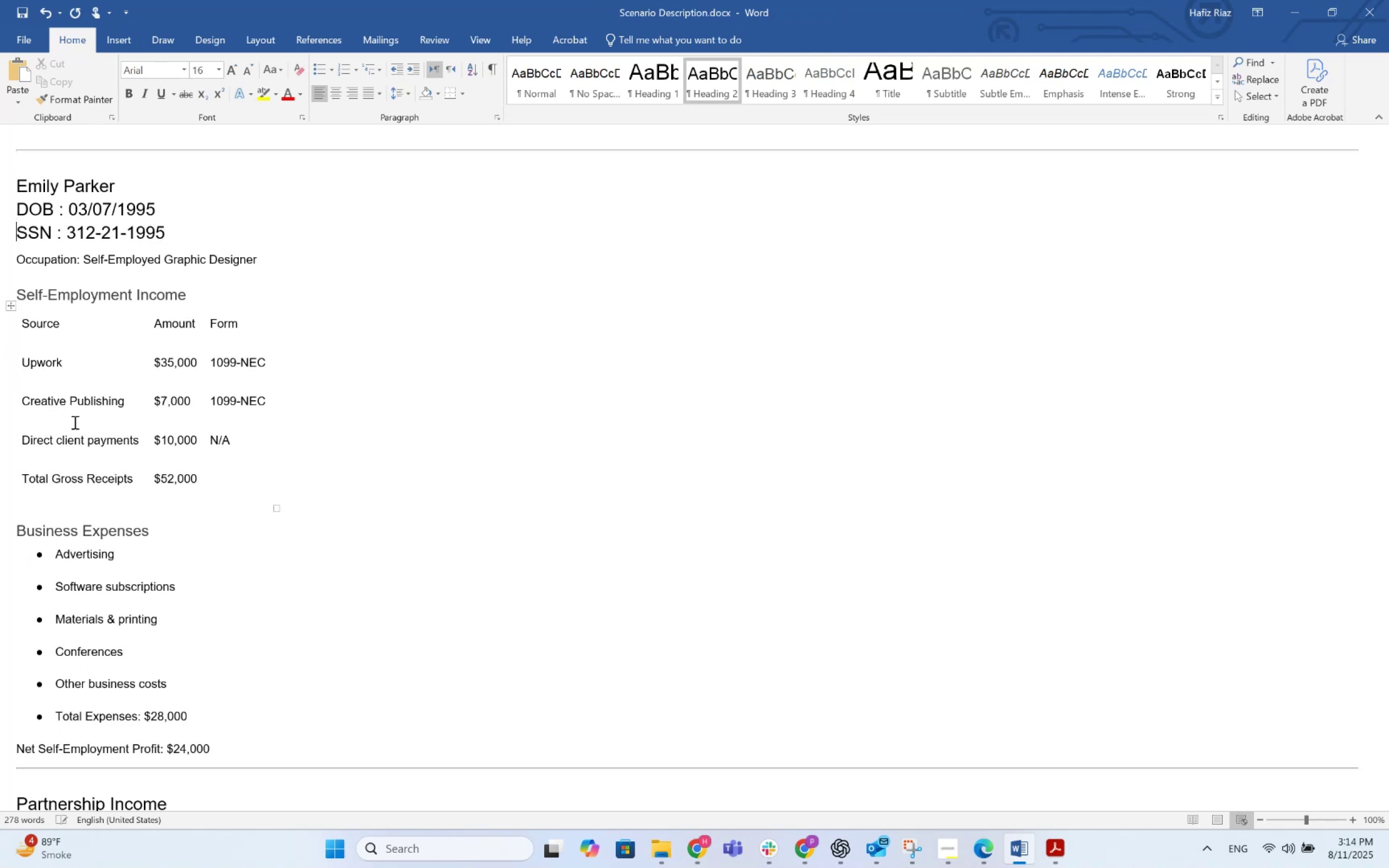 
key(ArrowDown)
 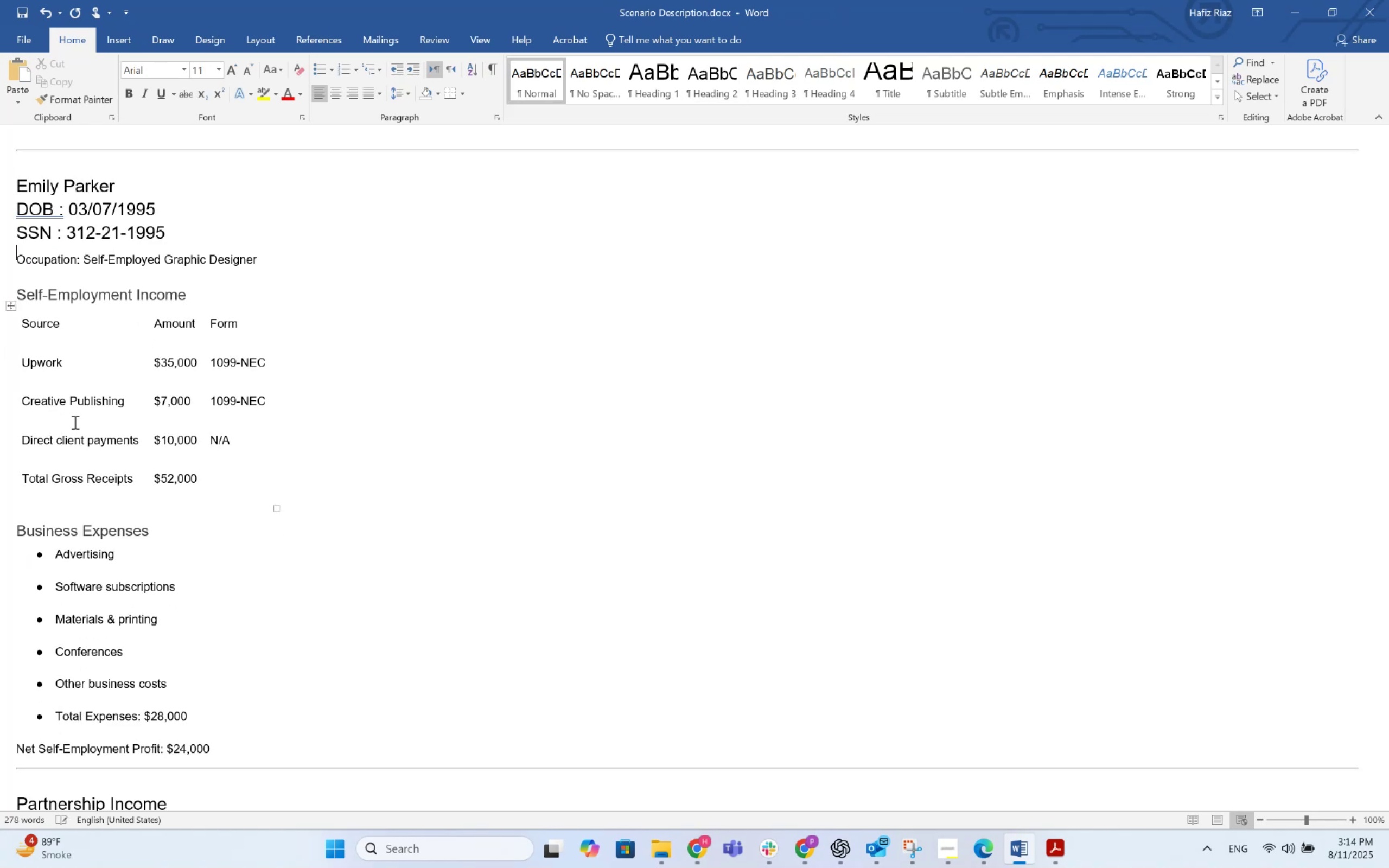 
hold_key(key=ArrowDown, duration=0.67)
 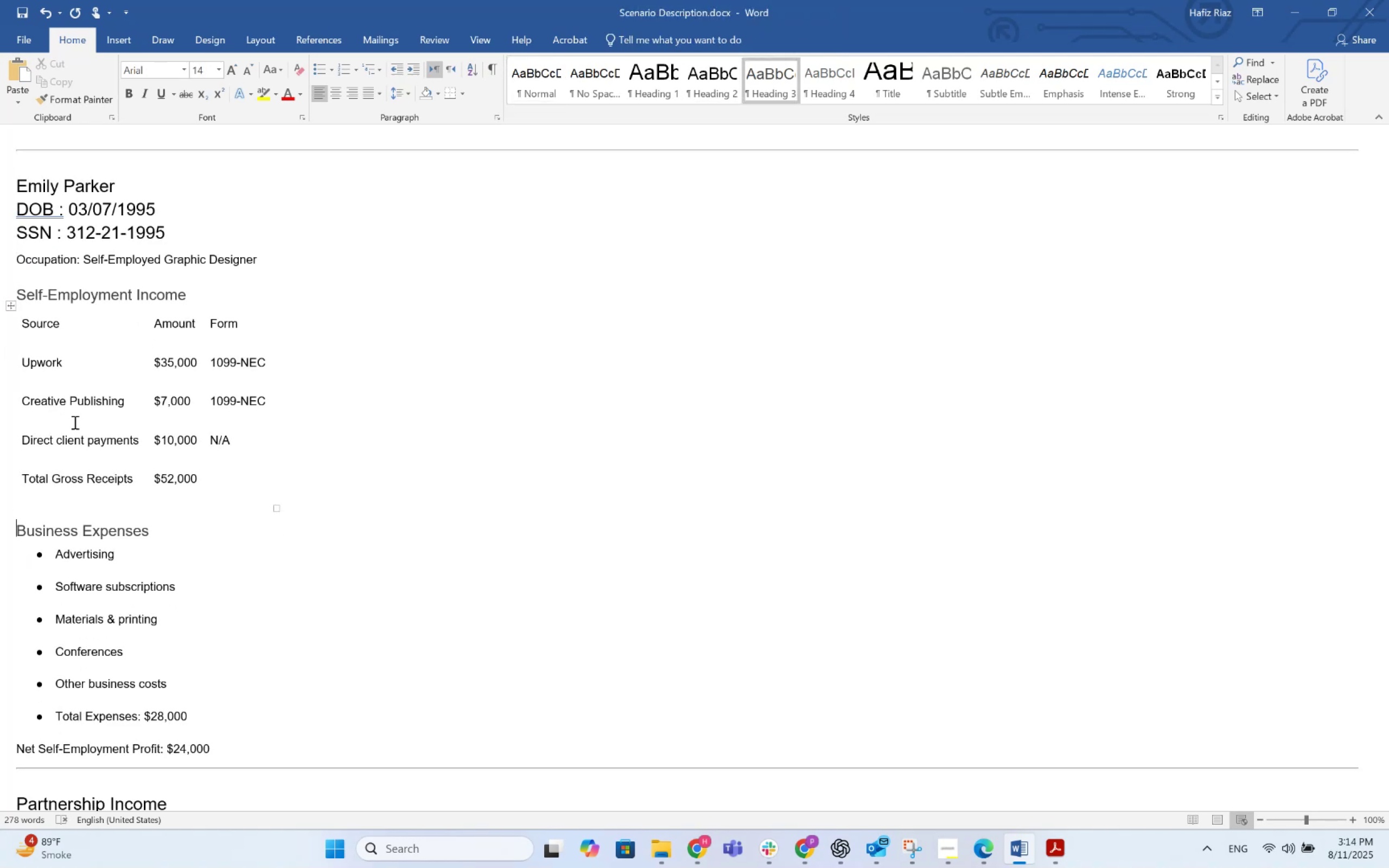 
key(ArrowDown)
 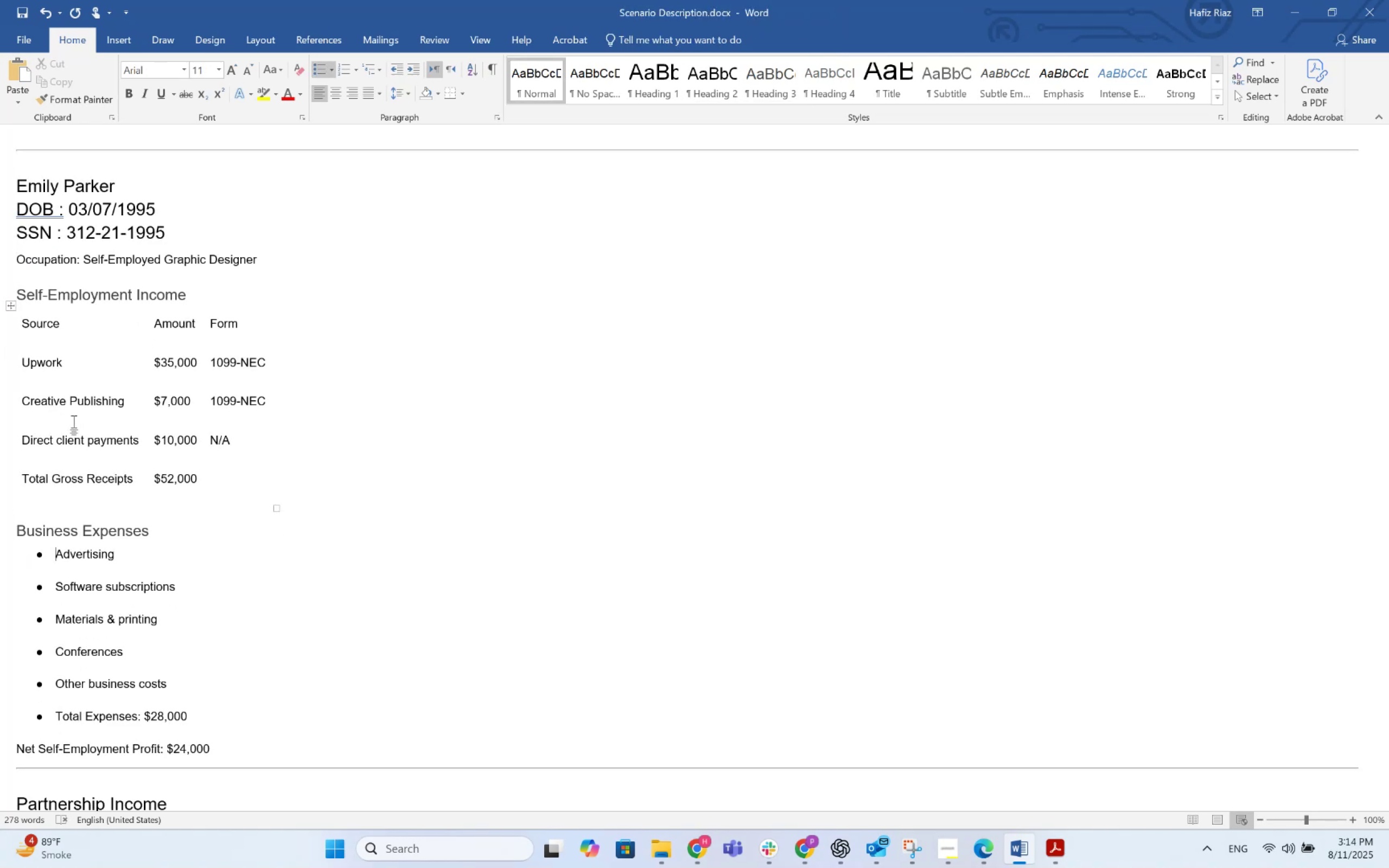 
key(ArrowUp)
 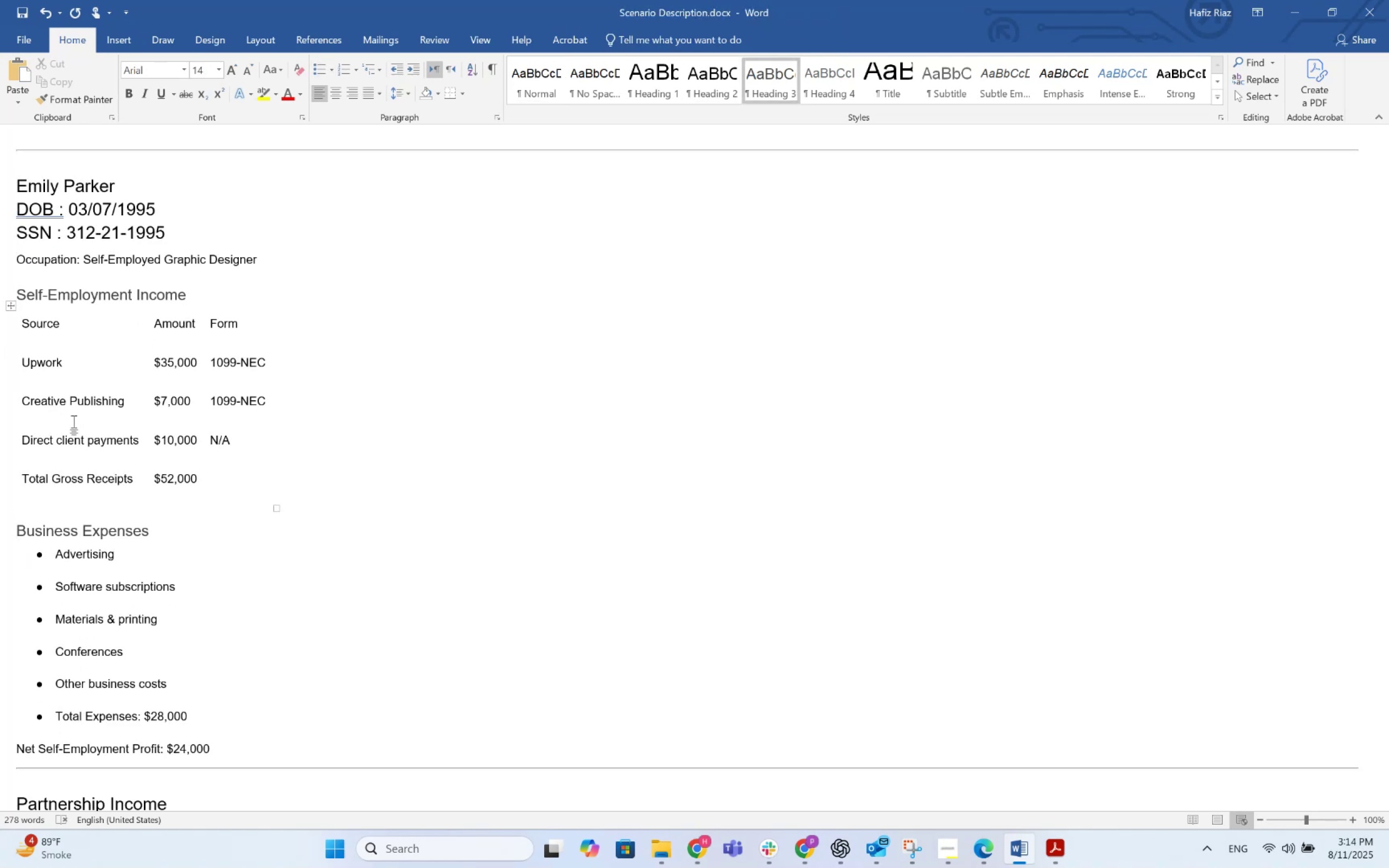 
key(ArrowDown)
 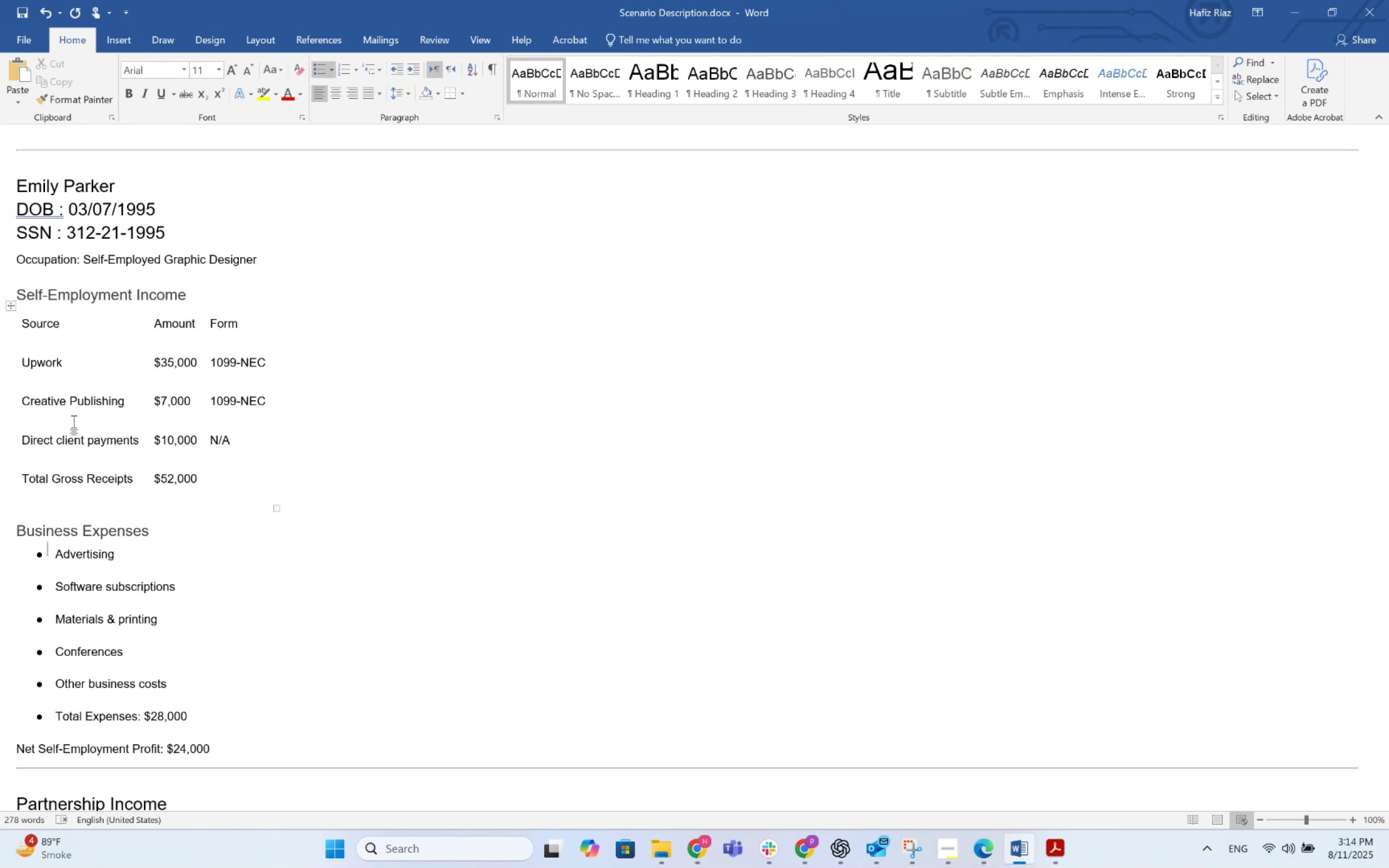 
key(ArrowDown)
 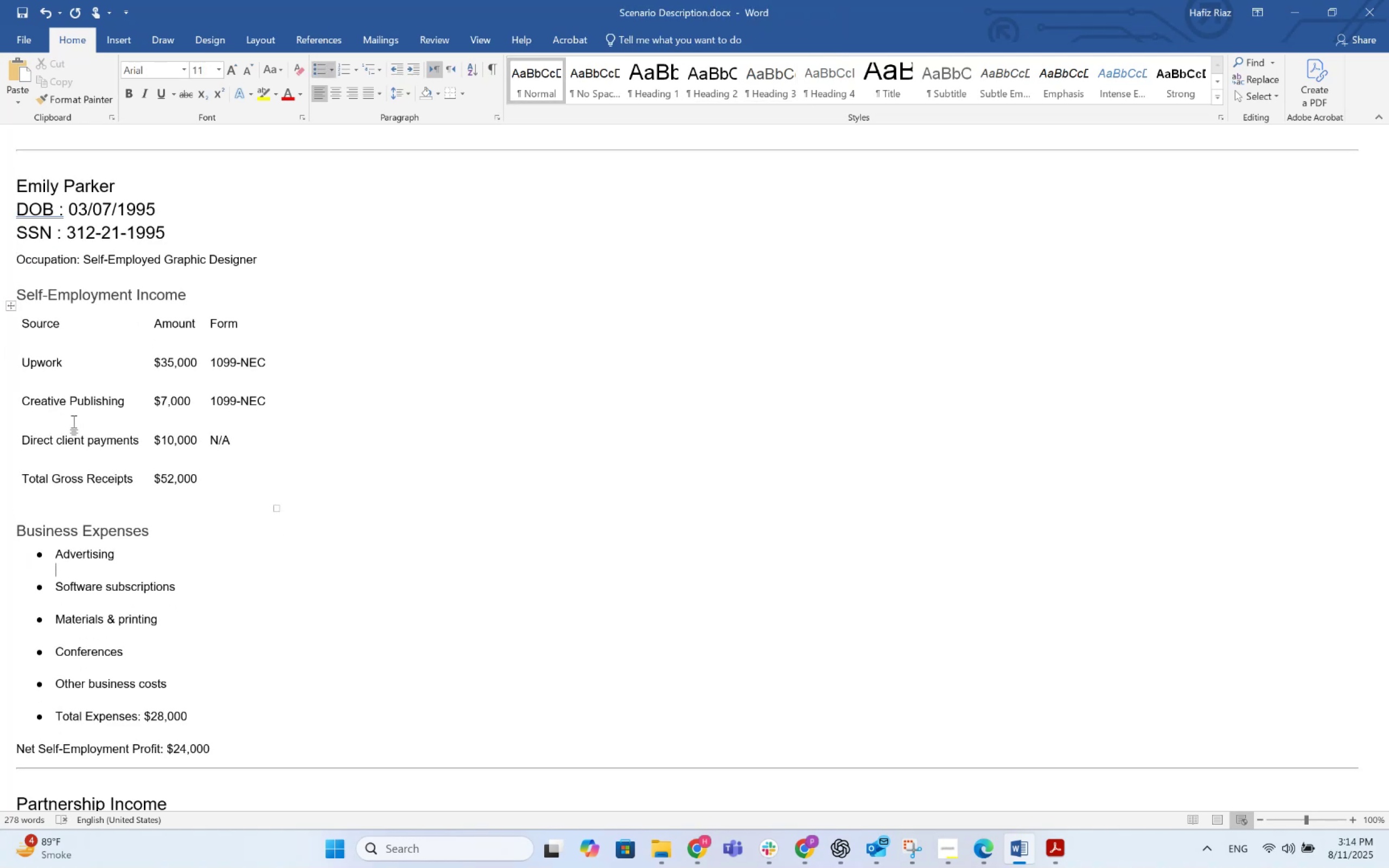 
key(ArrowDown)
 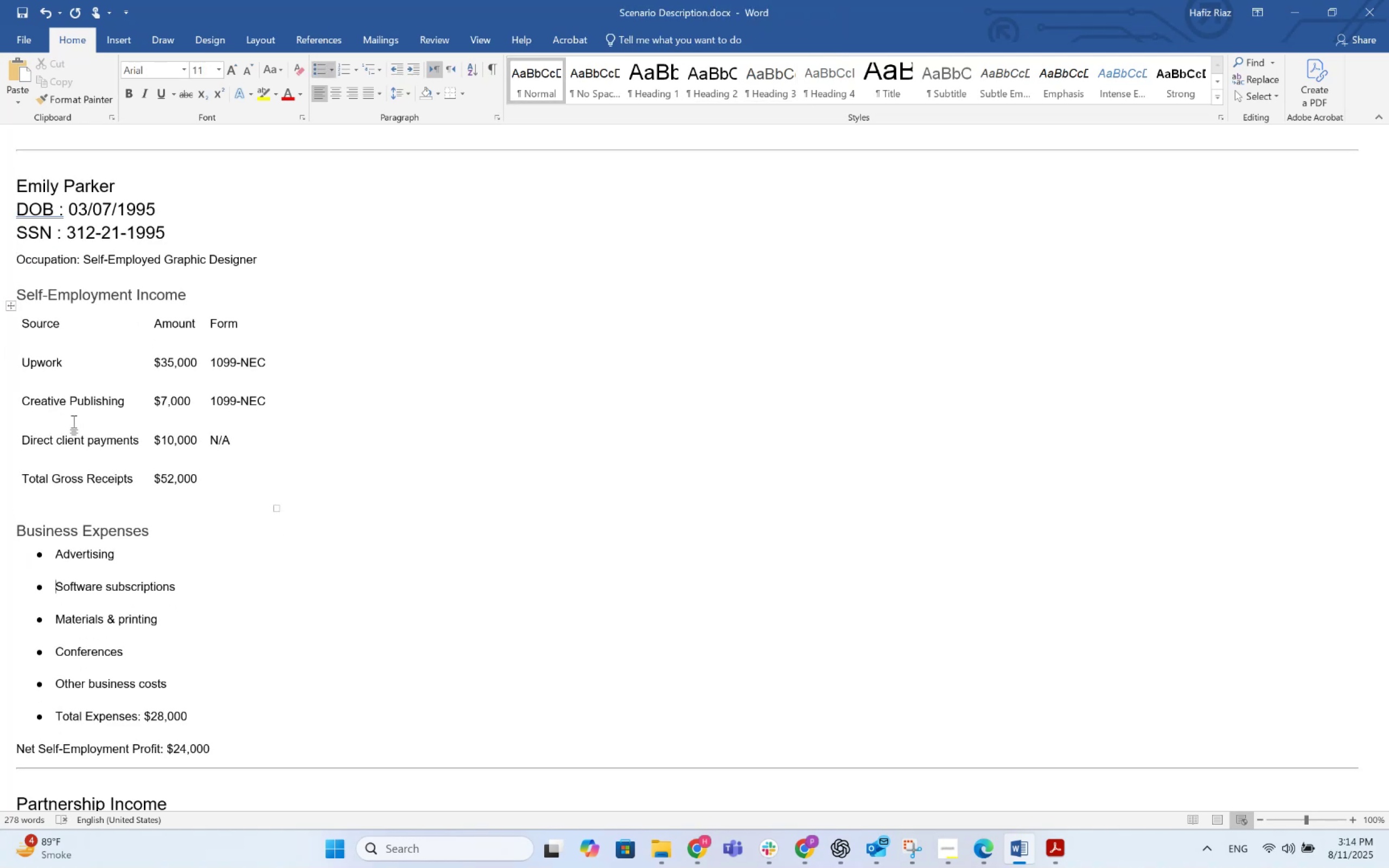 
key(ArrowUp)
 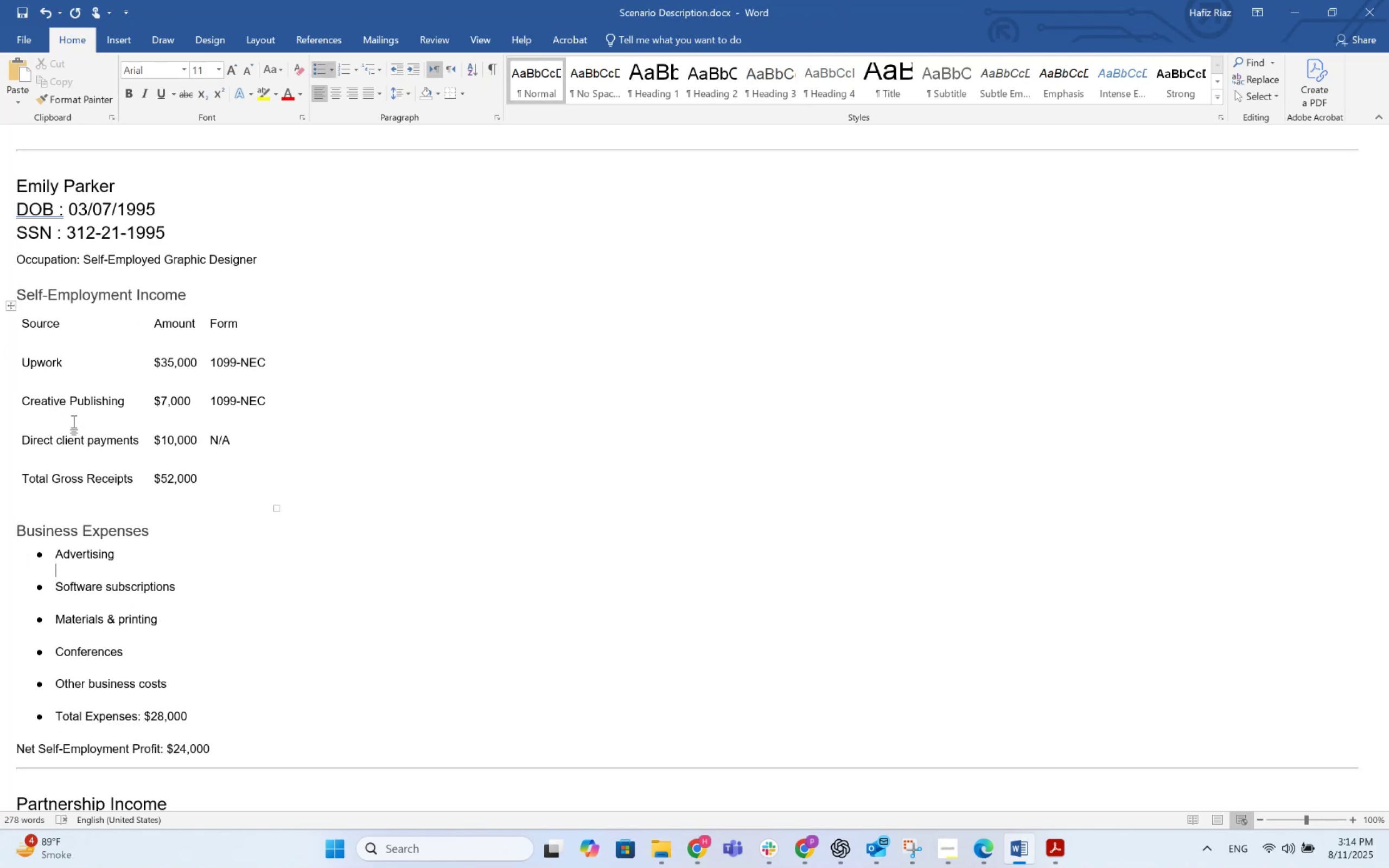 
key(ArrowUp)
 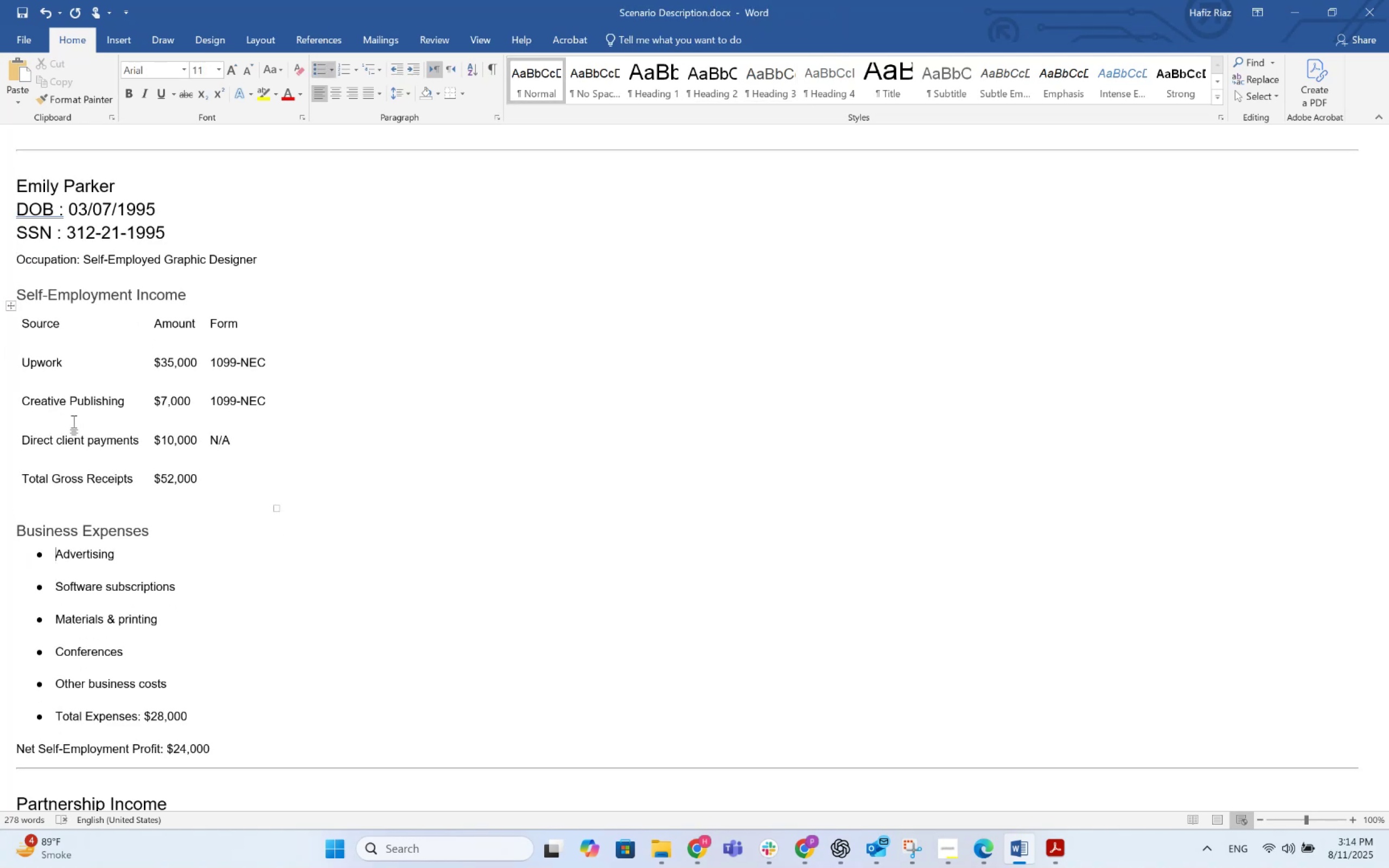 
key(ArrowUp)
 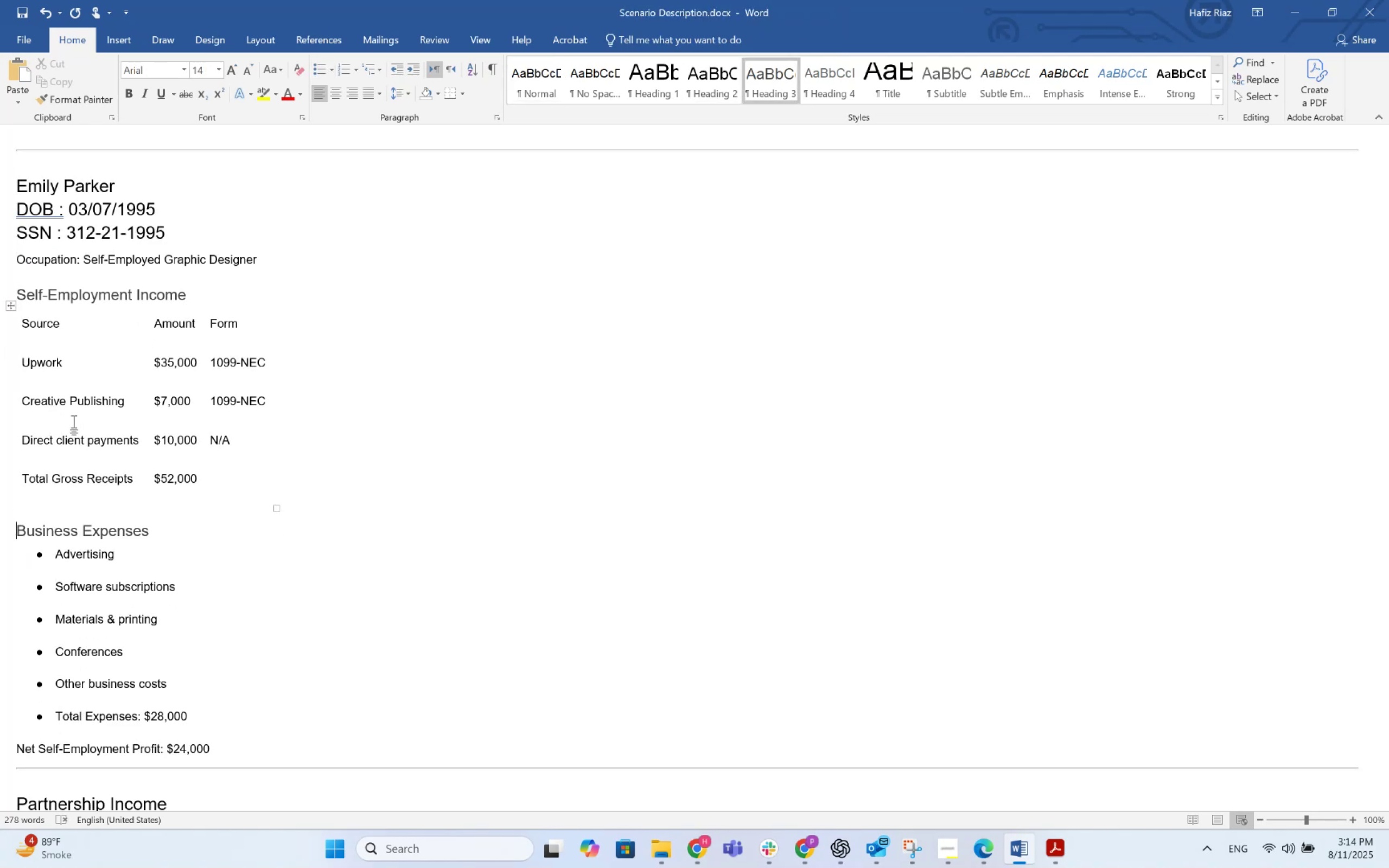 
key(ArrowUp)
 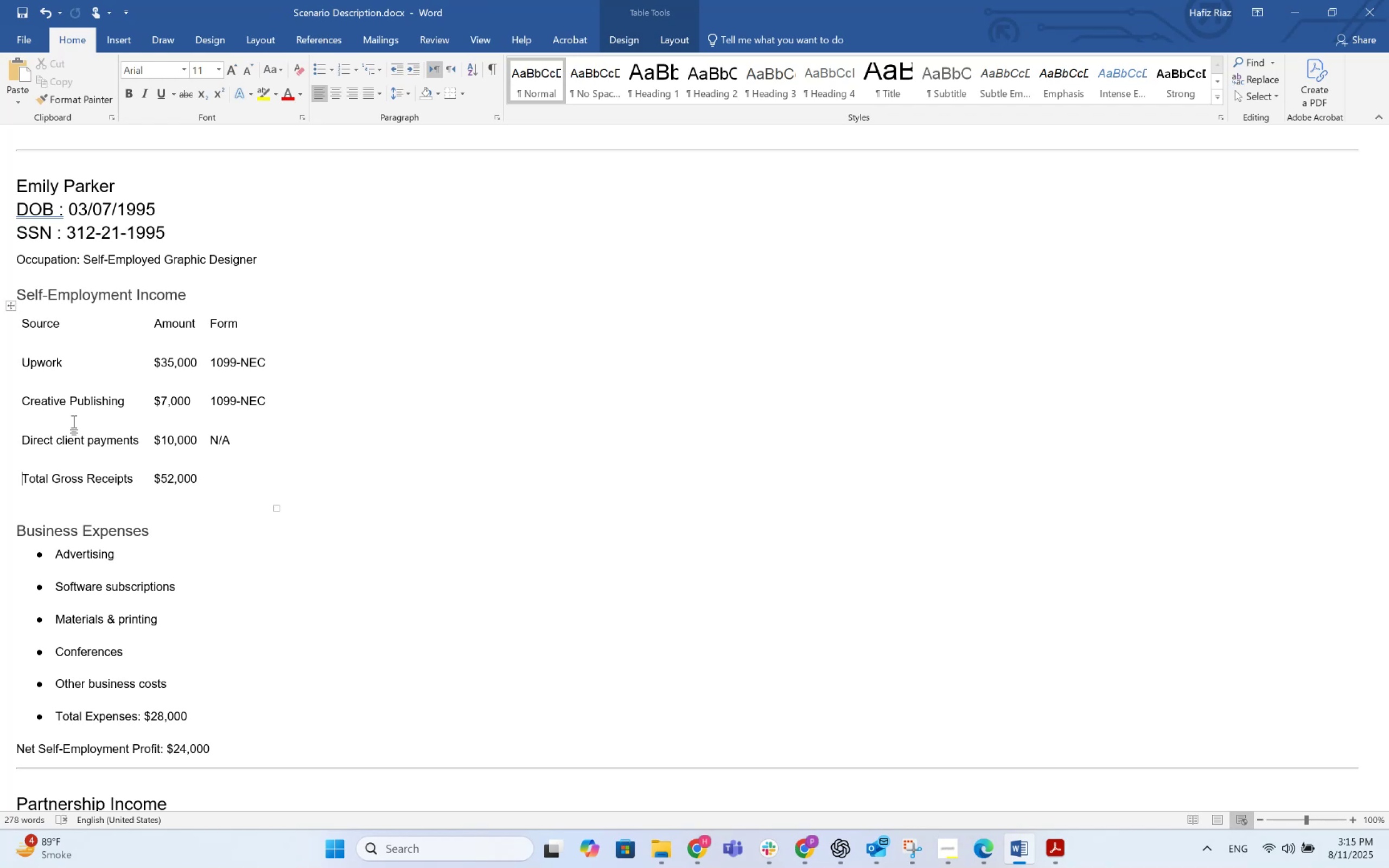 
wait(73.3)
 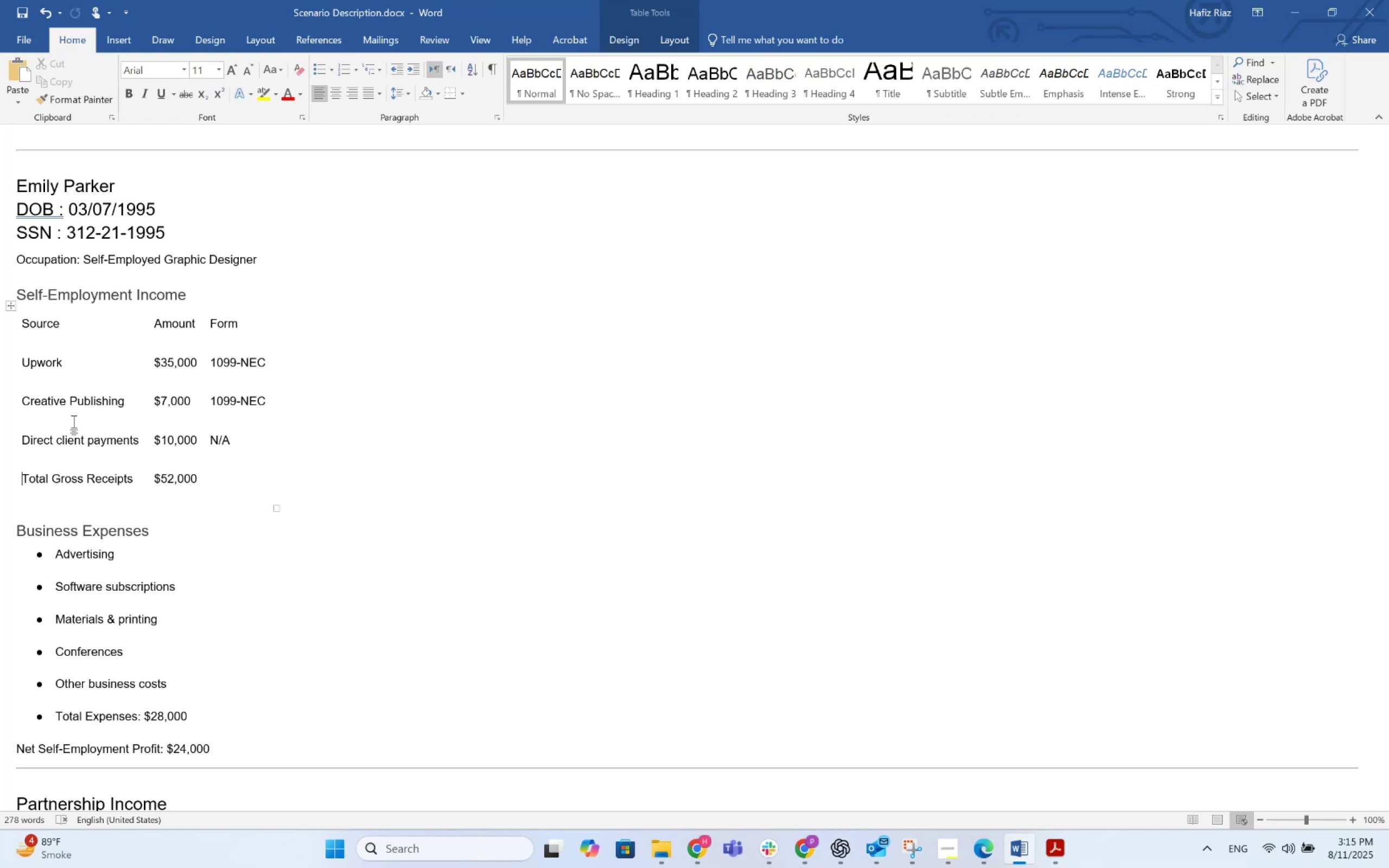 
scroll: coordinate [215, 403], scroll_direction: up, amount: 8.0
 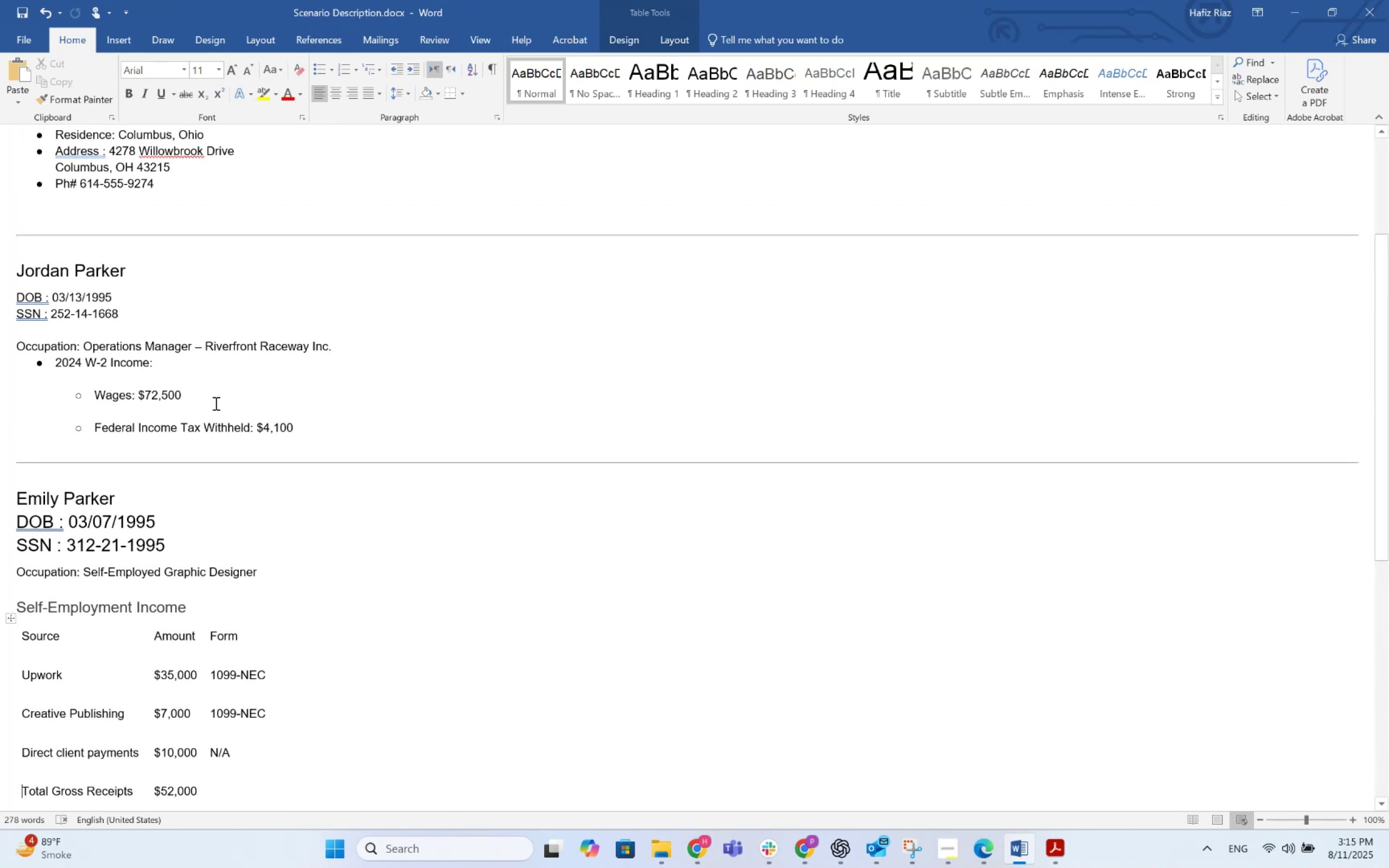 
scroll: coordinate [116, 420], scroll_direction: down, amount: 14.0
 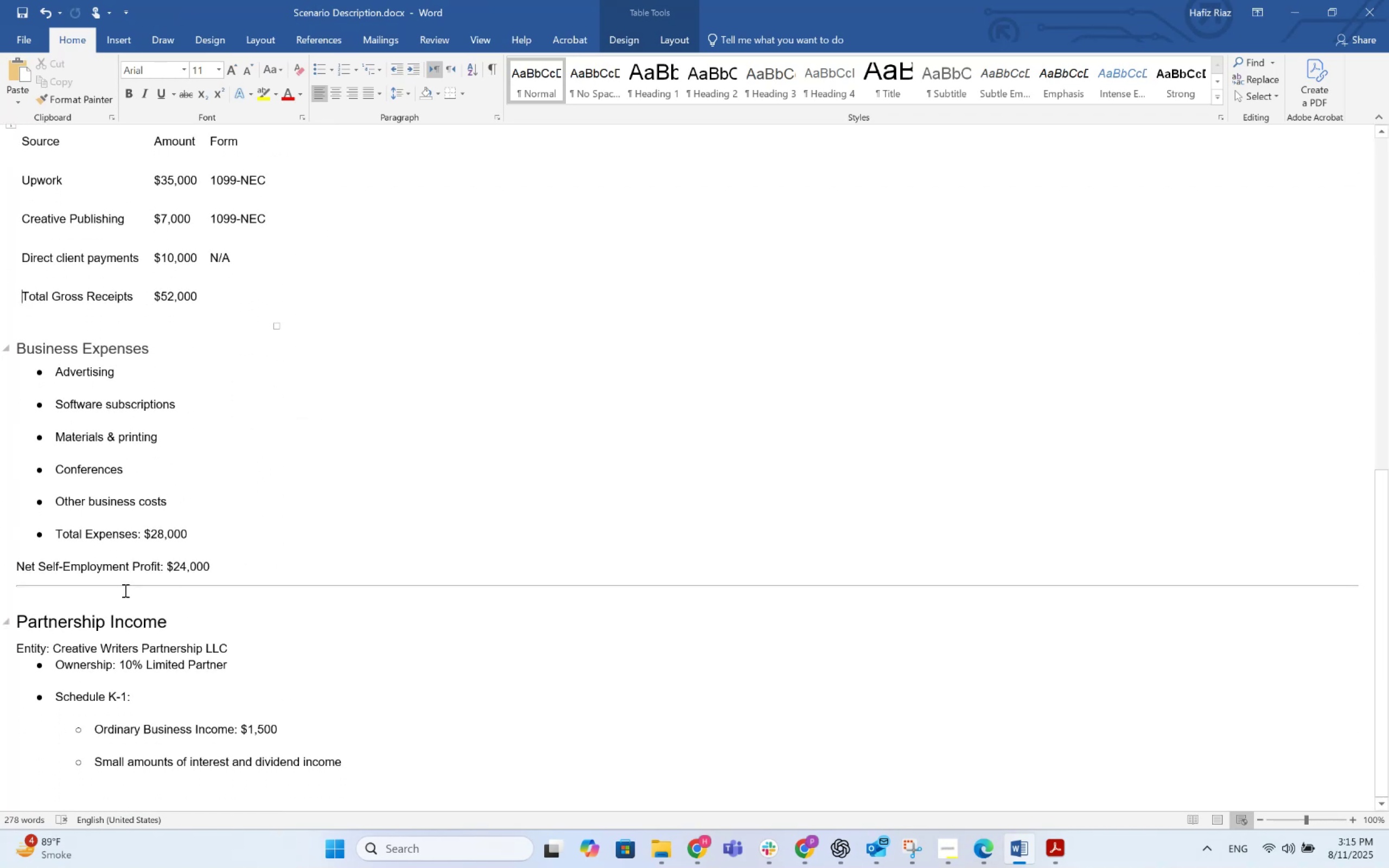 
left_click([120, 588])
 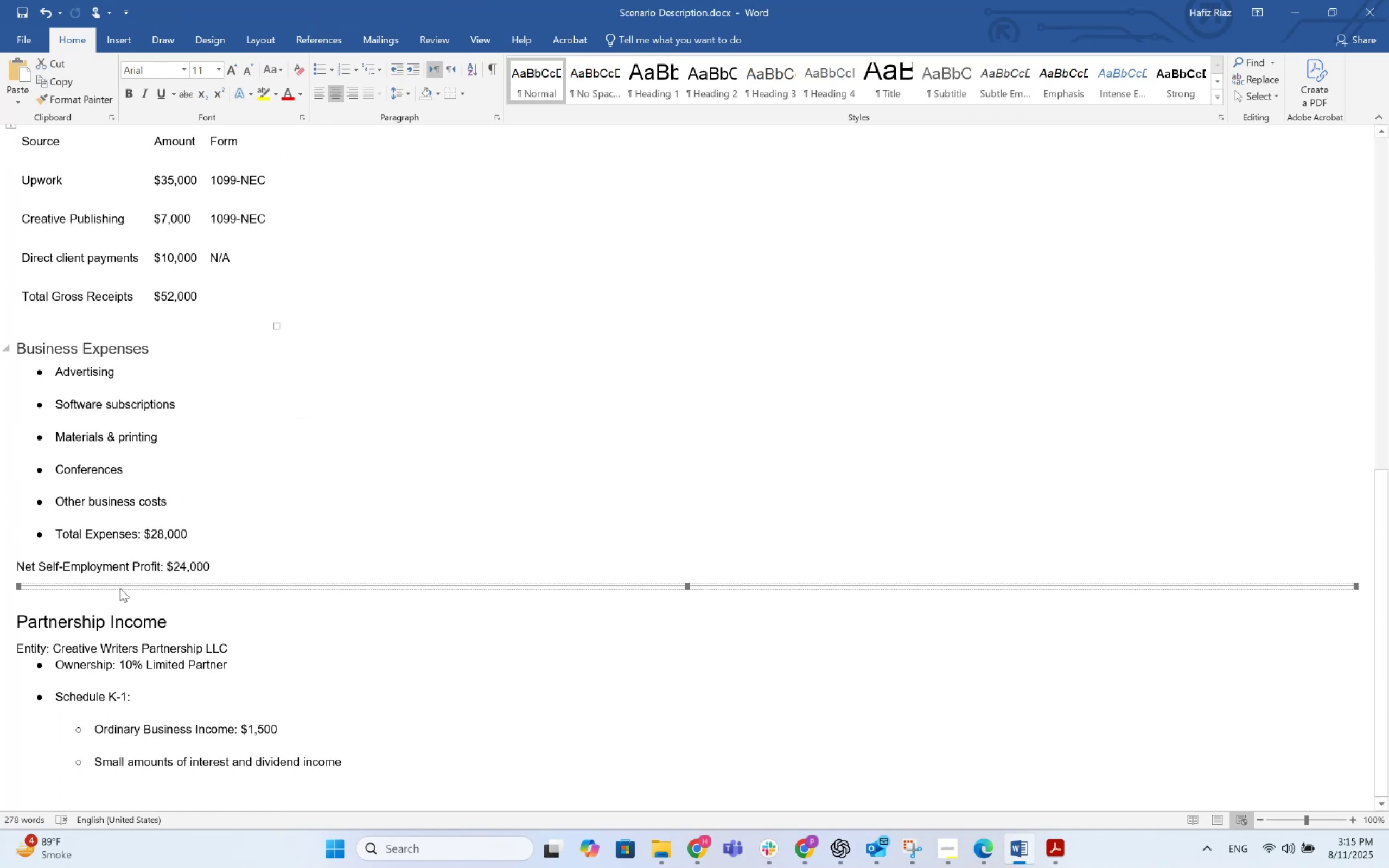 
scroll: coordinate [129, 627], scroll_direction: down, amount: 14.0
 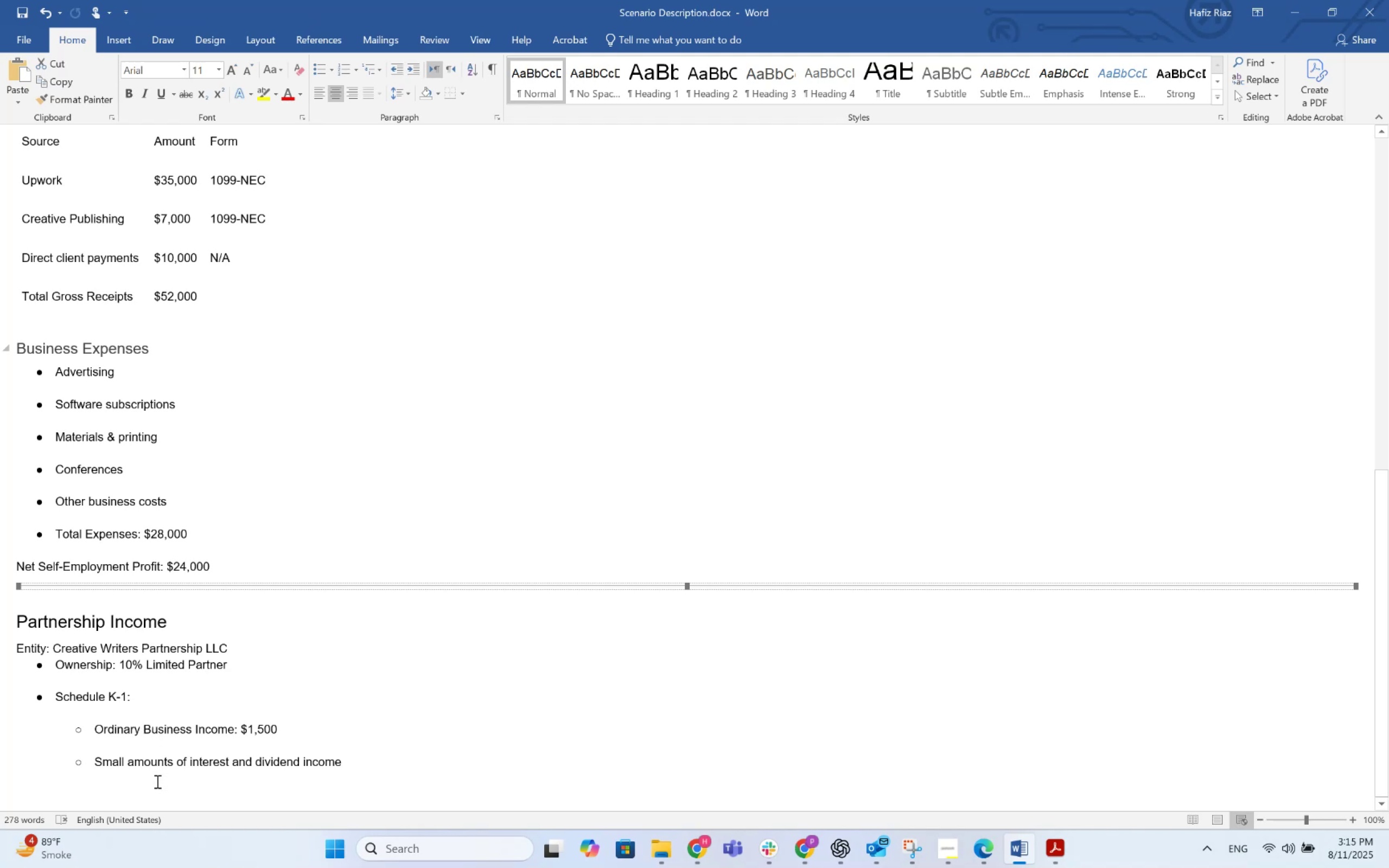 
scroll: coordinate [109, 334], scroll_direction: up, amount: 14.0
 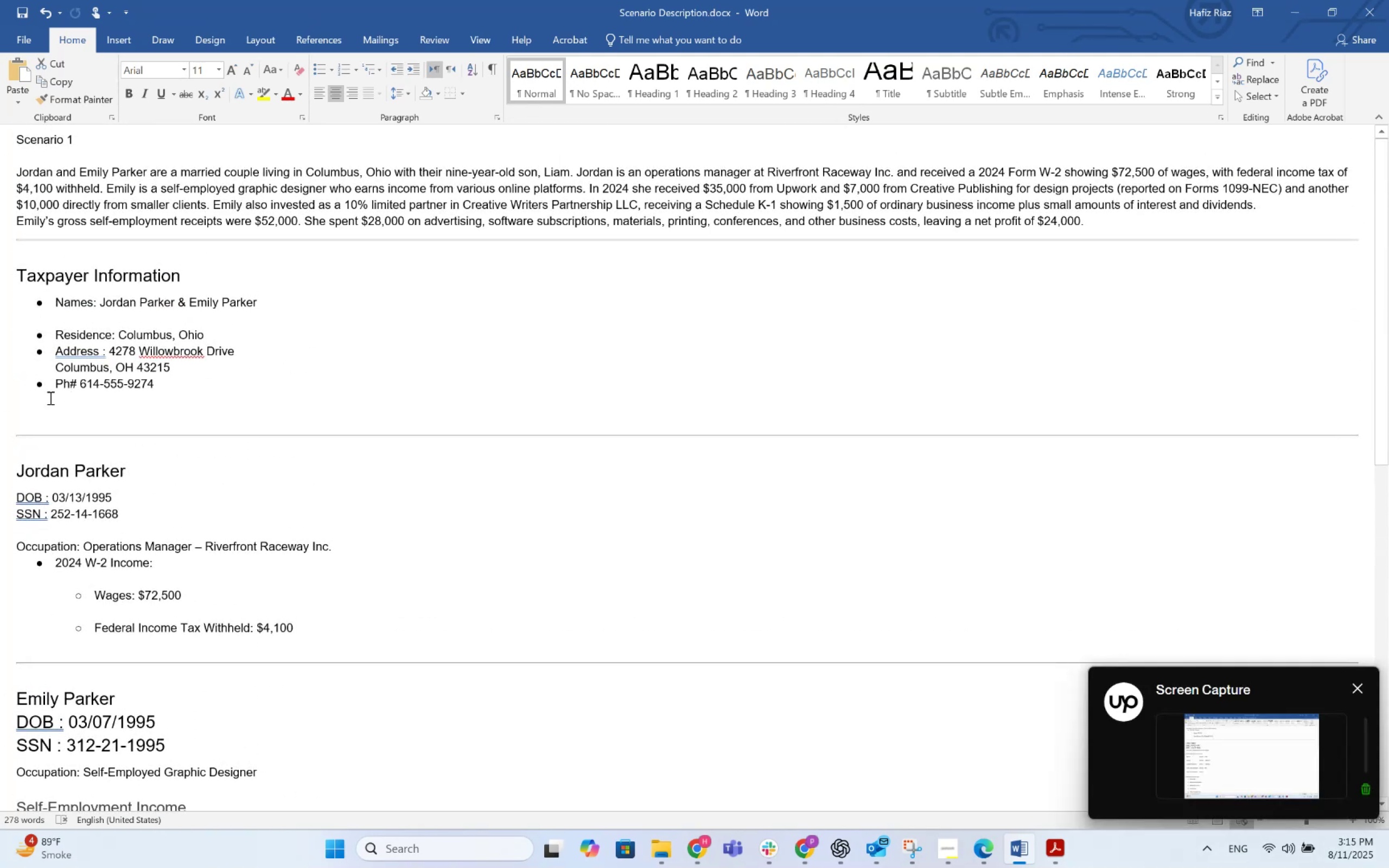 
left_click([49, 398])
 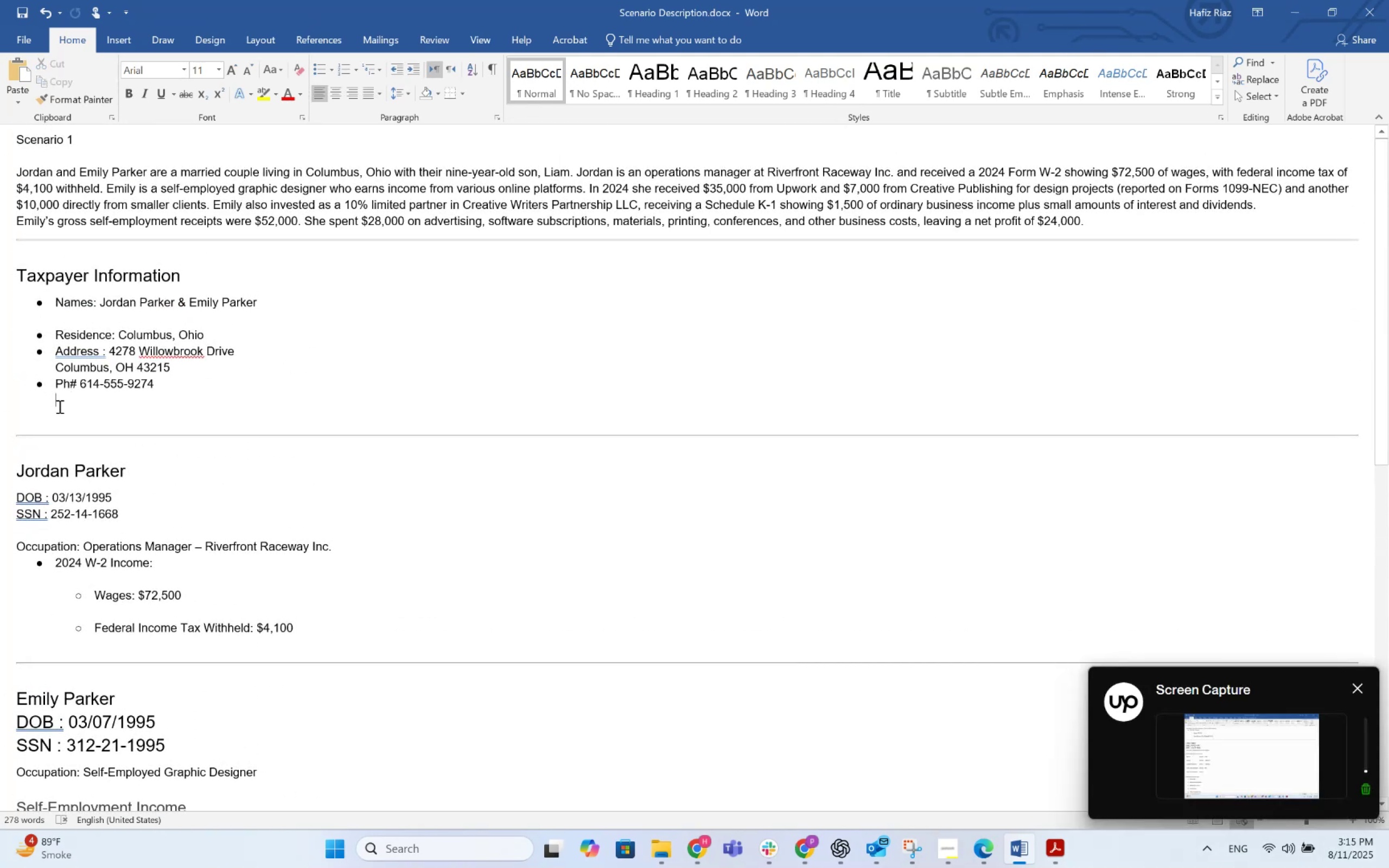 
scroll: coordinate [77, 430], scroll_direction: down, amount: 8.0
 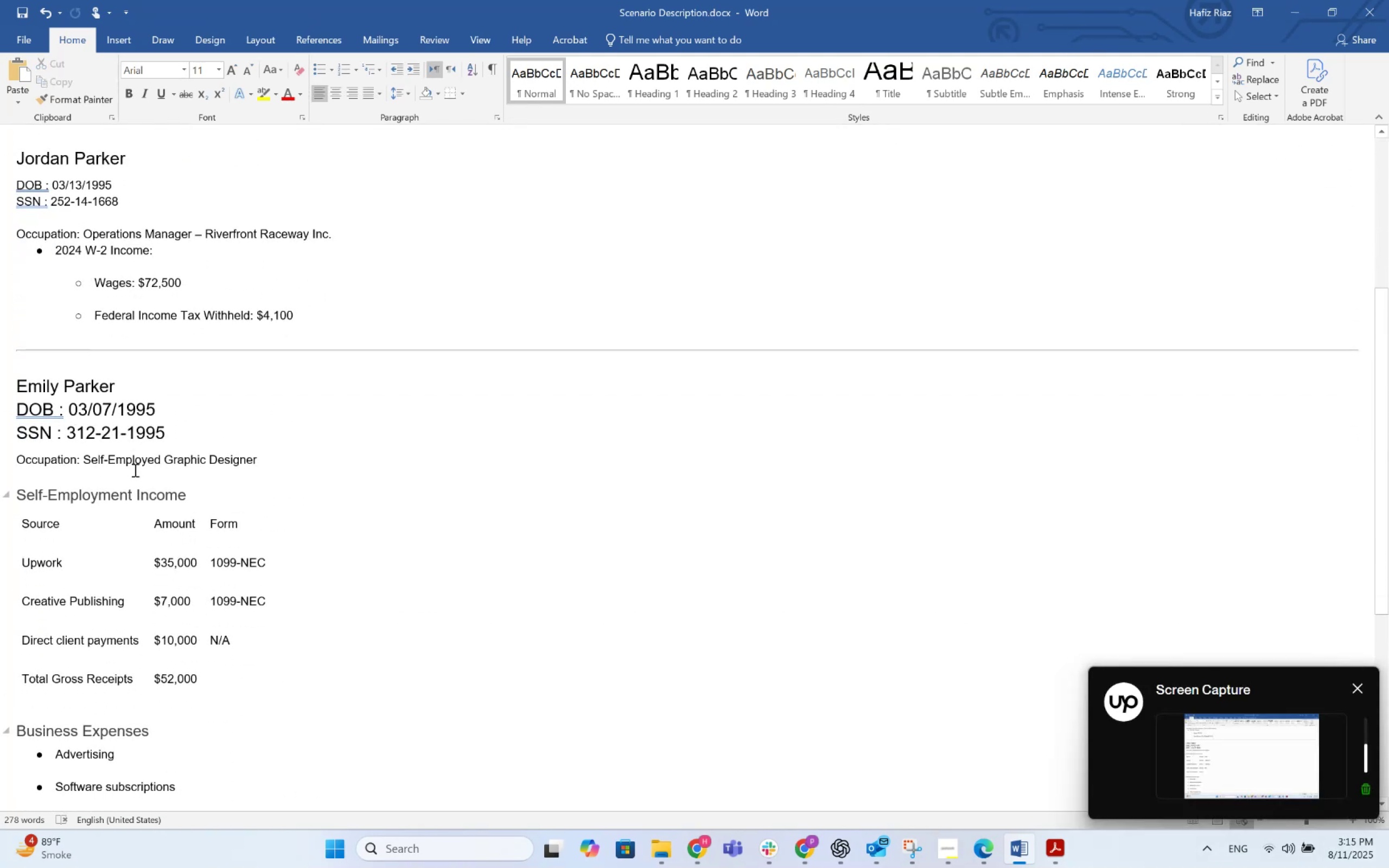 
left_click([305, 470])
 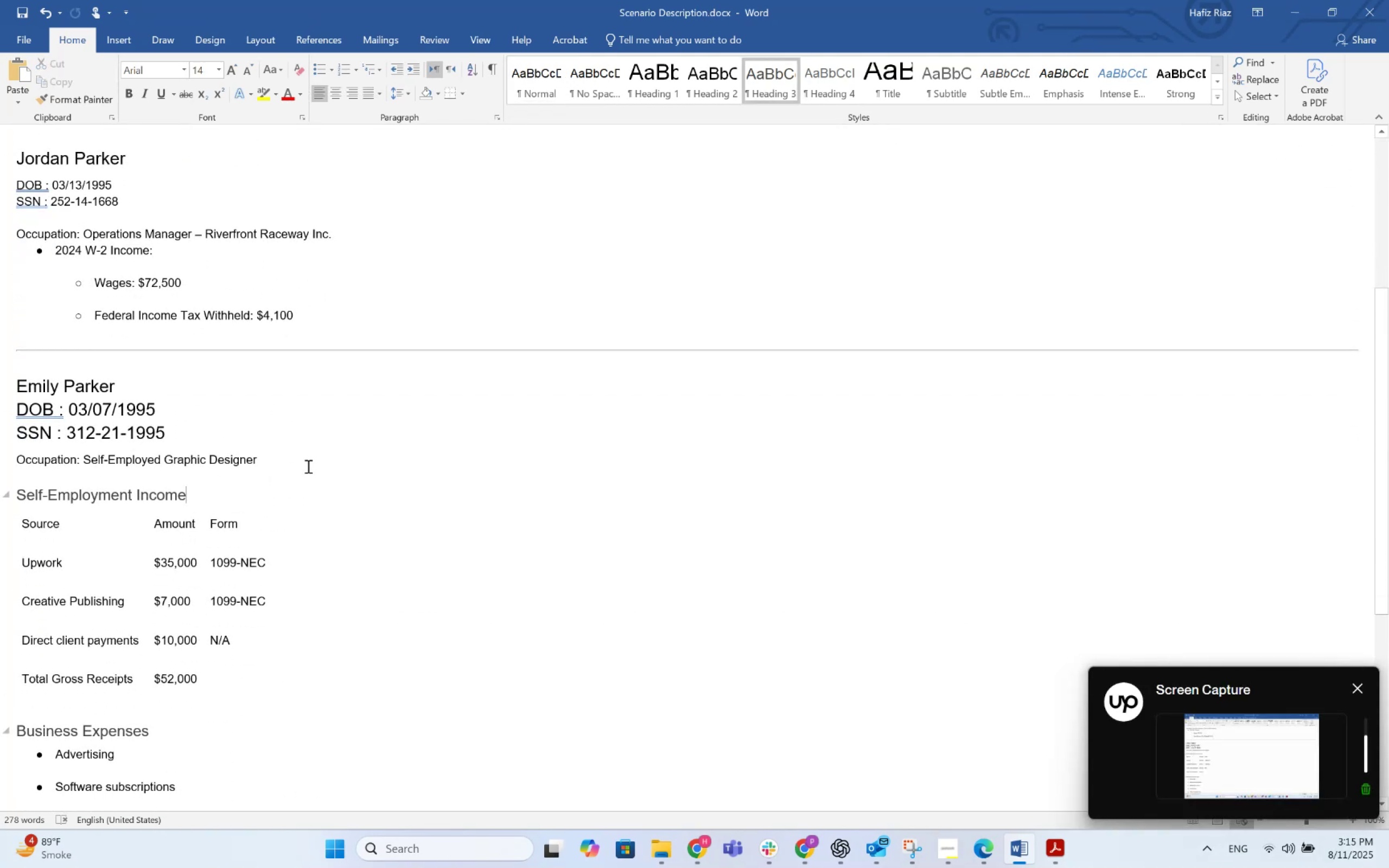 
left_click([308, 465])
 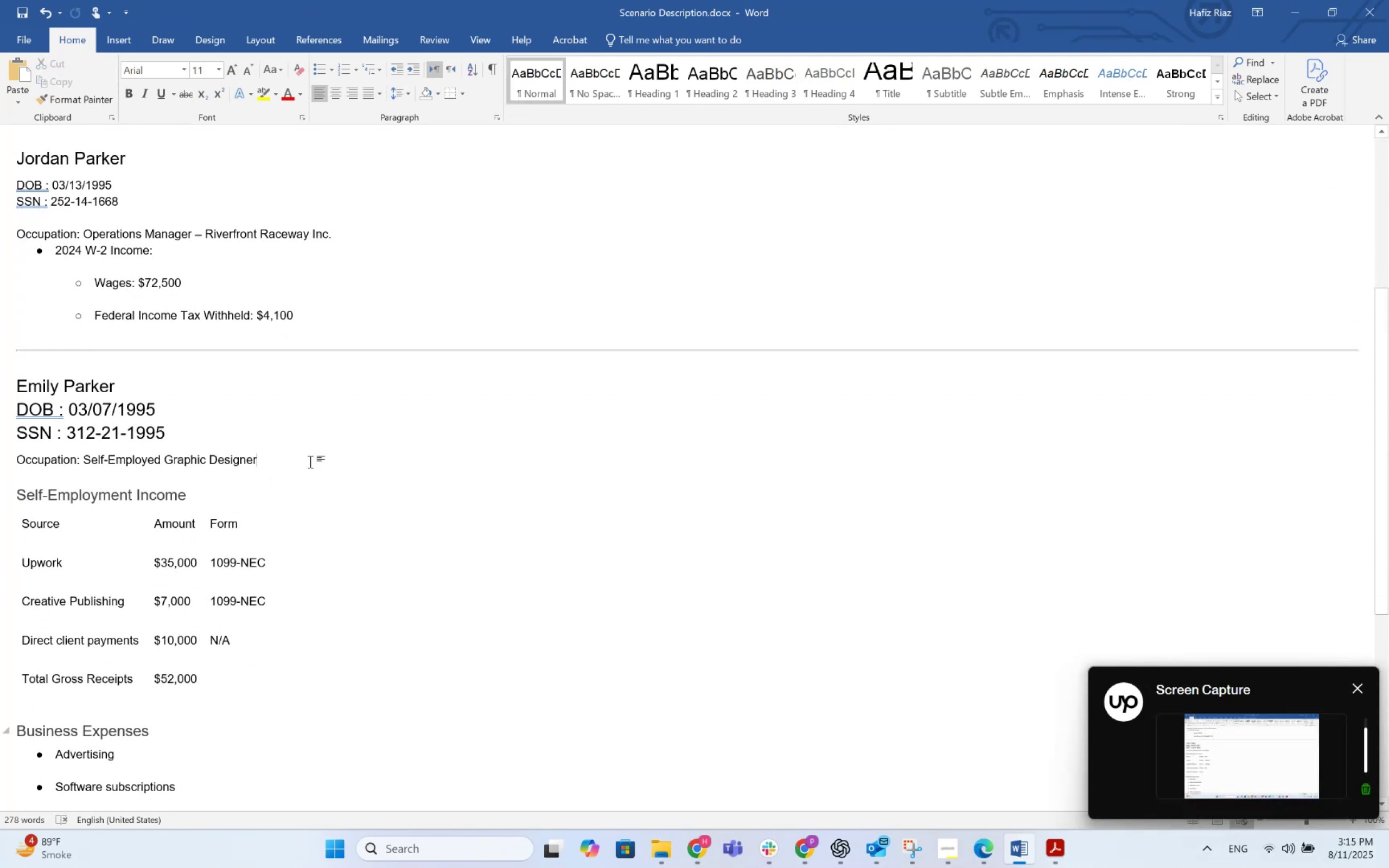 
key(Shift+Enter)
 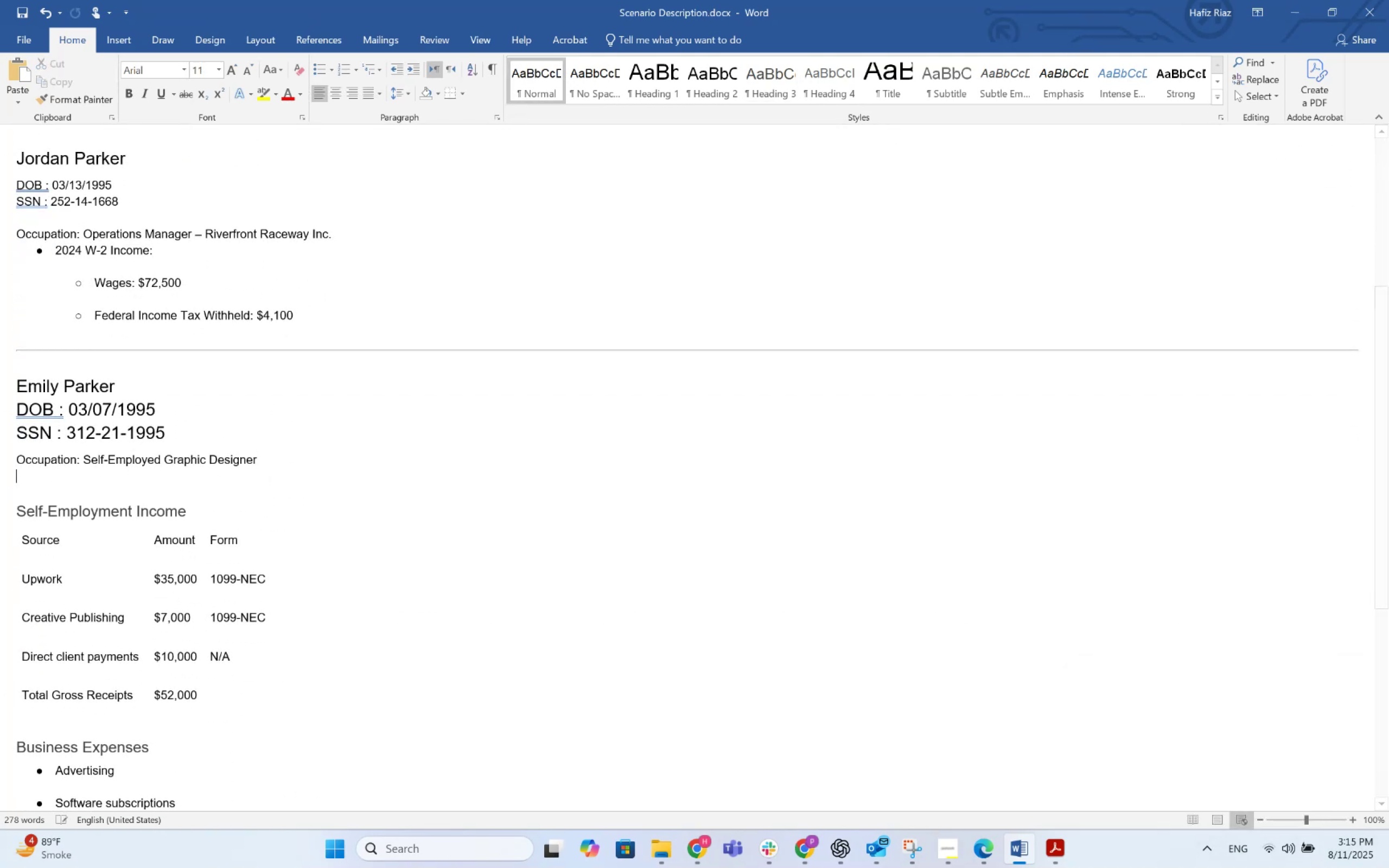 
key(Shift+Enter)
 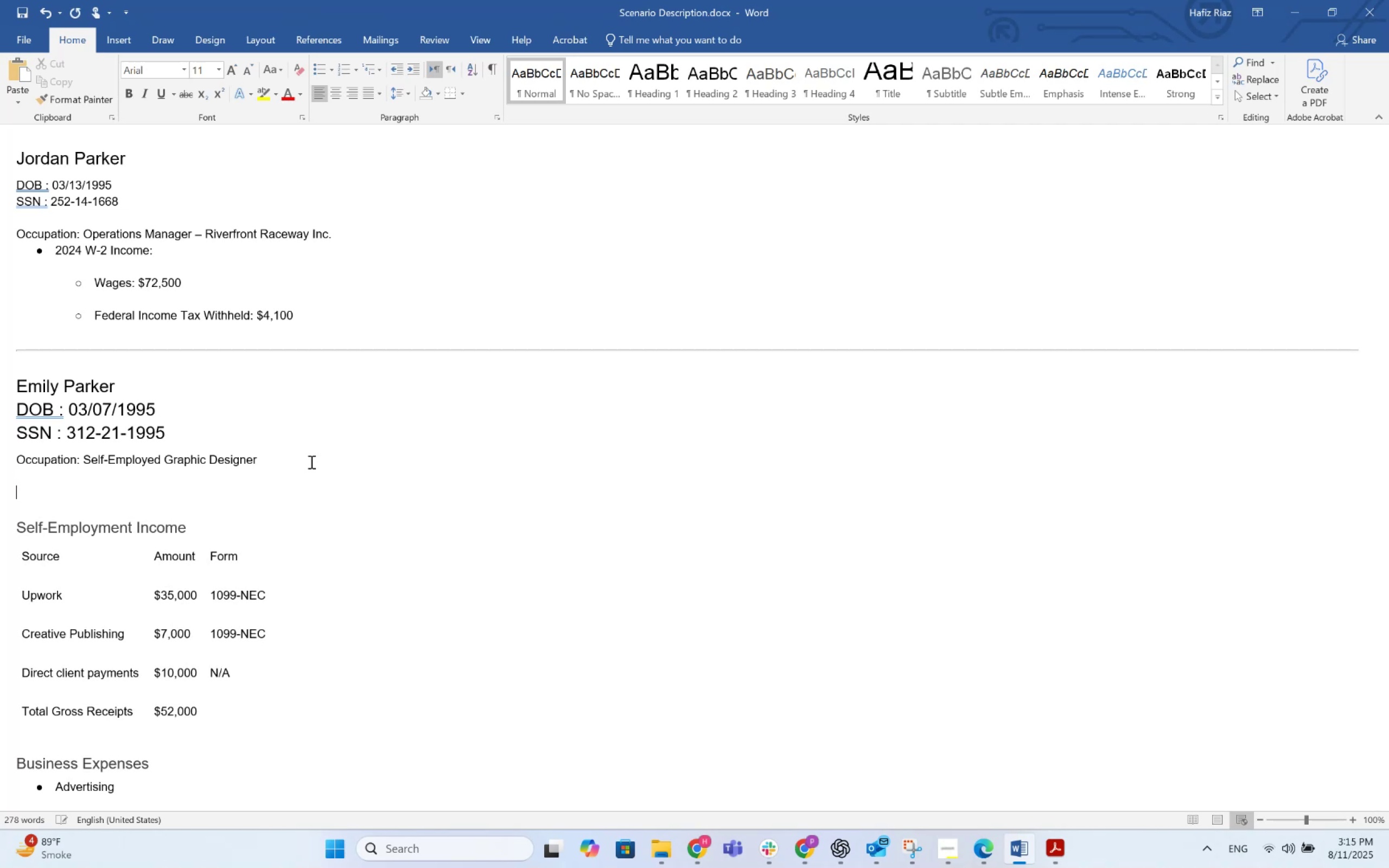 
key(Shift+Enter)
 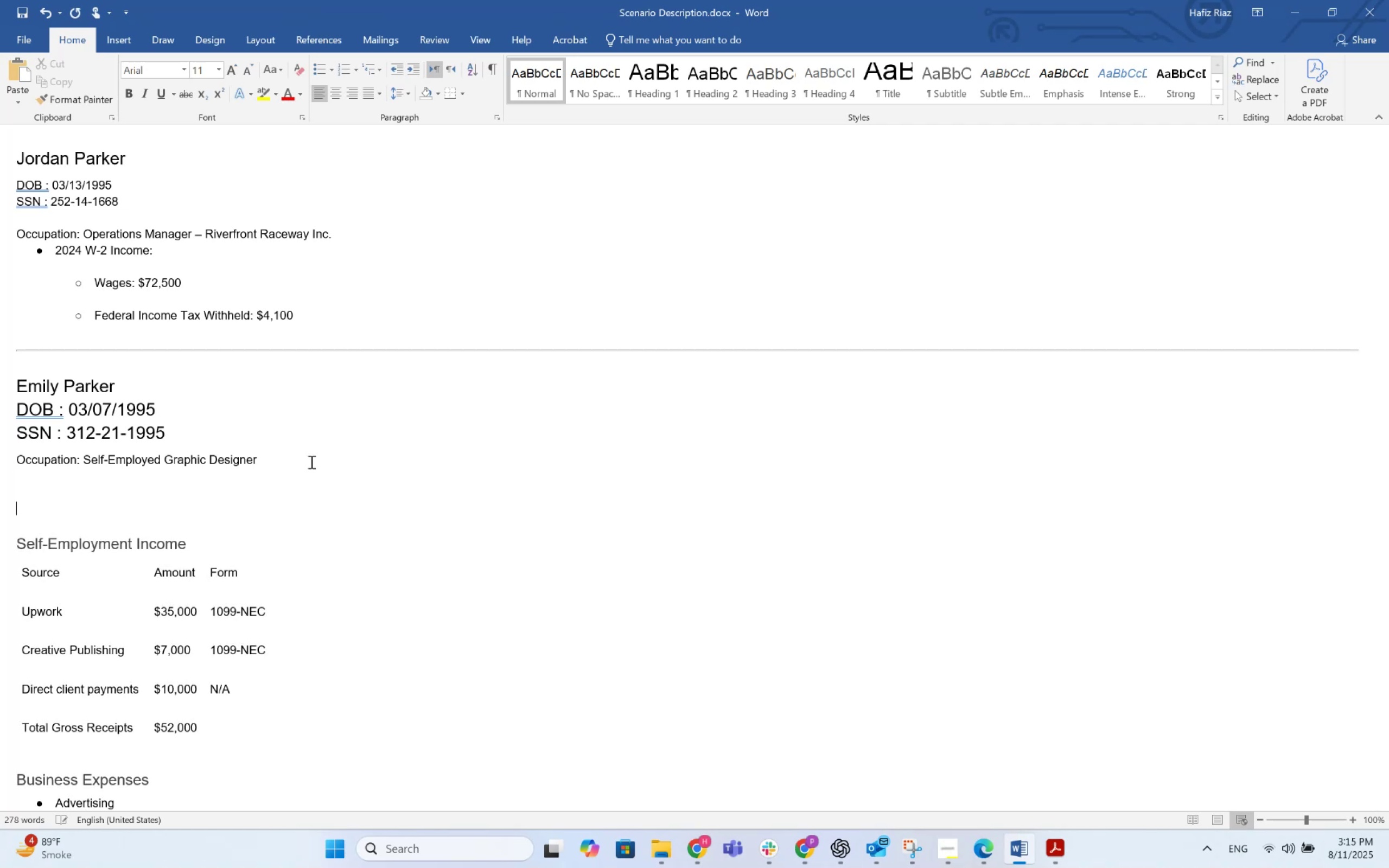 
type(DEPENDANT INFOR)
key(Backspace)
type(:)
 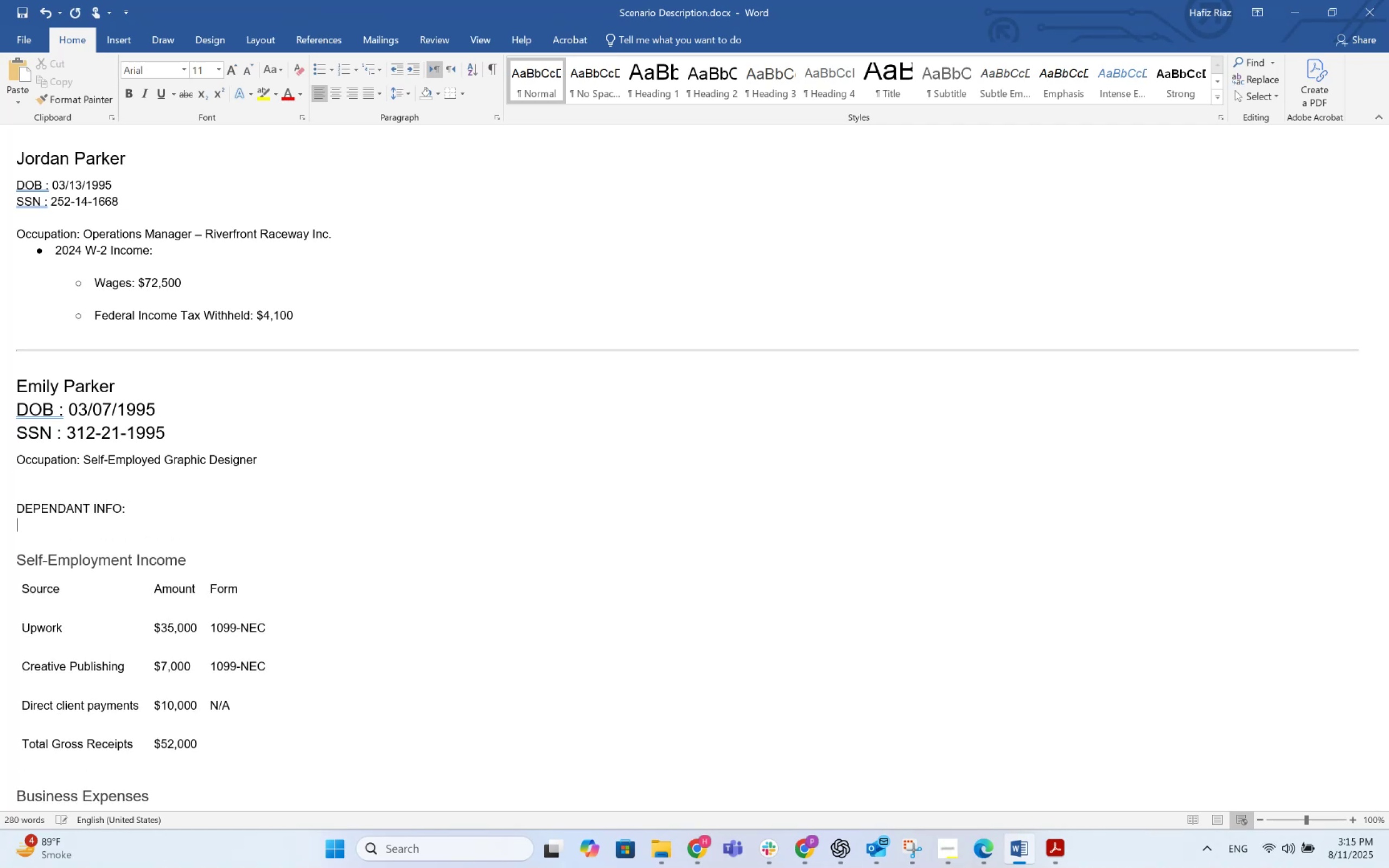 
key(Shift+Enter)
 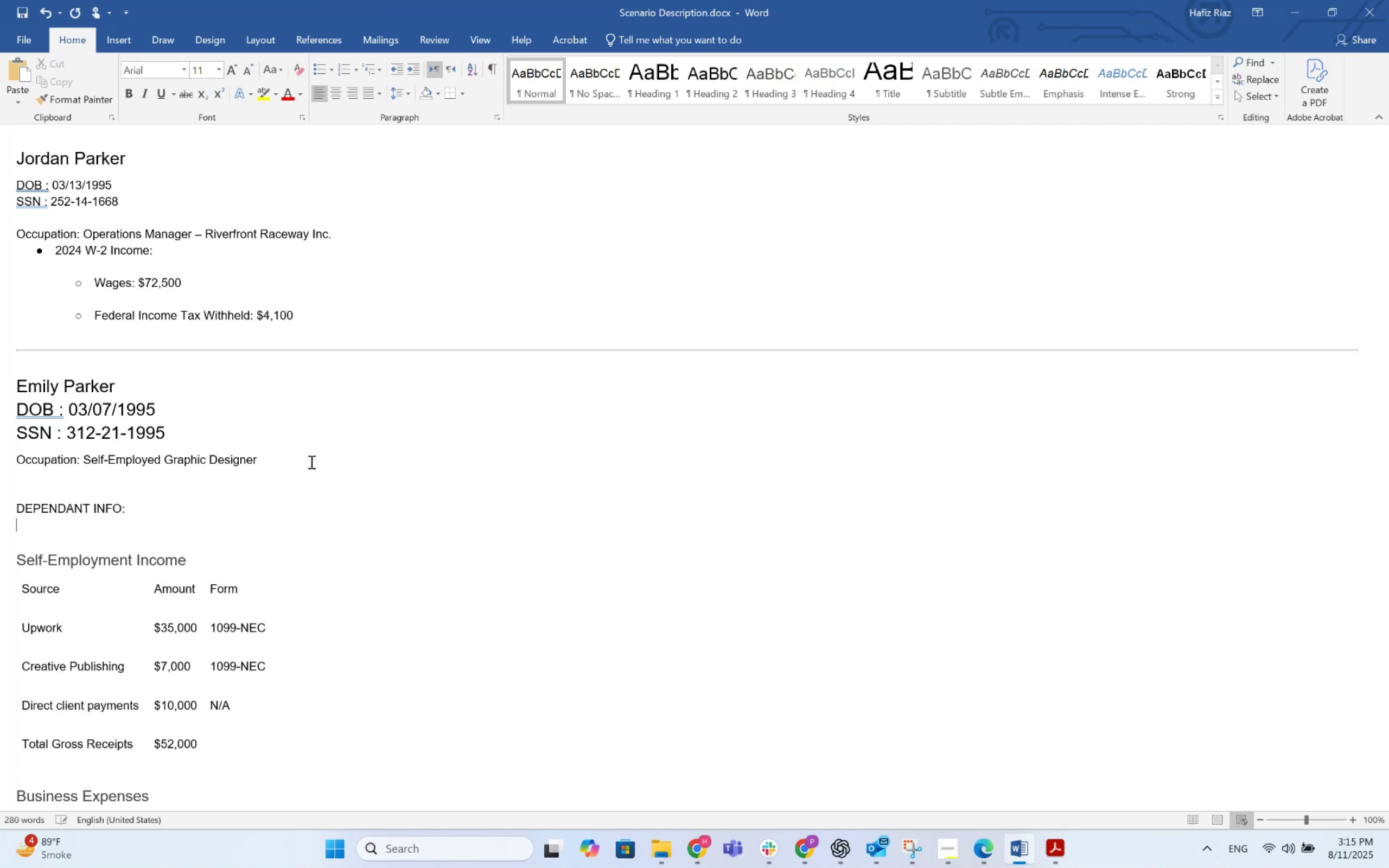 
key(Shift+Enter)
 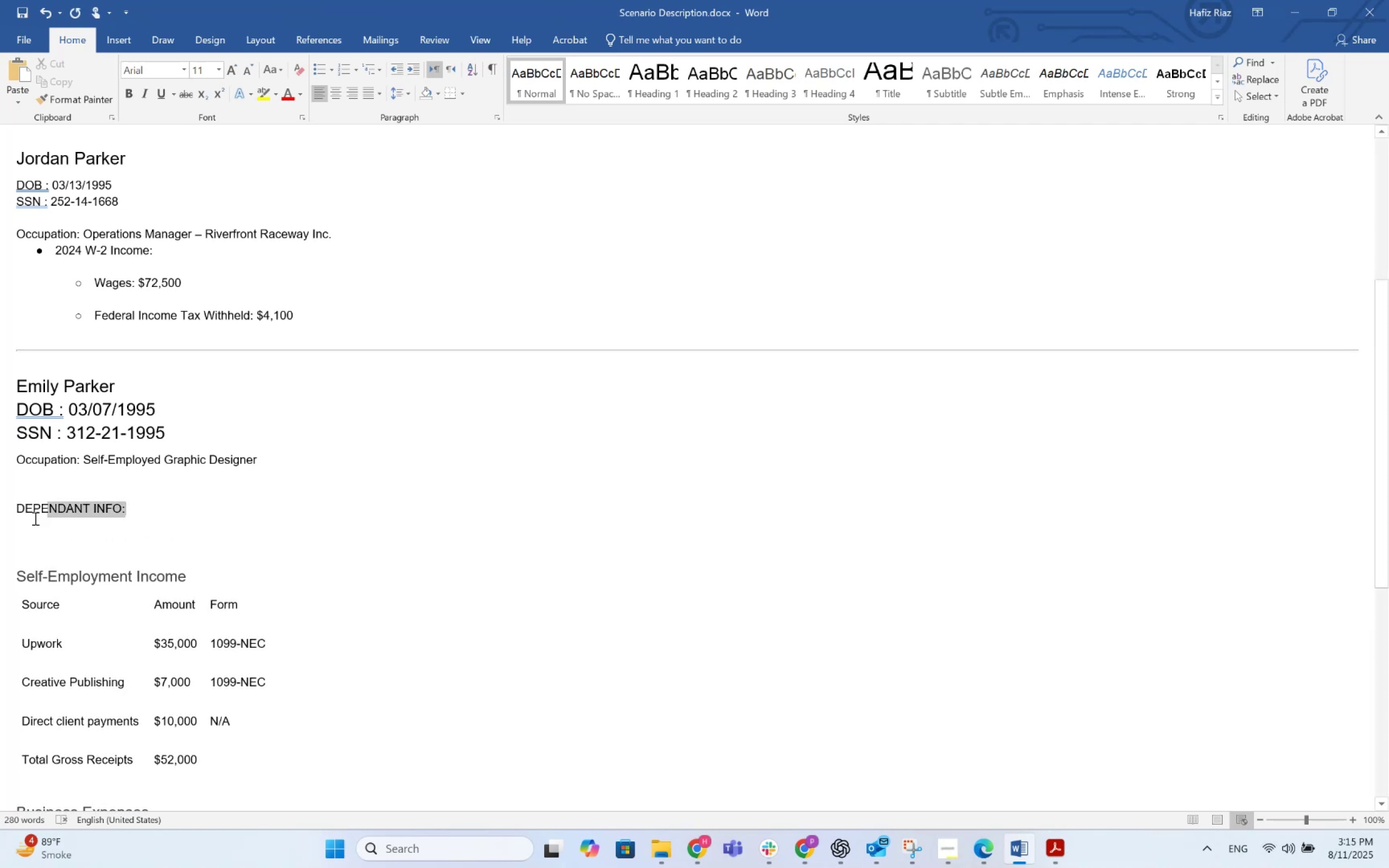 
left_click([5, 523])
 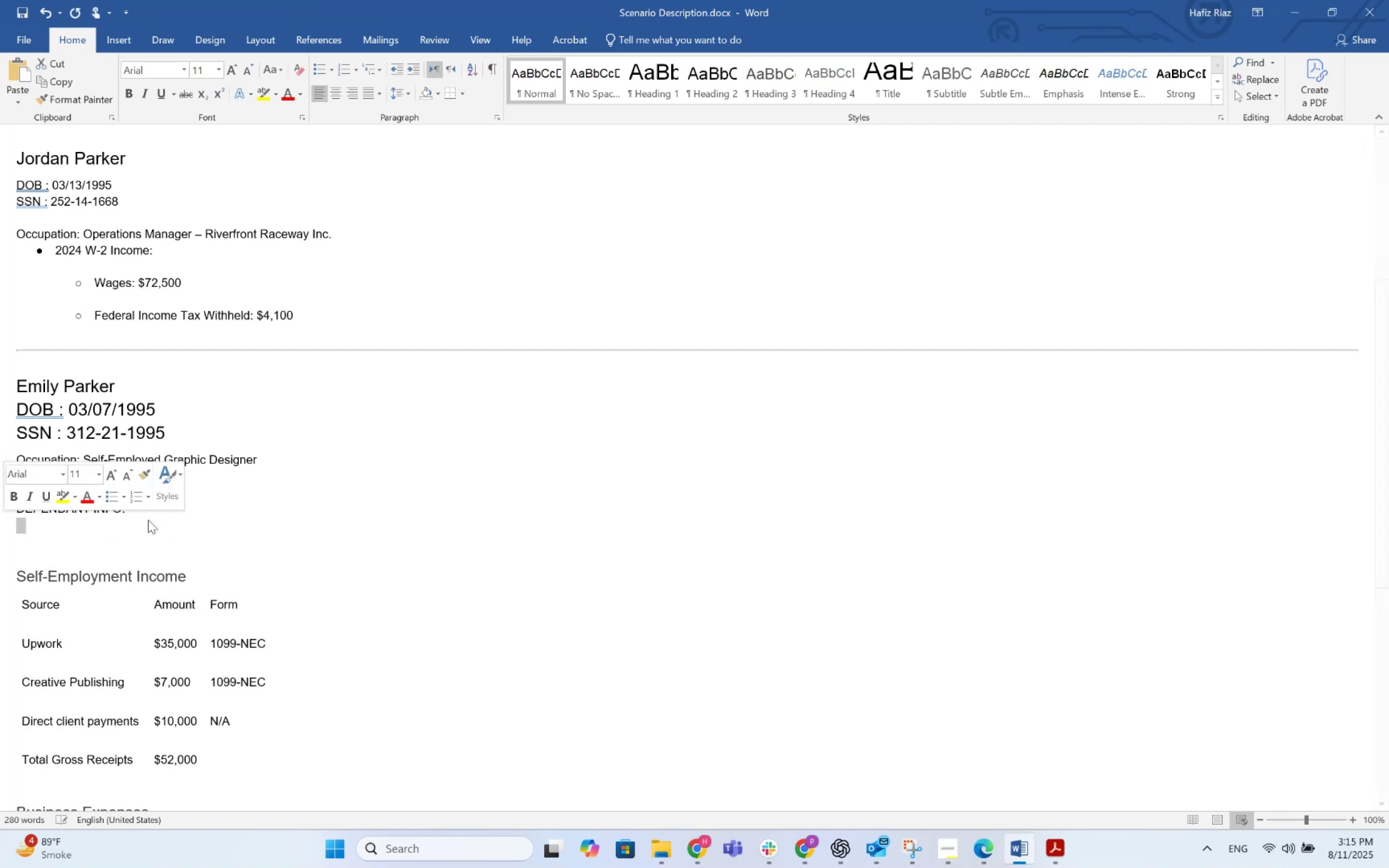 
left_click([149, 520])
 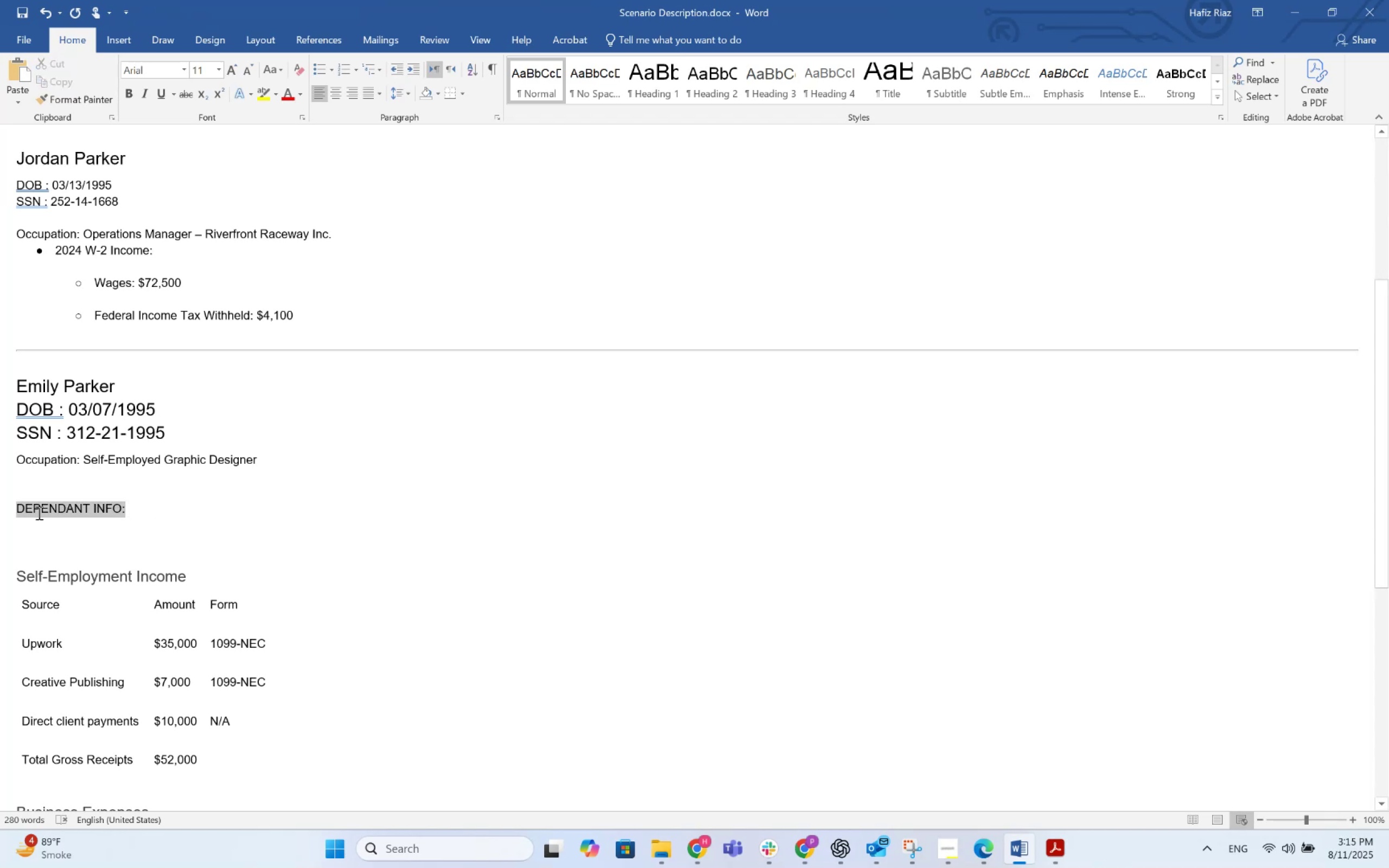 
key(Control+B)
 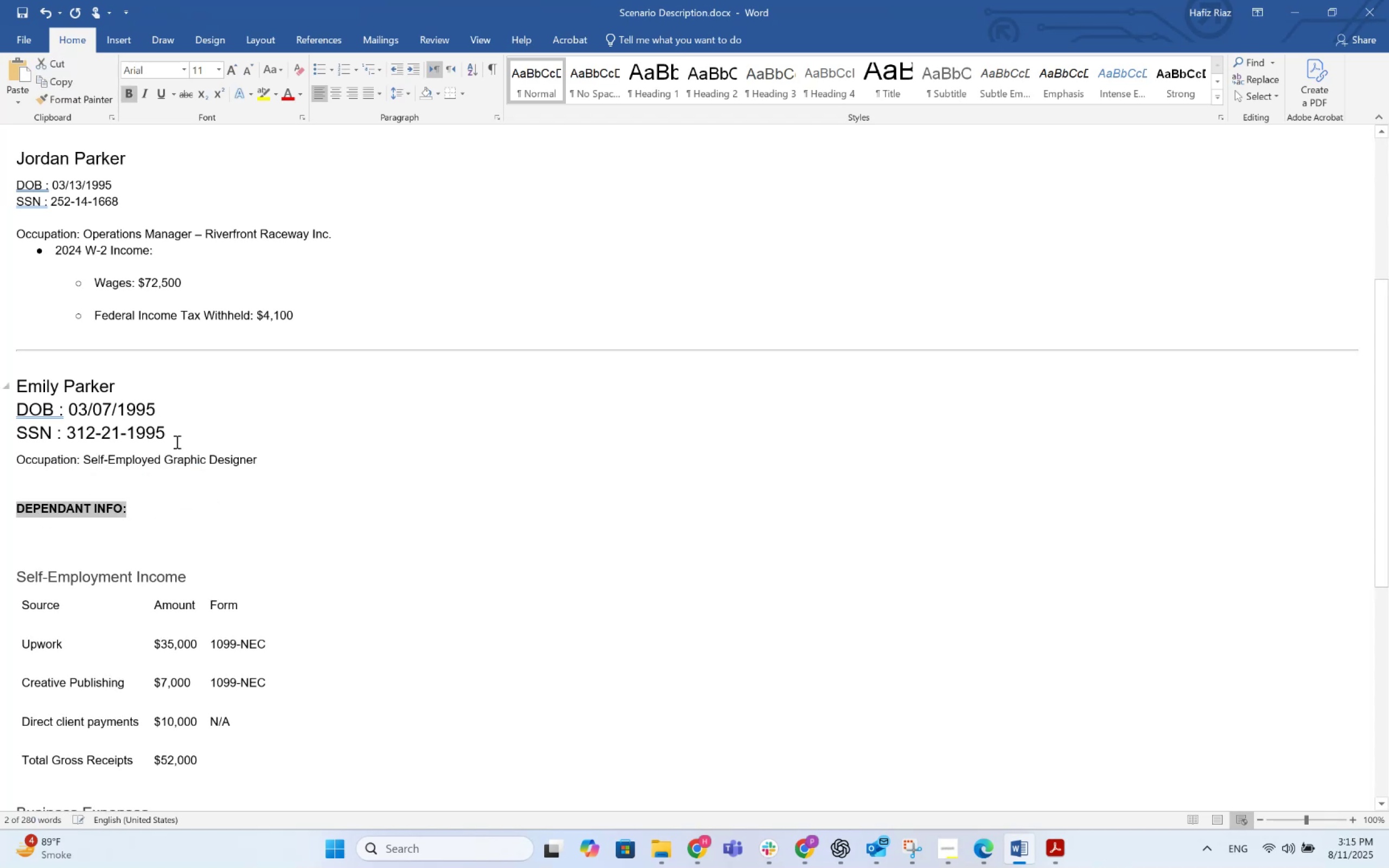 
scroll: coordinate [186, 429], scroll_direction: up, amount: 8.0
 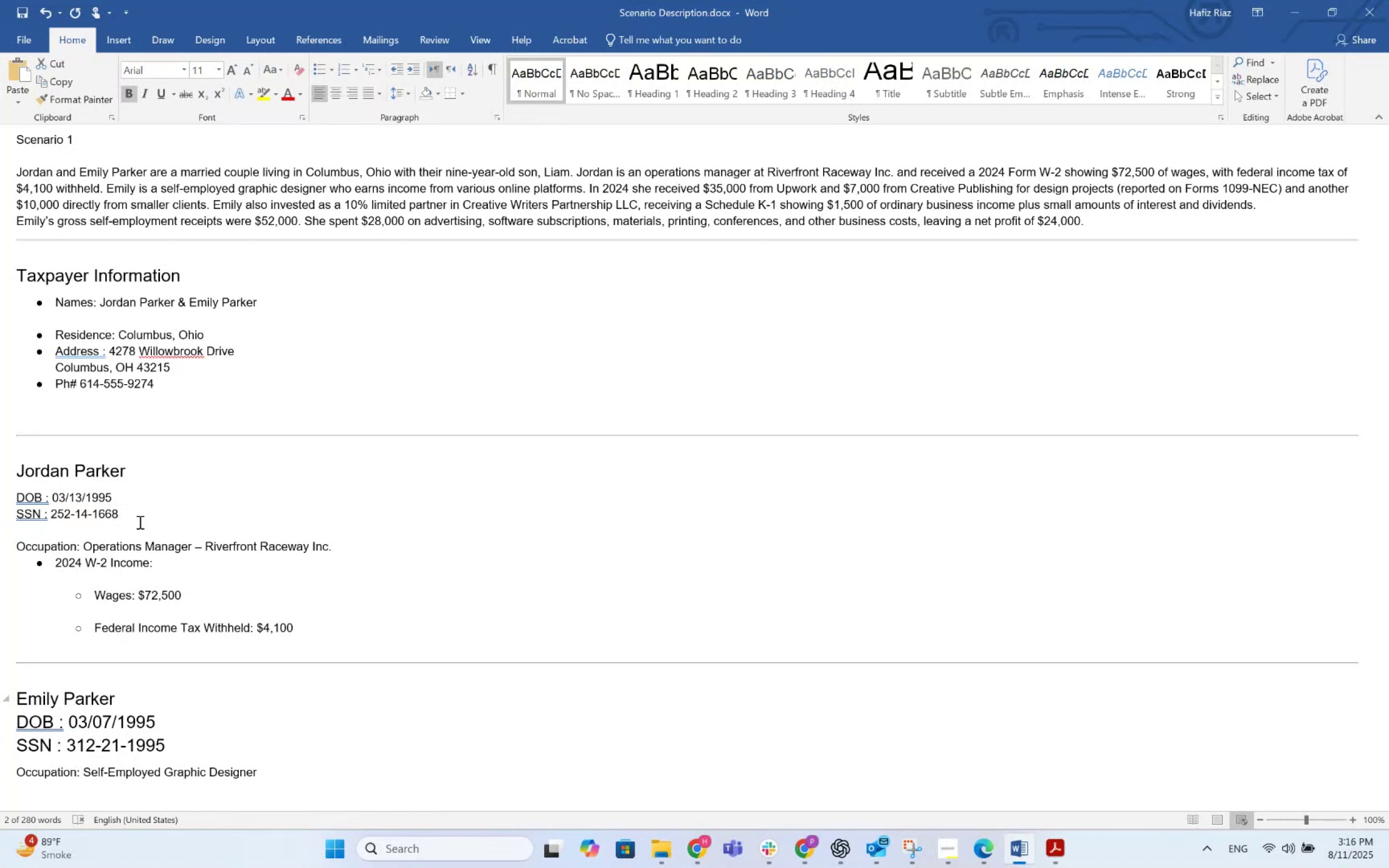 
wait(15.35)
 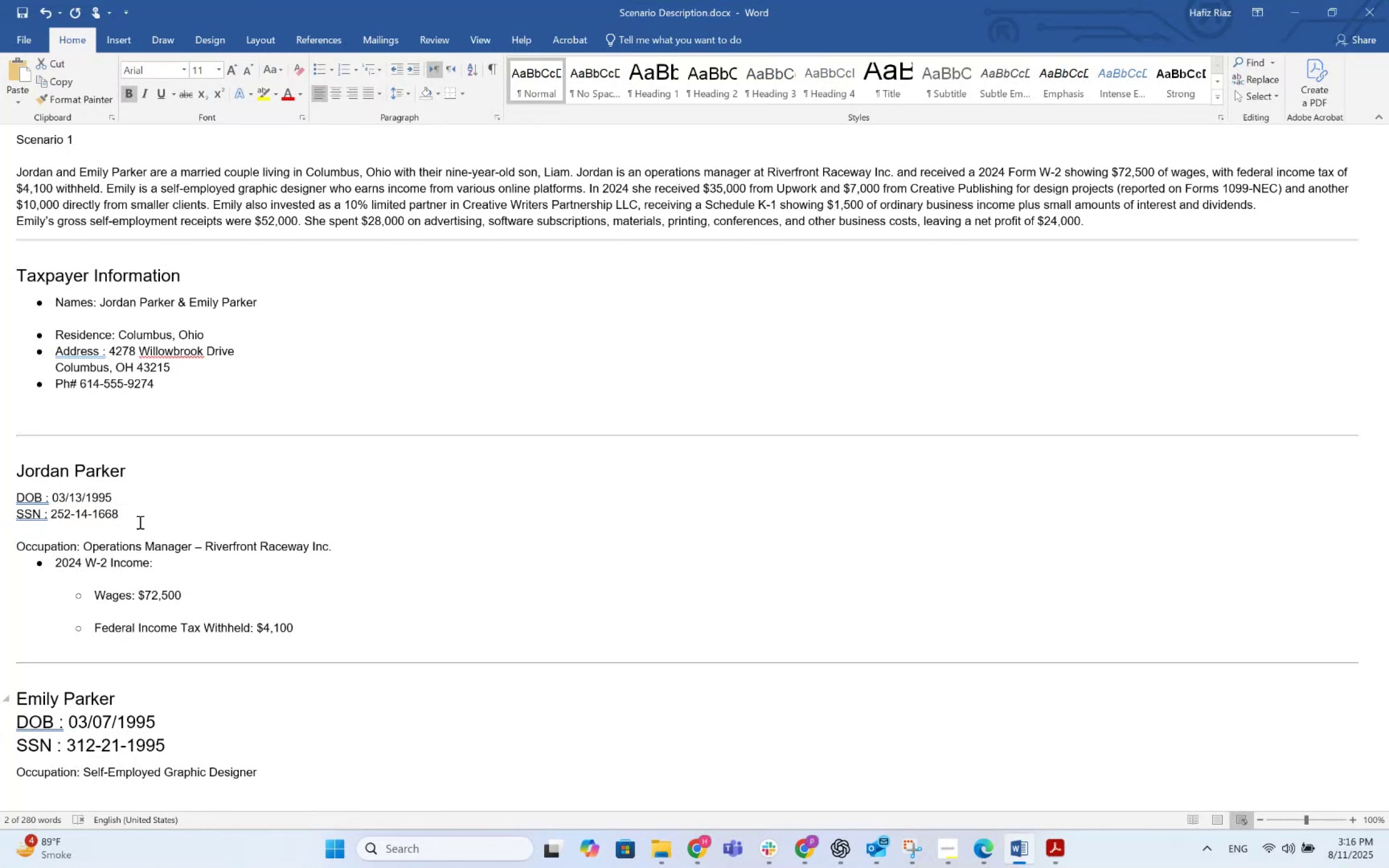 
scroll: coordinate [261, 521], scroll_direction: down, amount: 23.0
 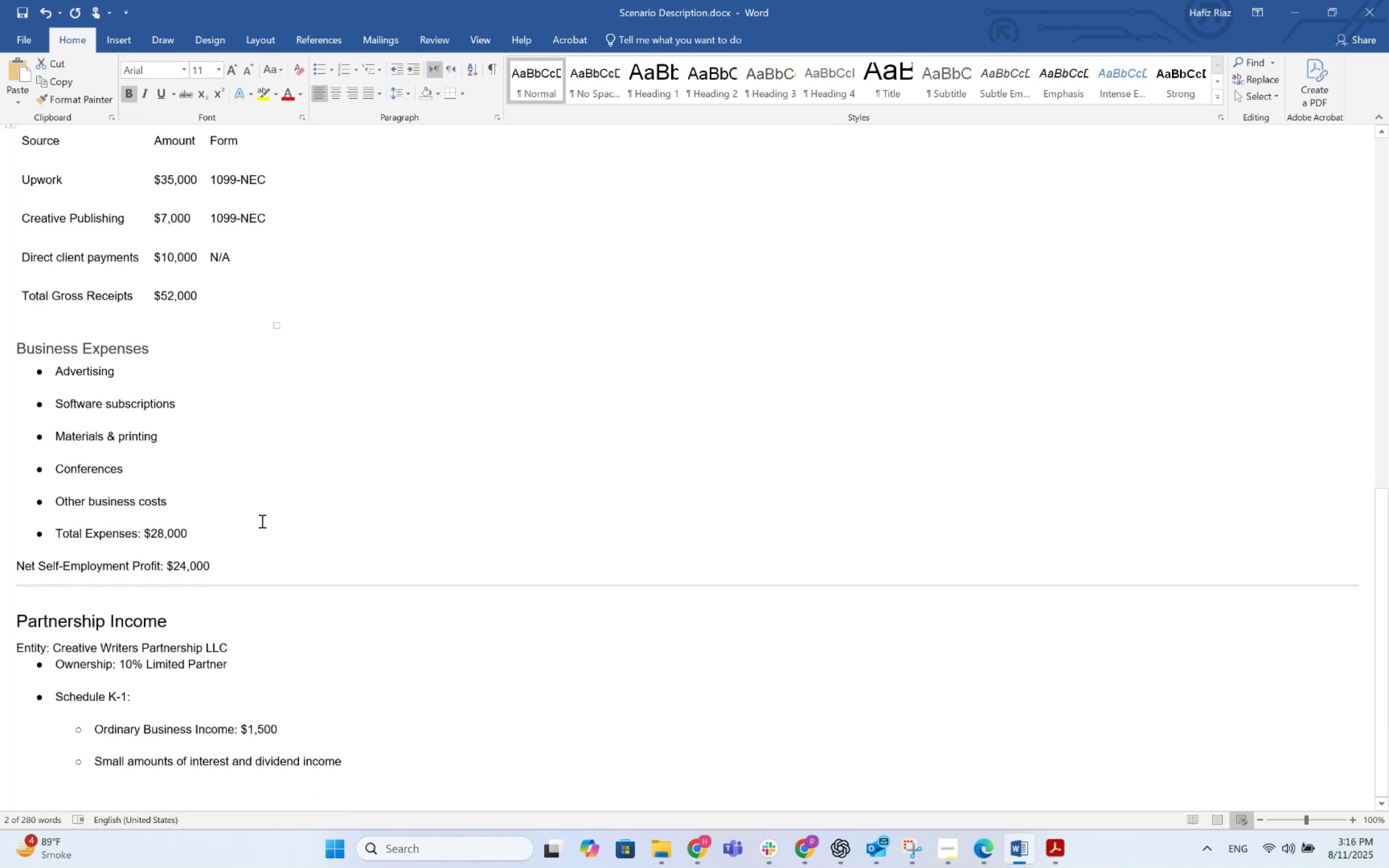 
scroll: coordinate [261, 521], scroll_direction: up, amount: 27.0
 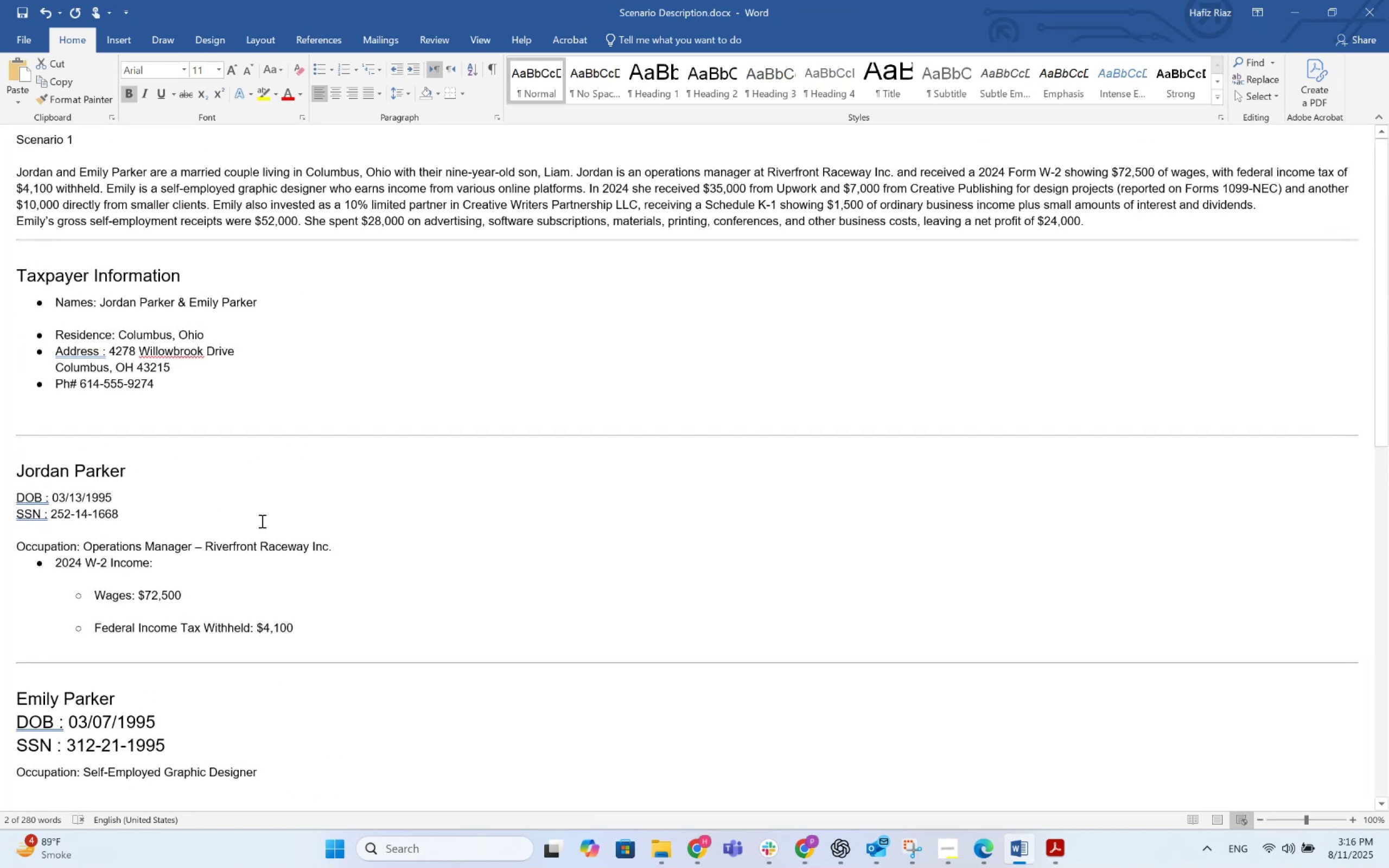 
scroll: coordinate [261, 521], scroll_direction: down, amount: 29.0
 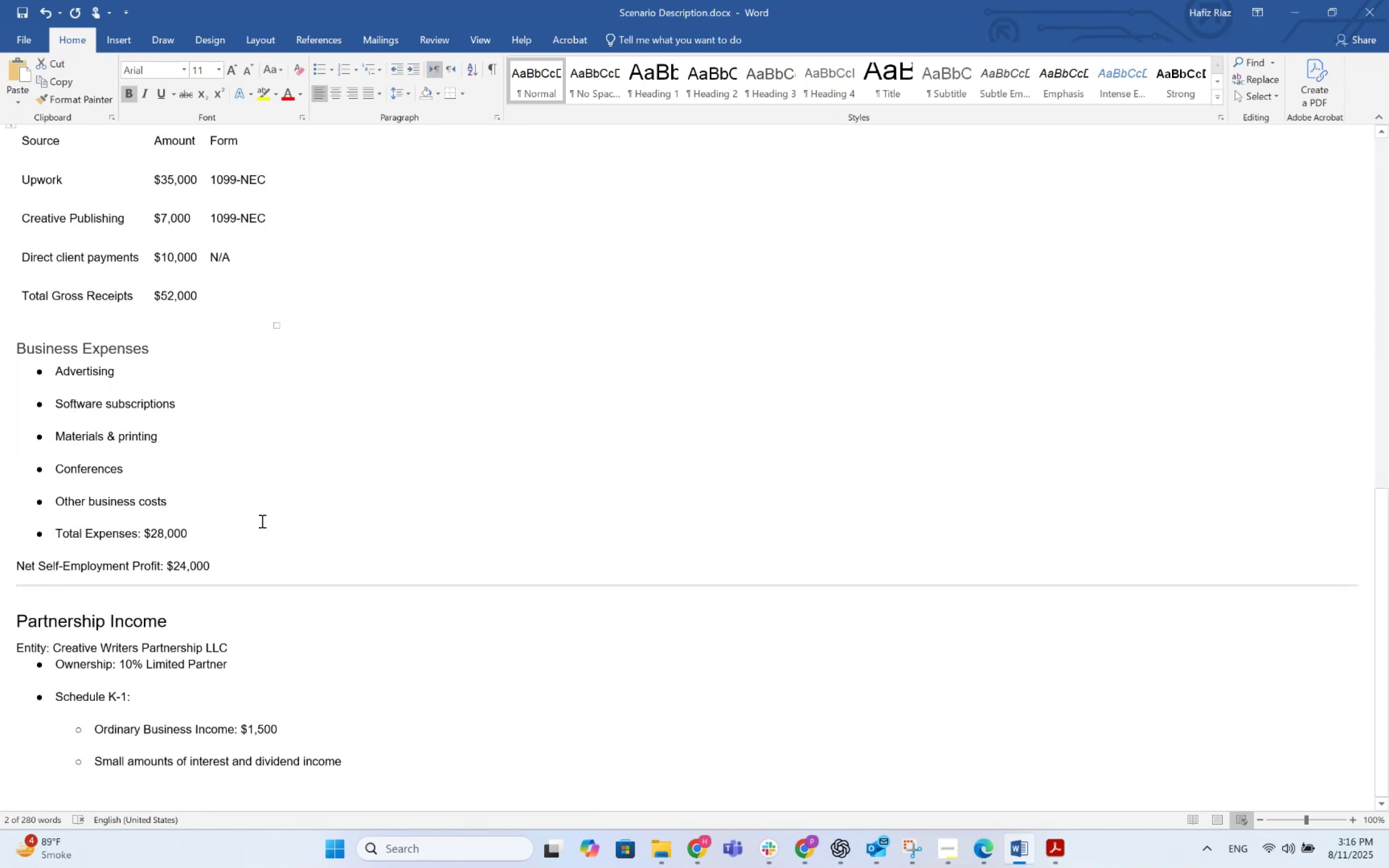 
scroll: coordinate [261, 521], scroll_direction: up, amount: 27.0
 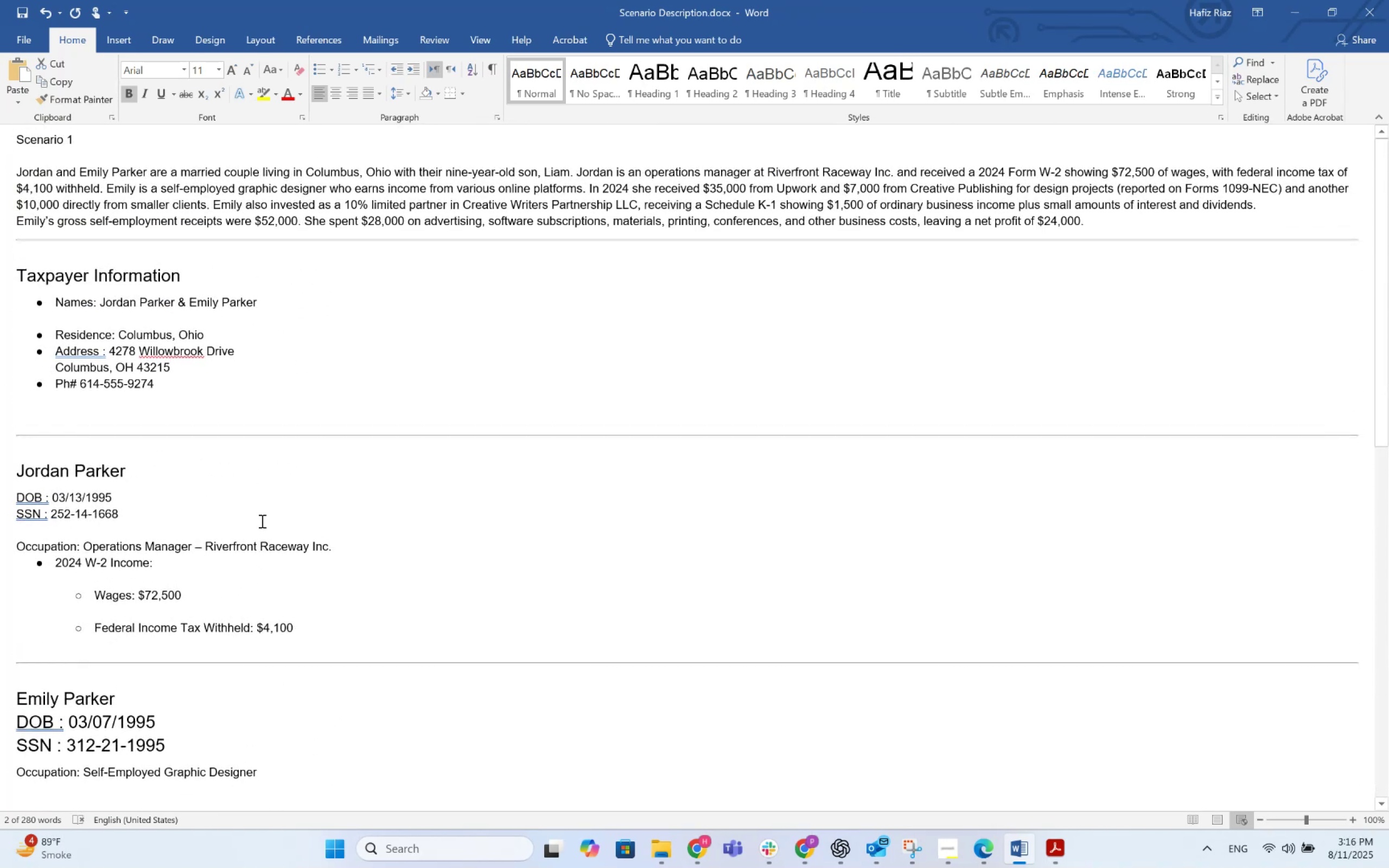 
scroll: coordinate [261, 521], scroll_direction: down, amount: 15.0
 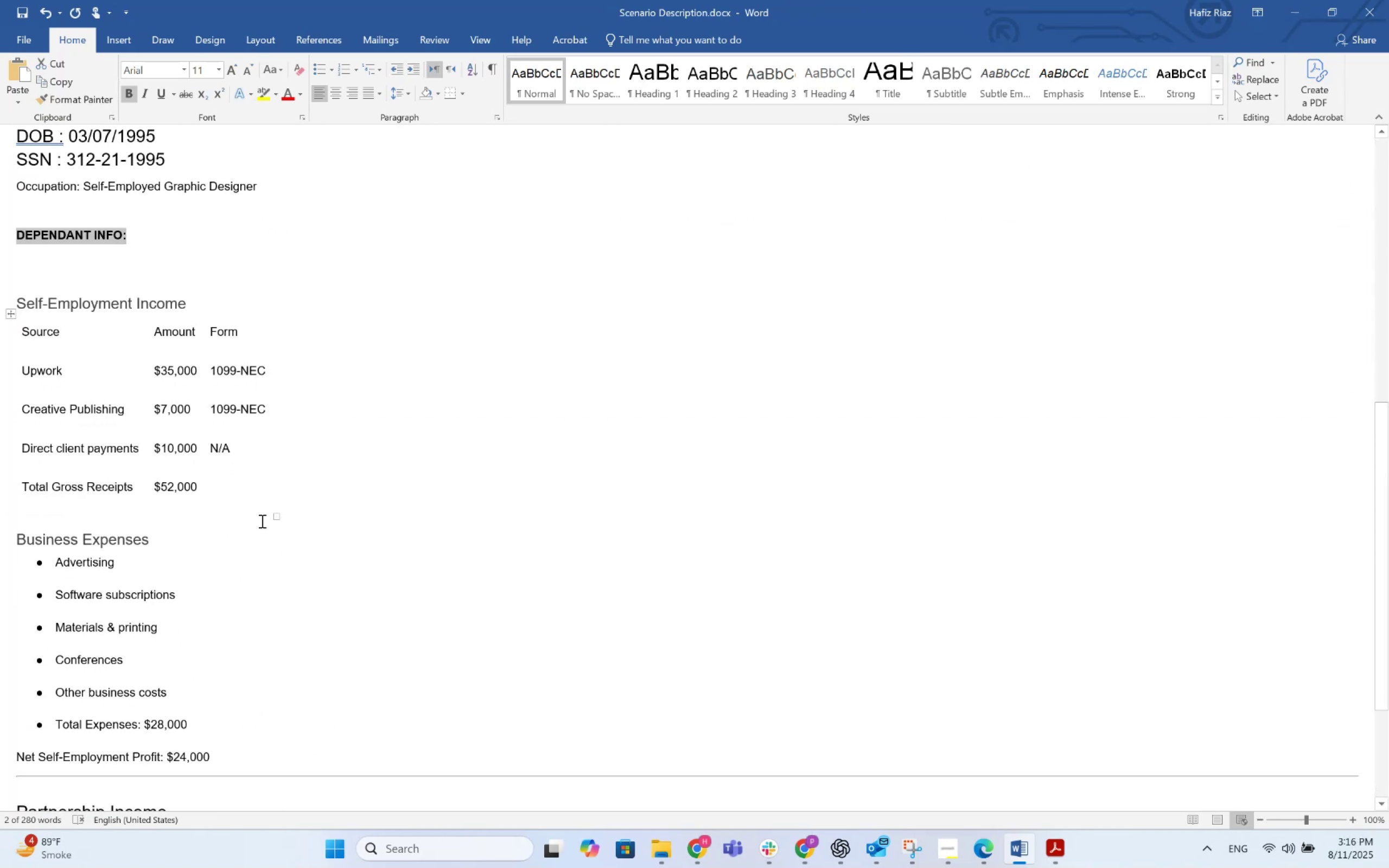 
scroll: coordinate [261, 521], scroll_direction: up, amount: 12.0
 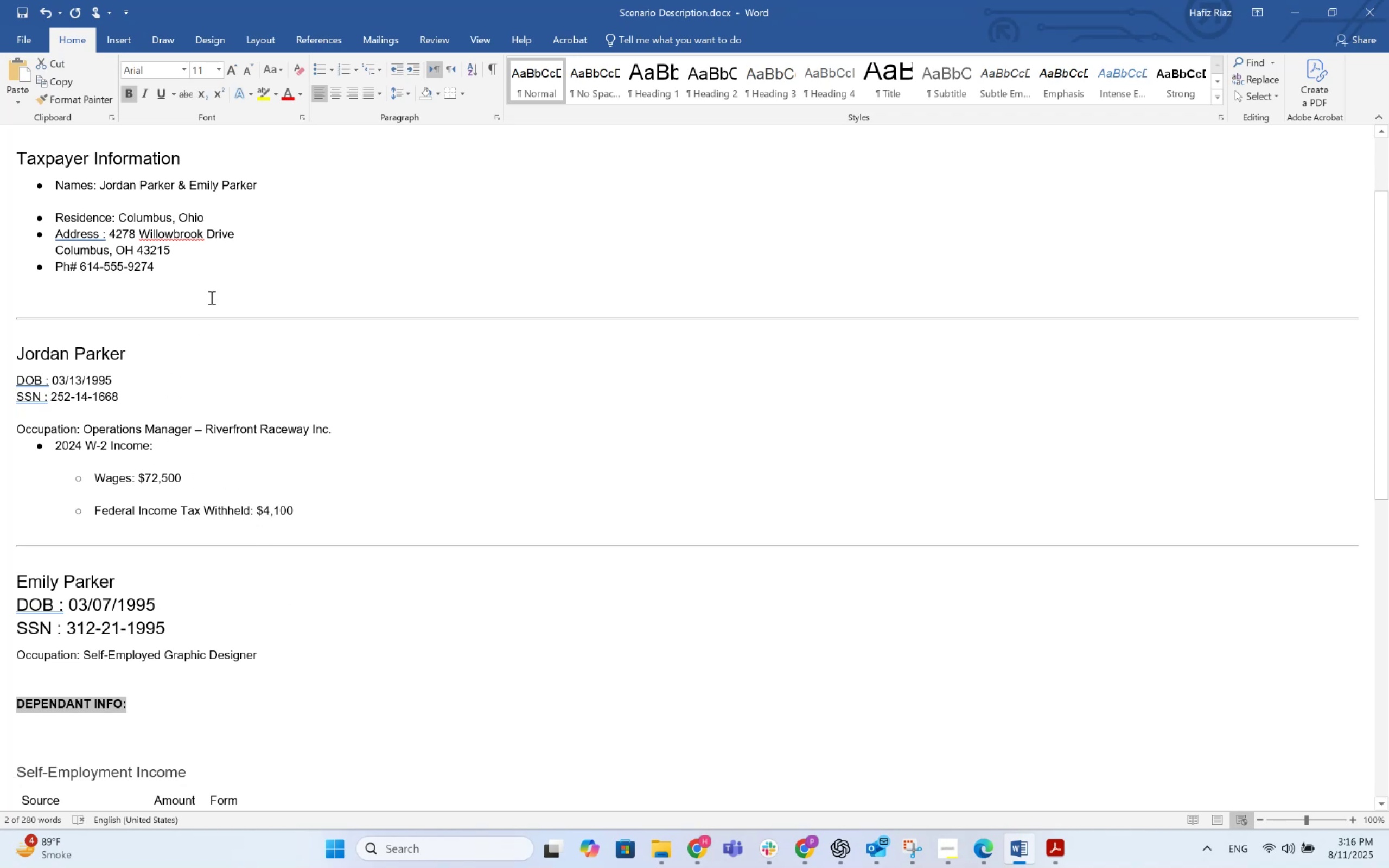 
wait(5.18)
 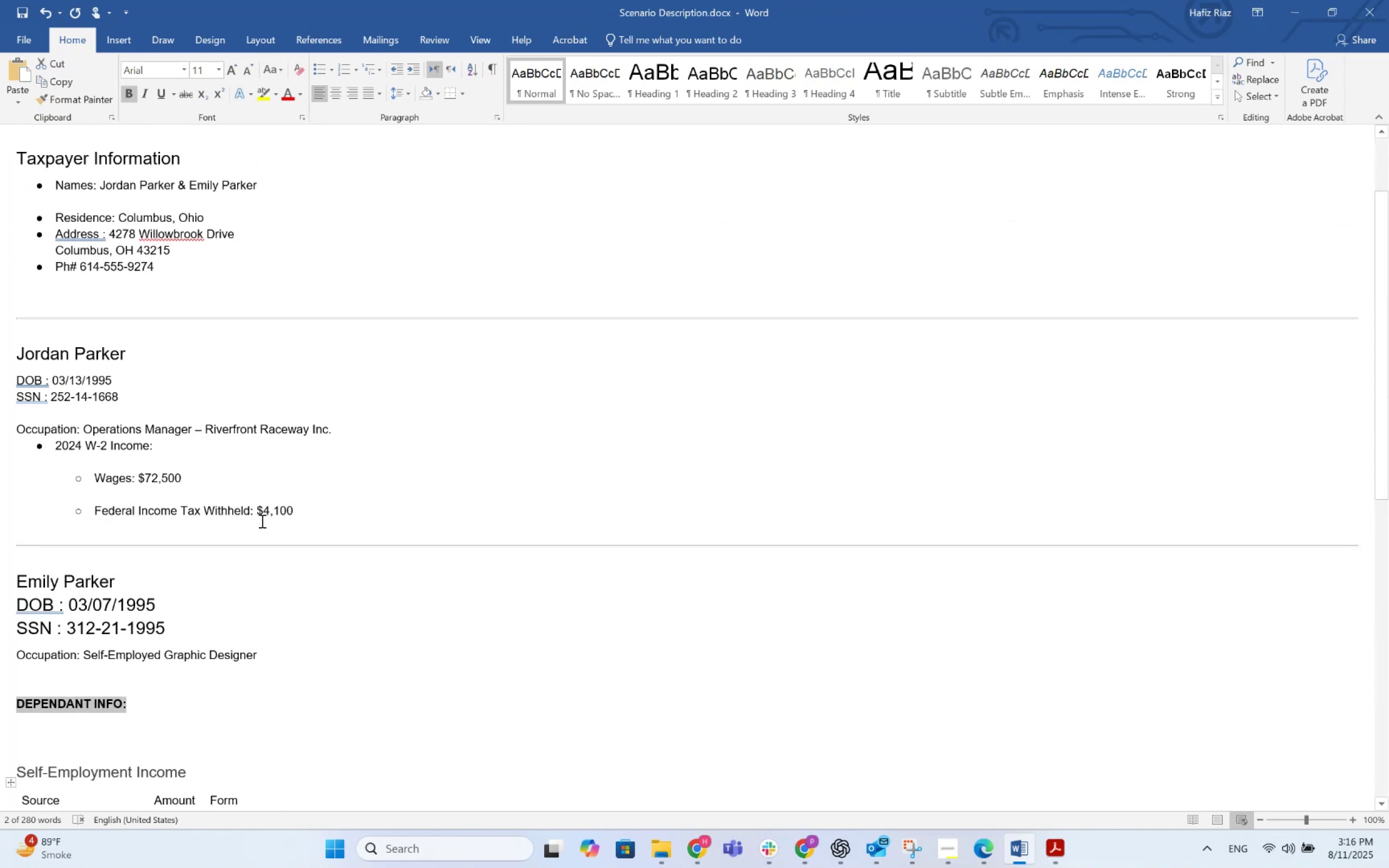 
left_click([135, 735])
 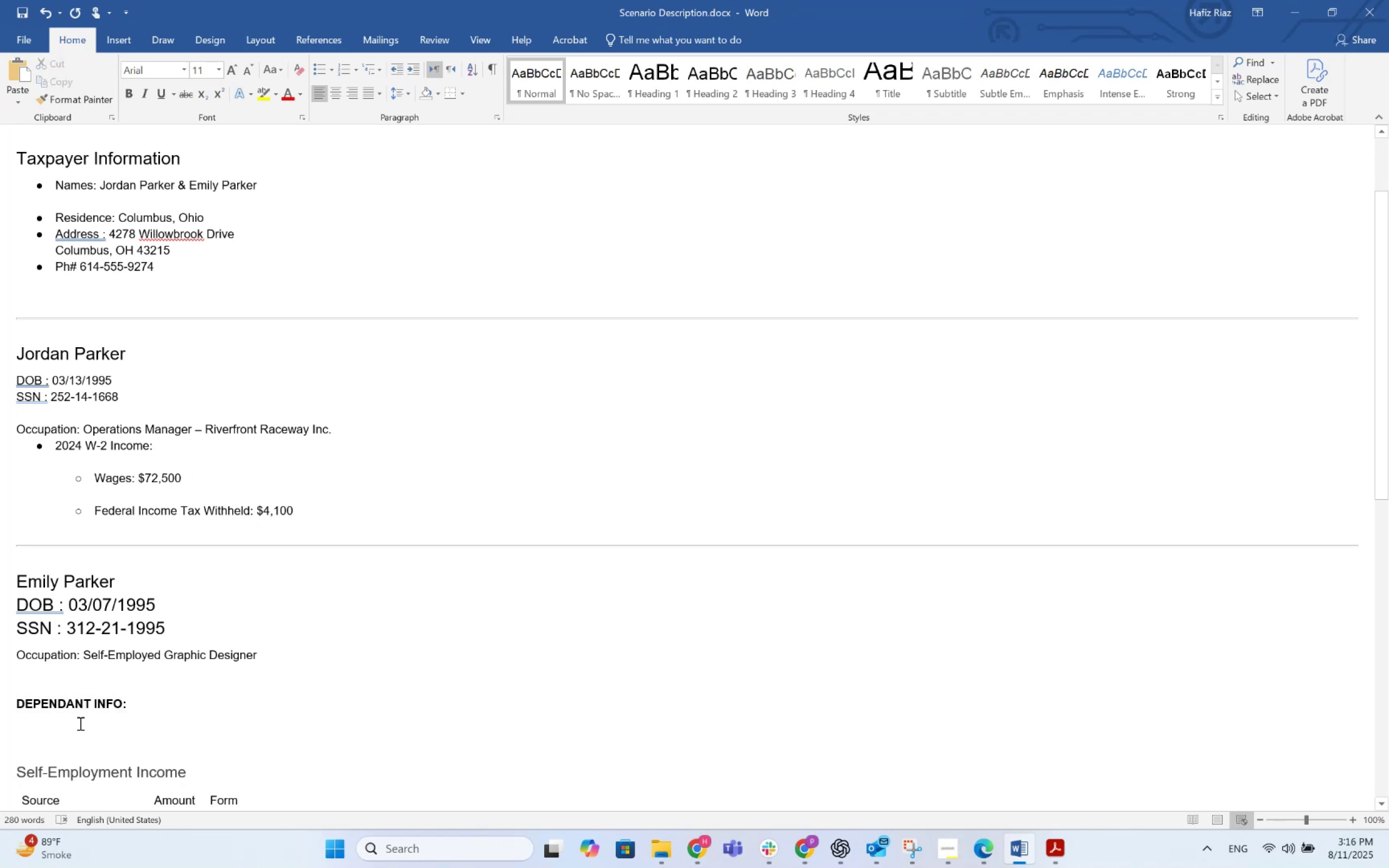 
key(Shift+Enter)
 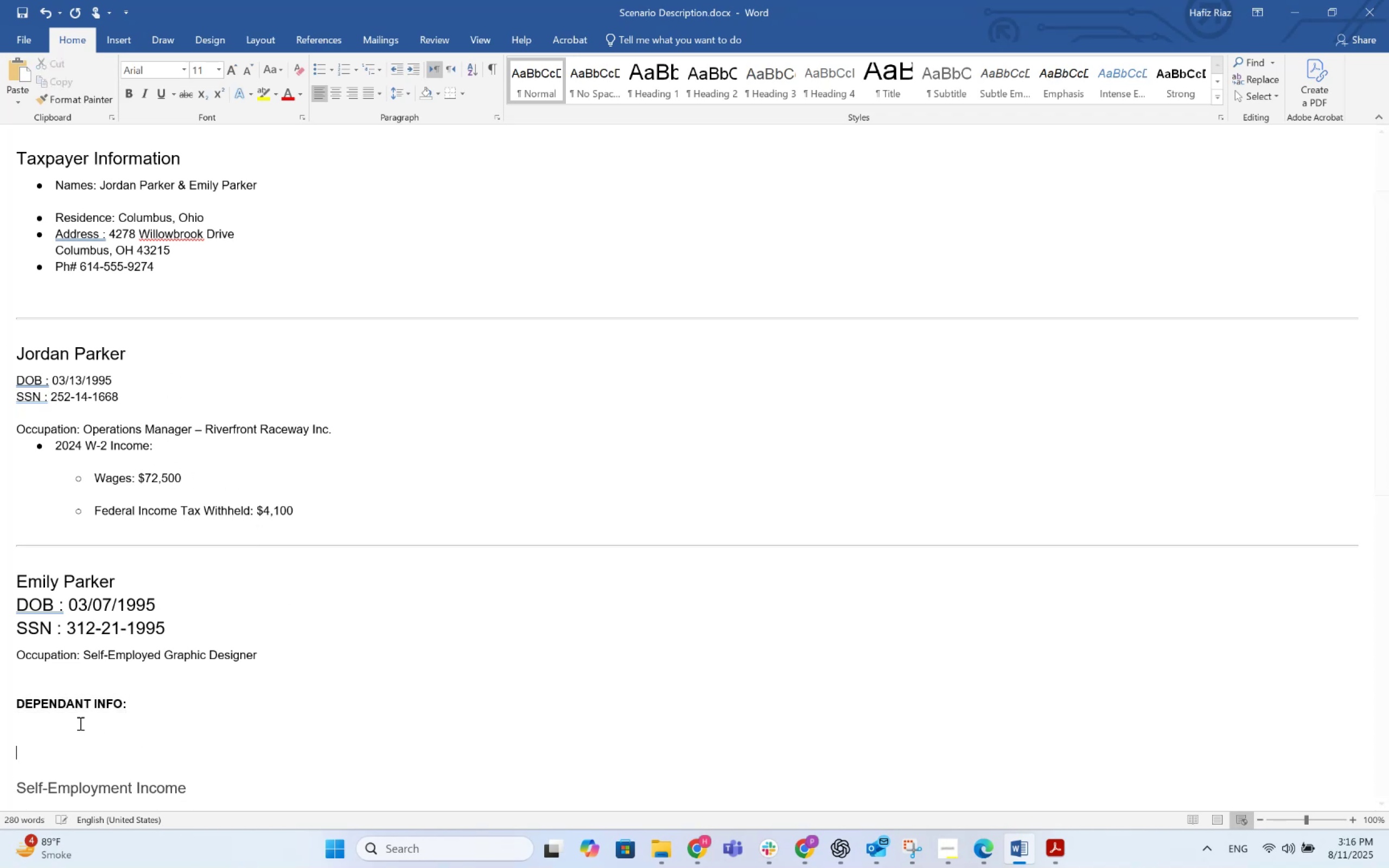 
key(ArrowUp)
 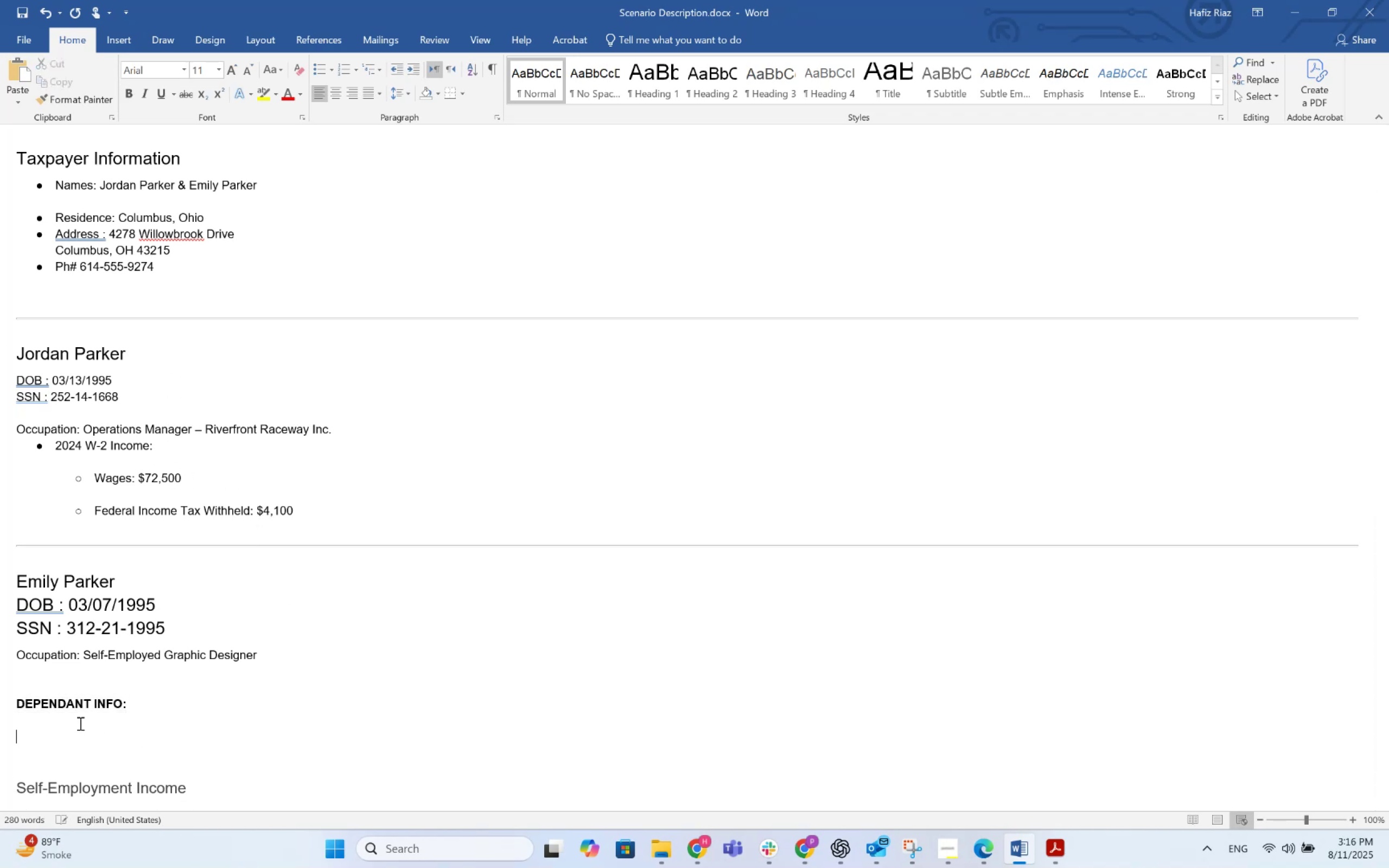 
key(ArrowUp)
 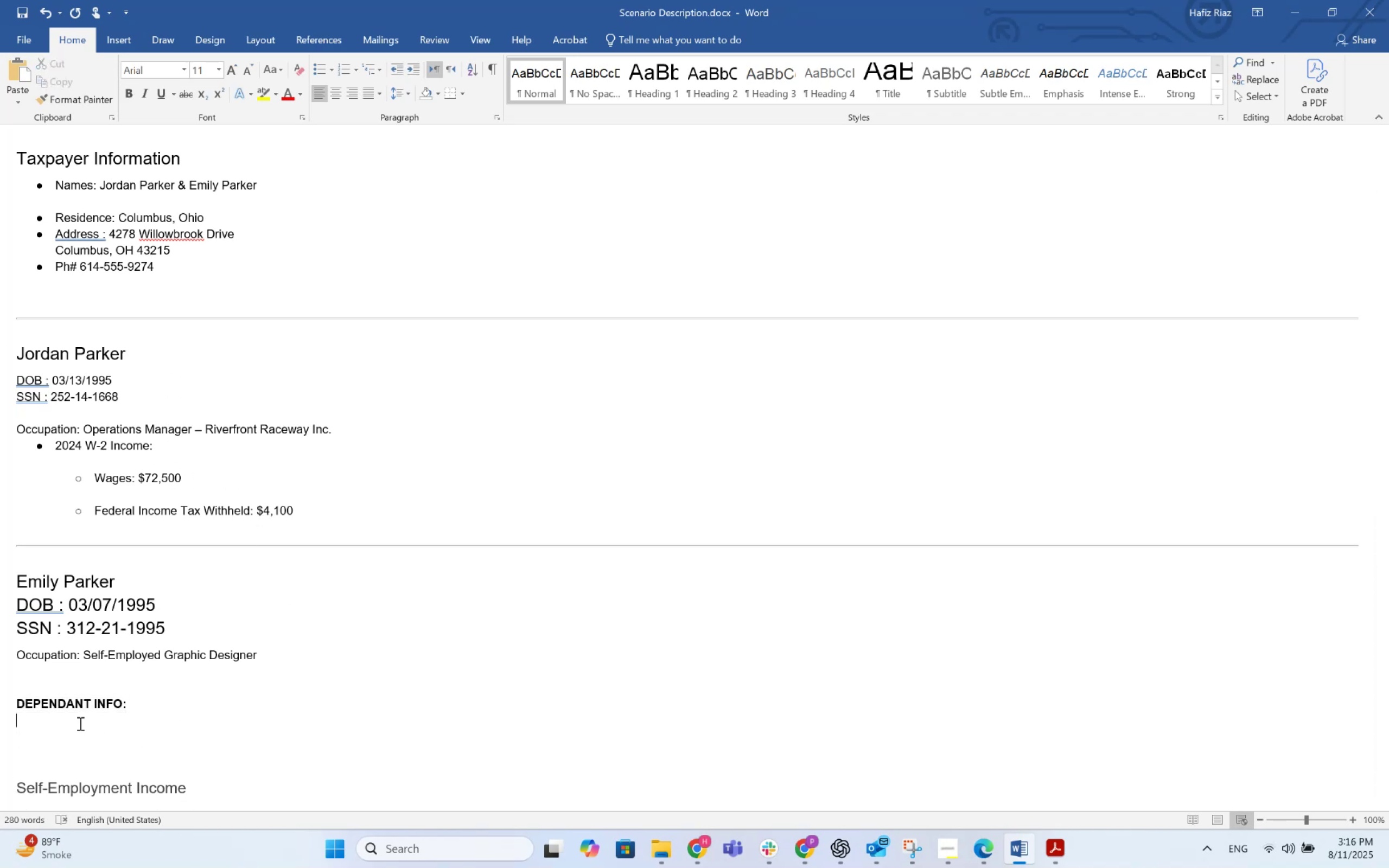 
key(ArrowDown)
 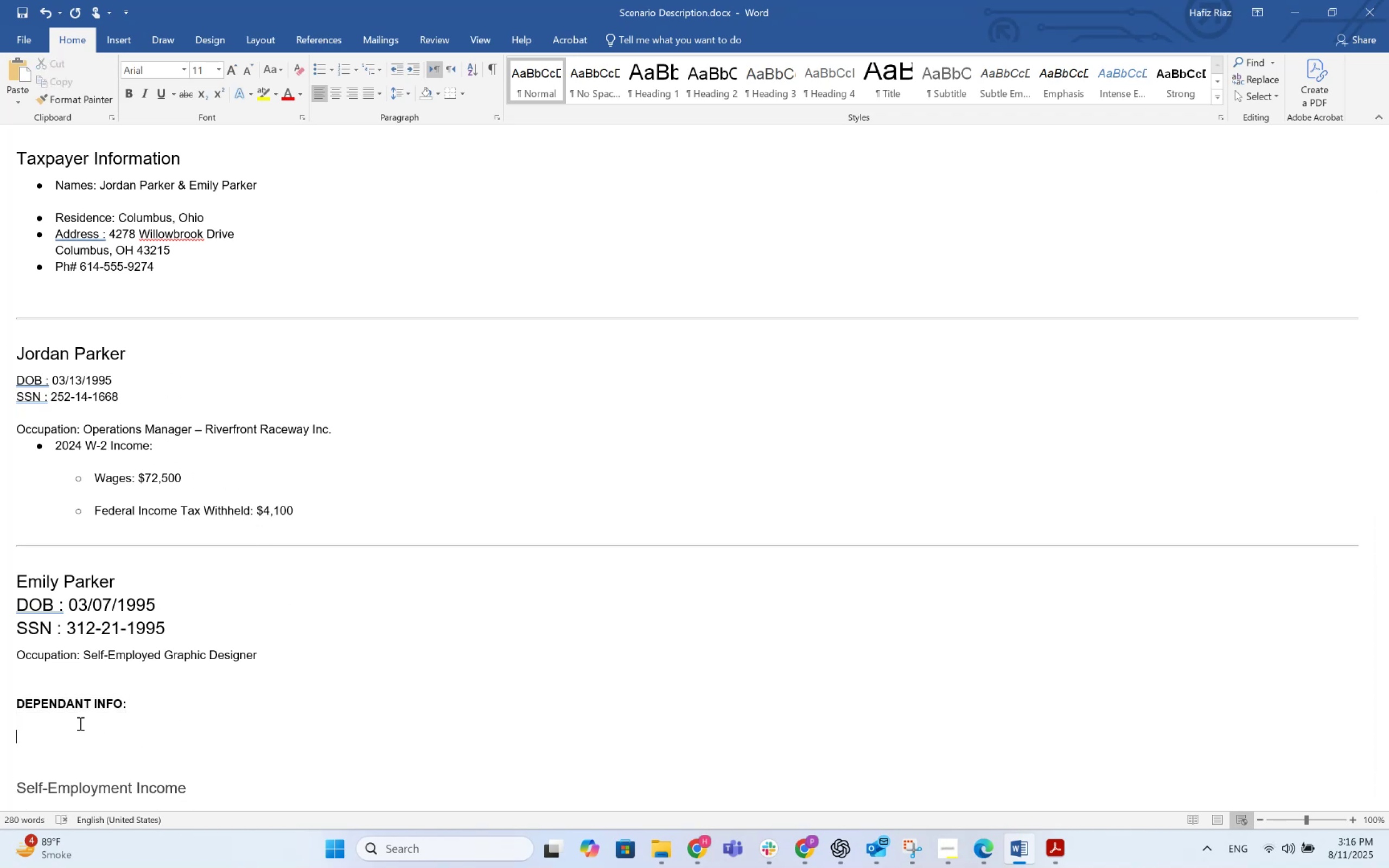 
key(Control+V)
 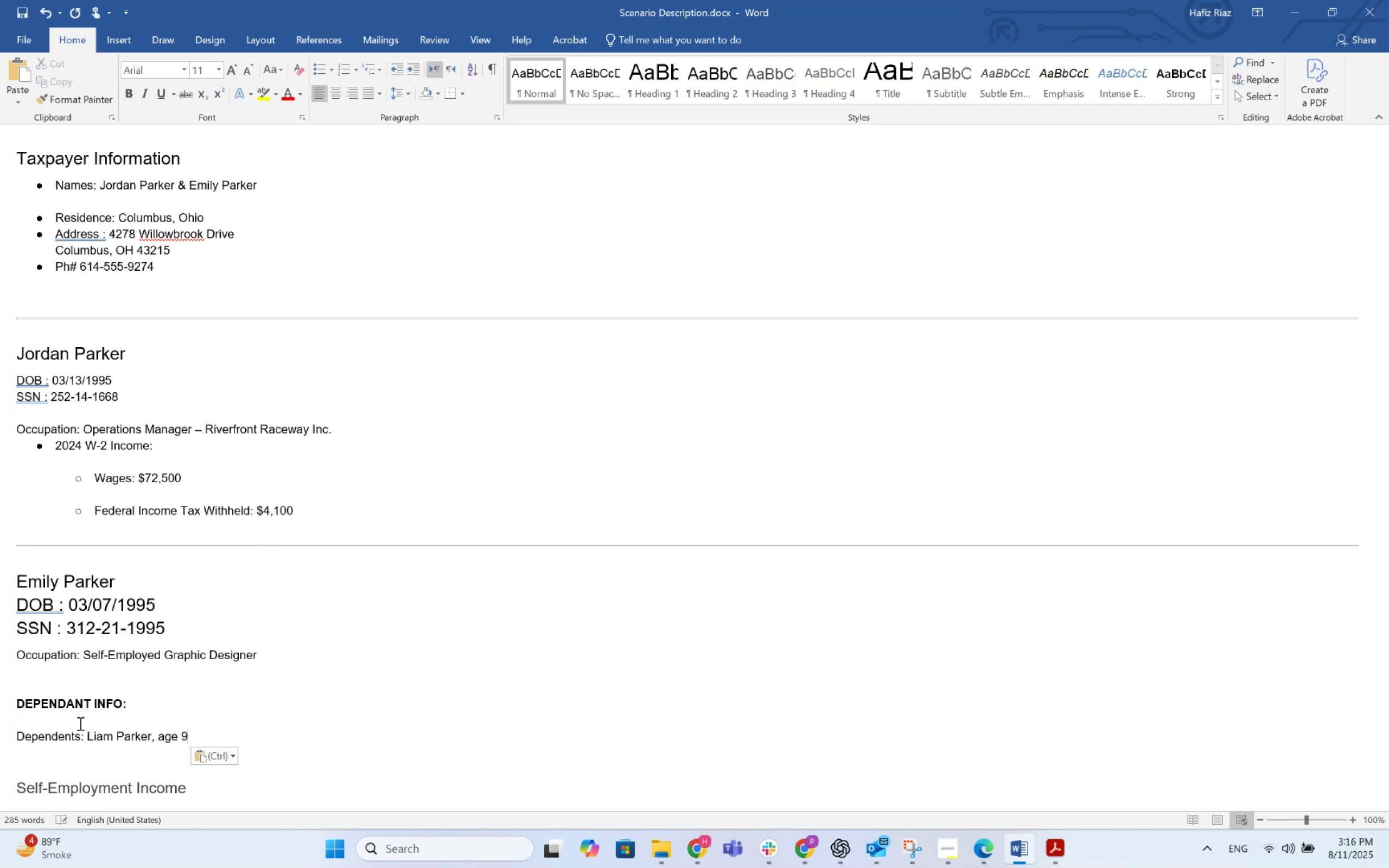 
key(Shift+Enter)
 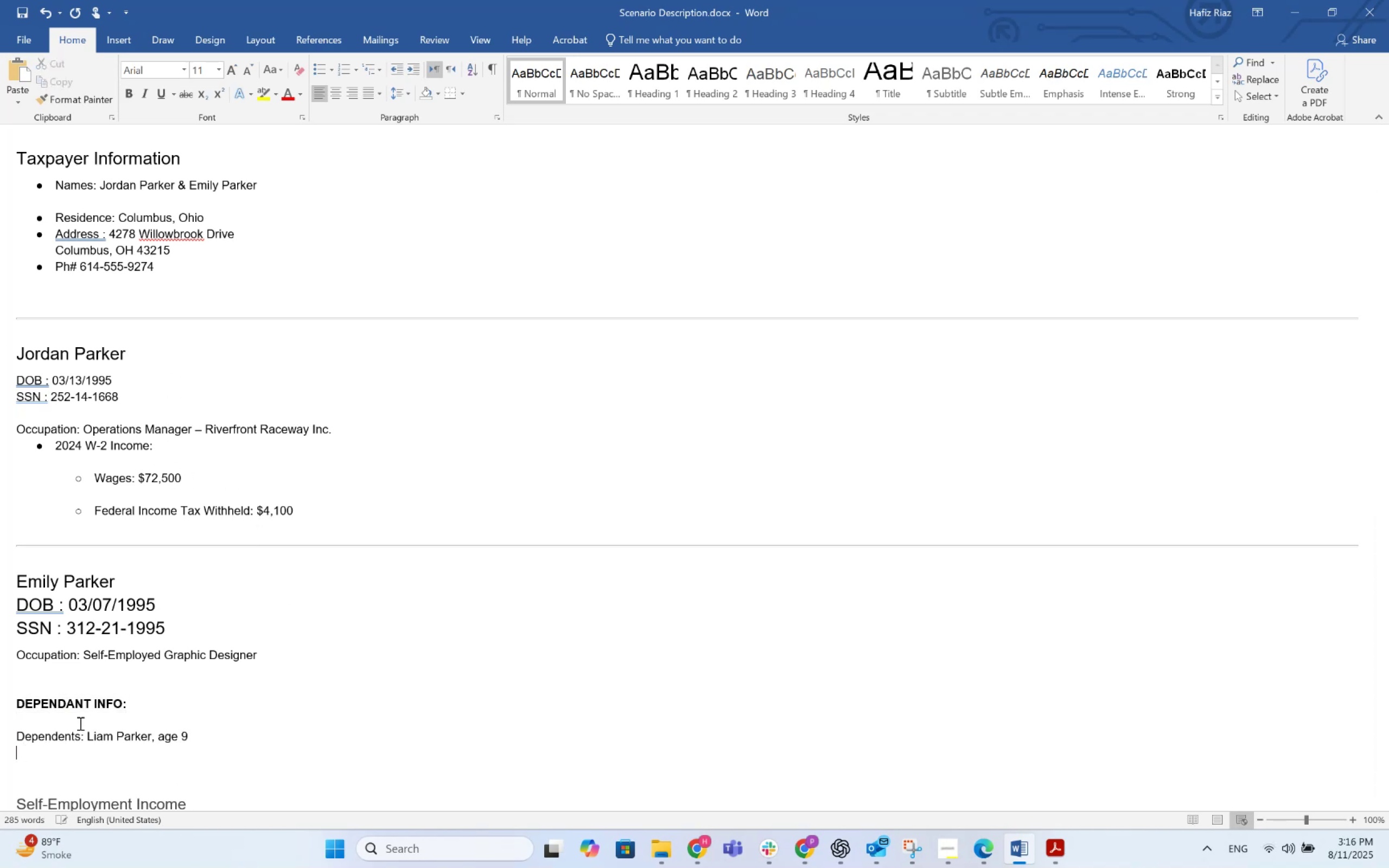 
type(SSN :)
 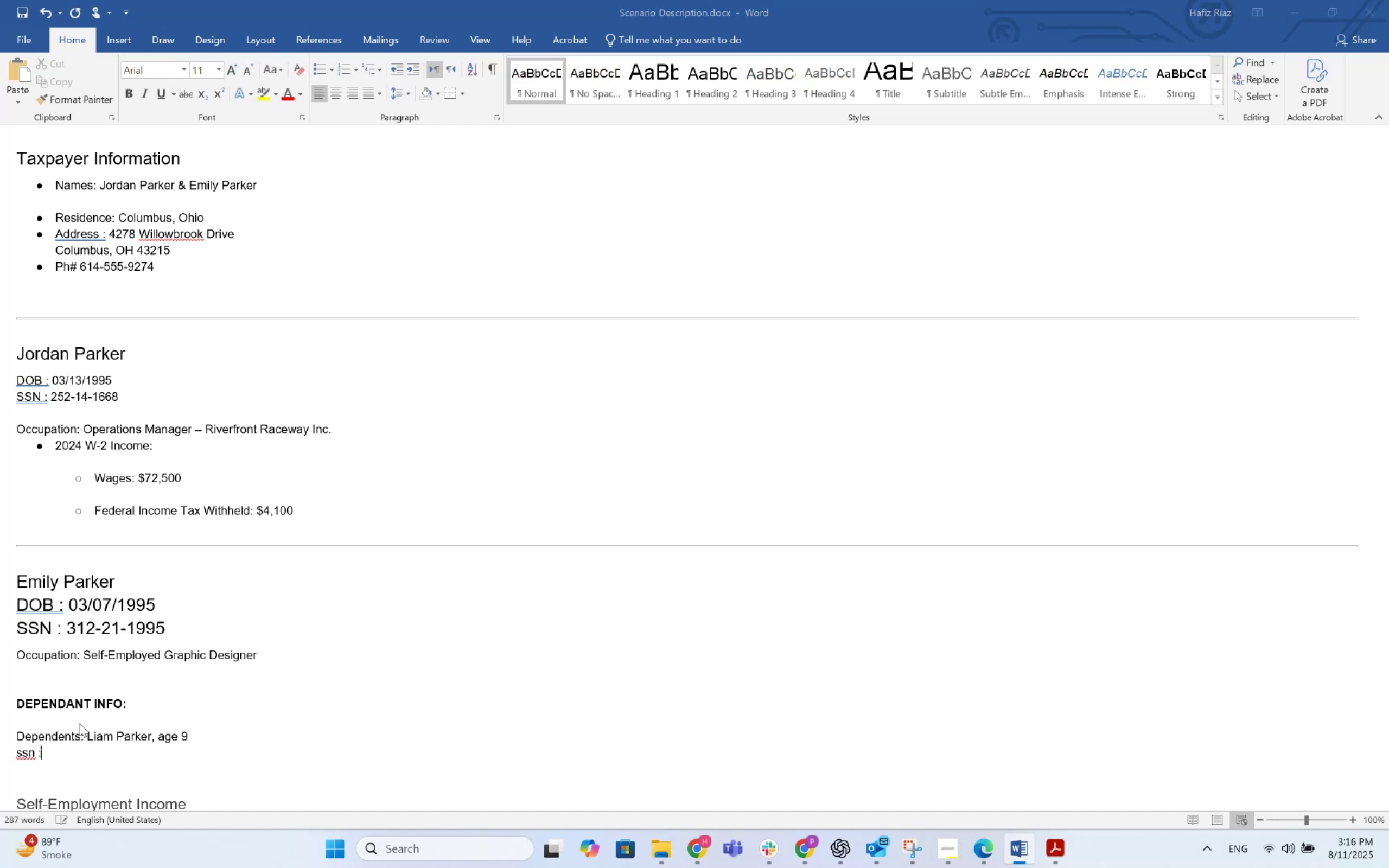 
 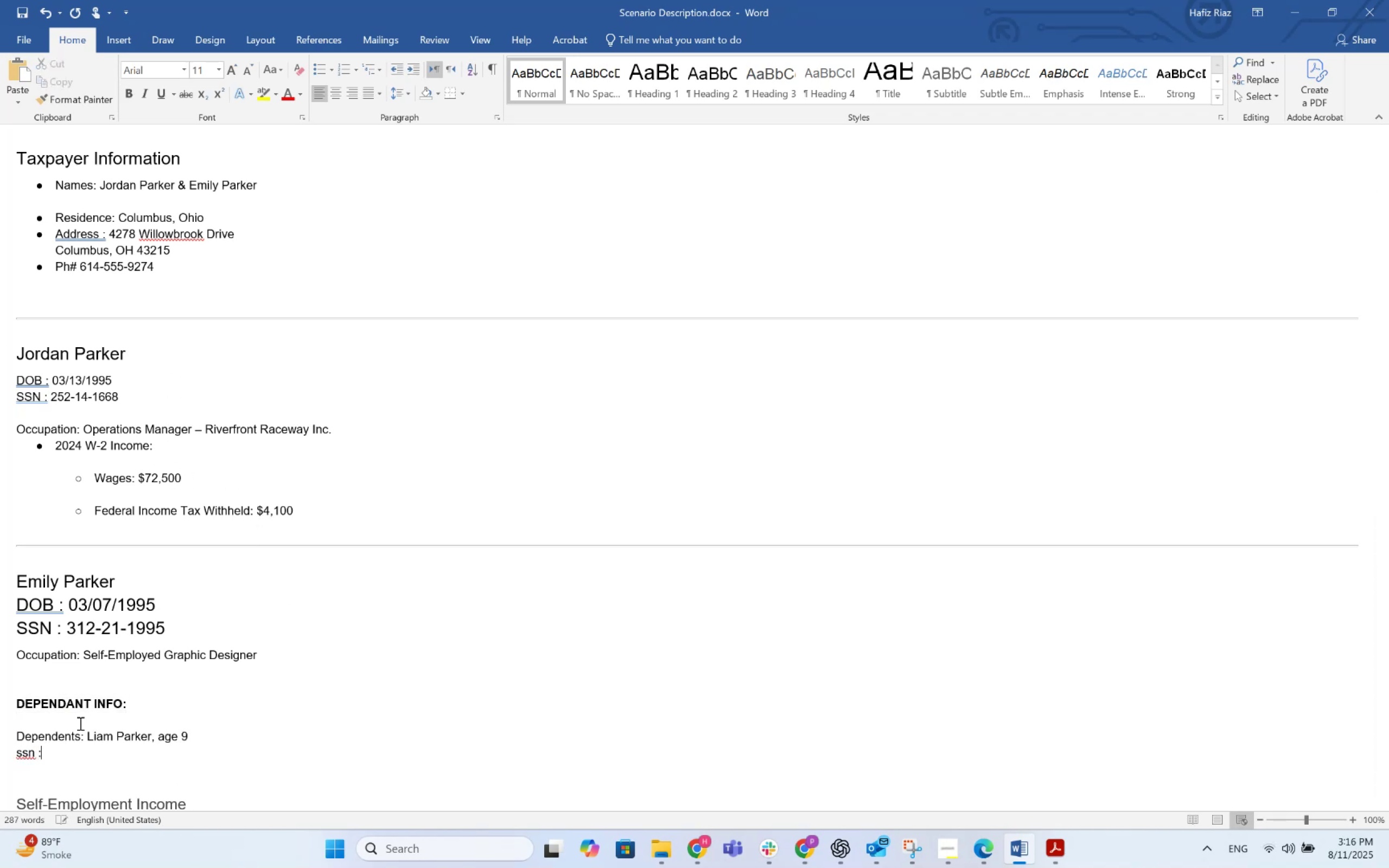 
key(Alt+AltLeft)
 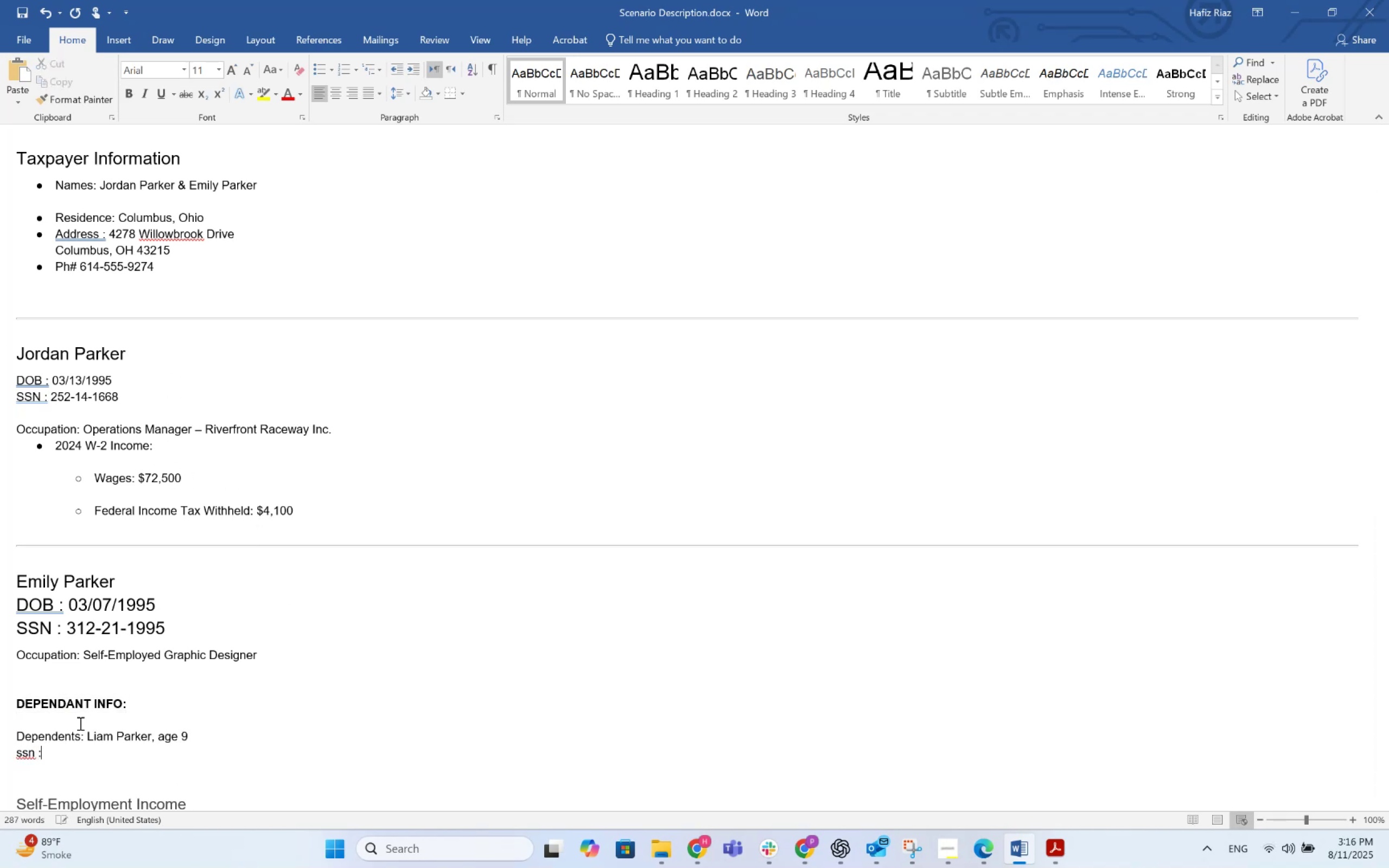 
key(Alt+Tab)
 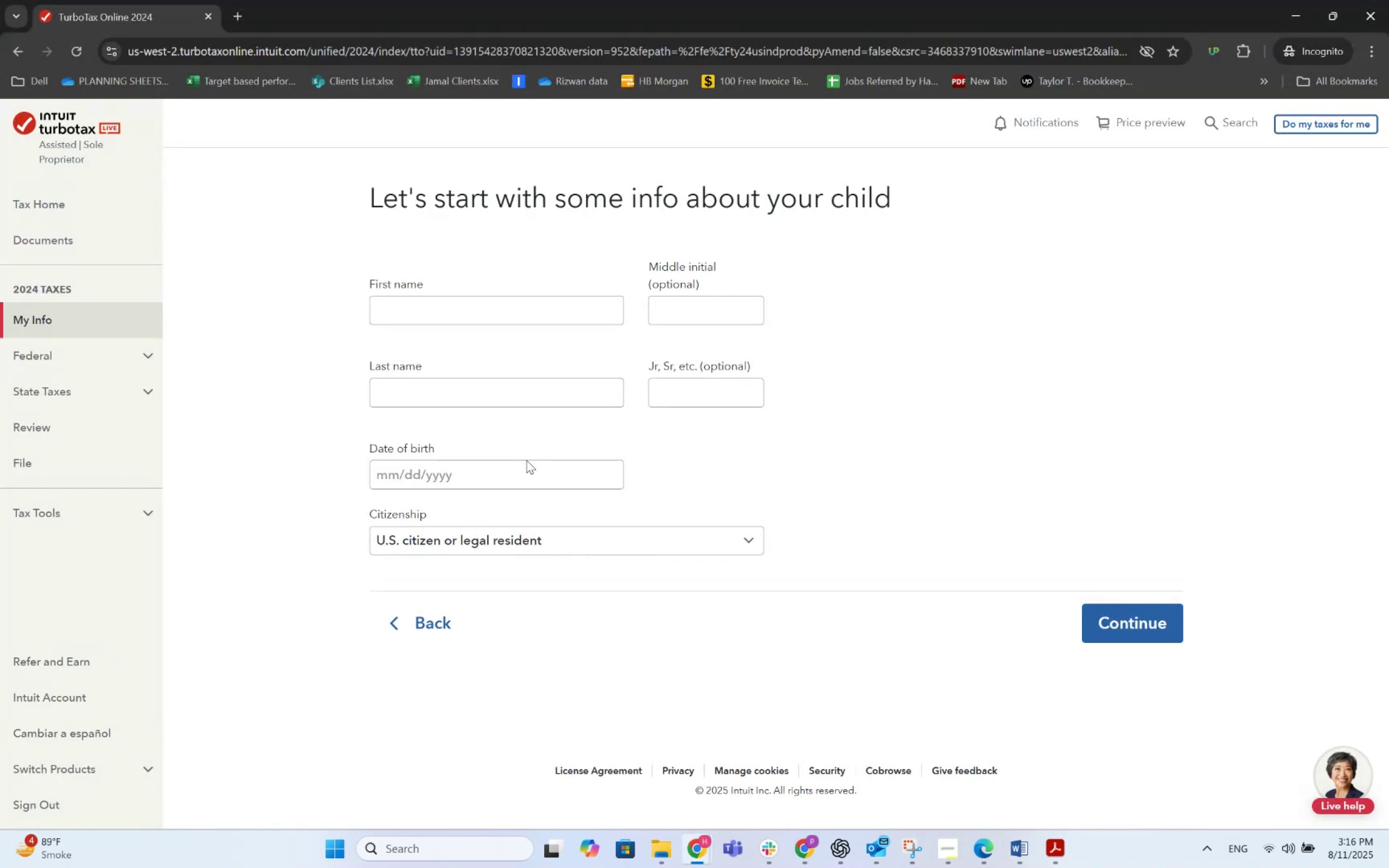 
key(Alt+AltLeft)
 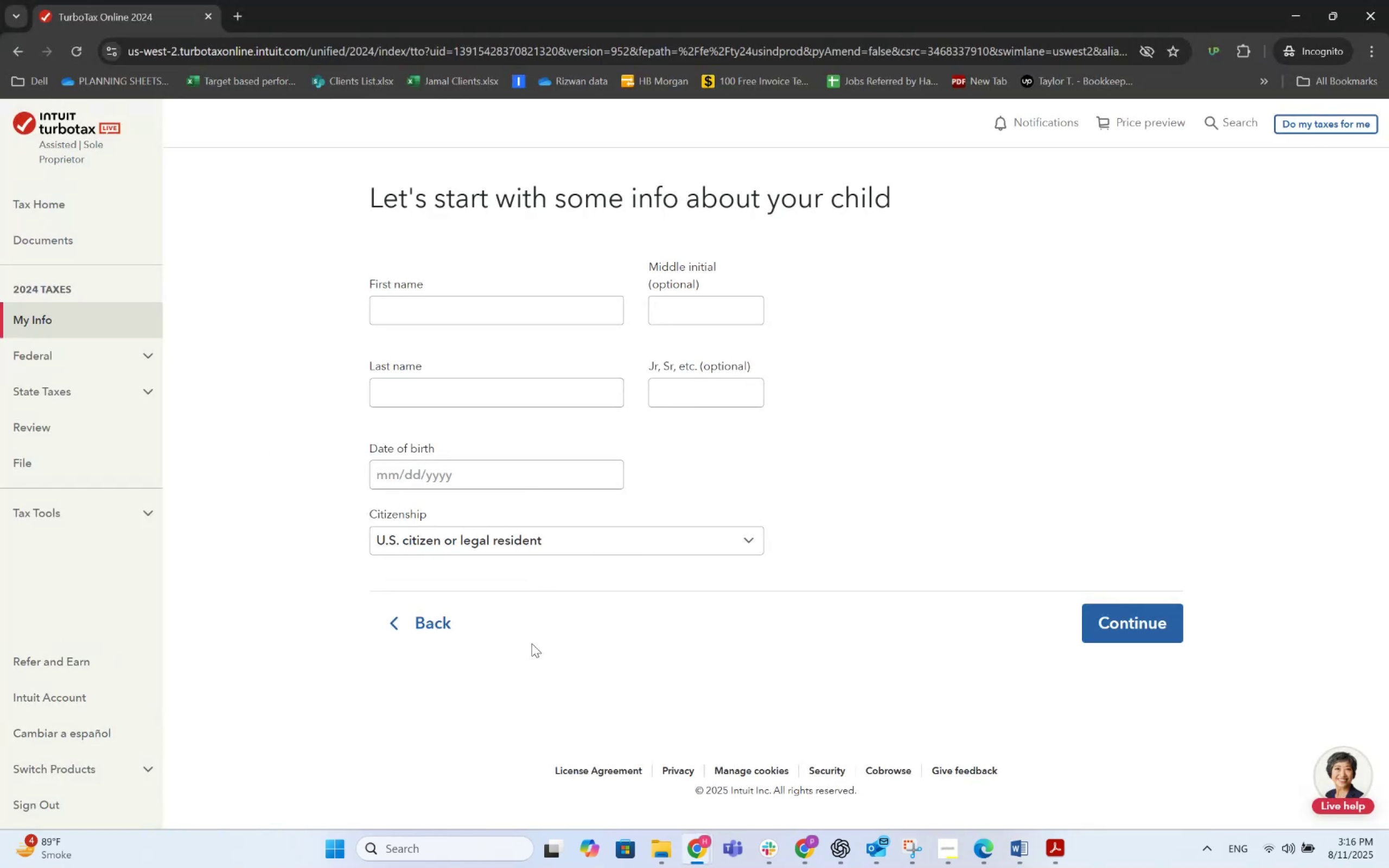 
key(Alt+Tab)
 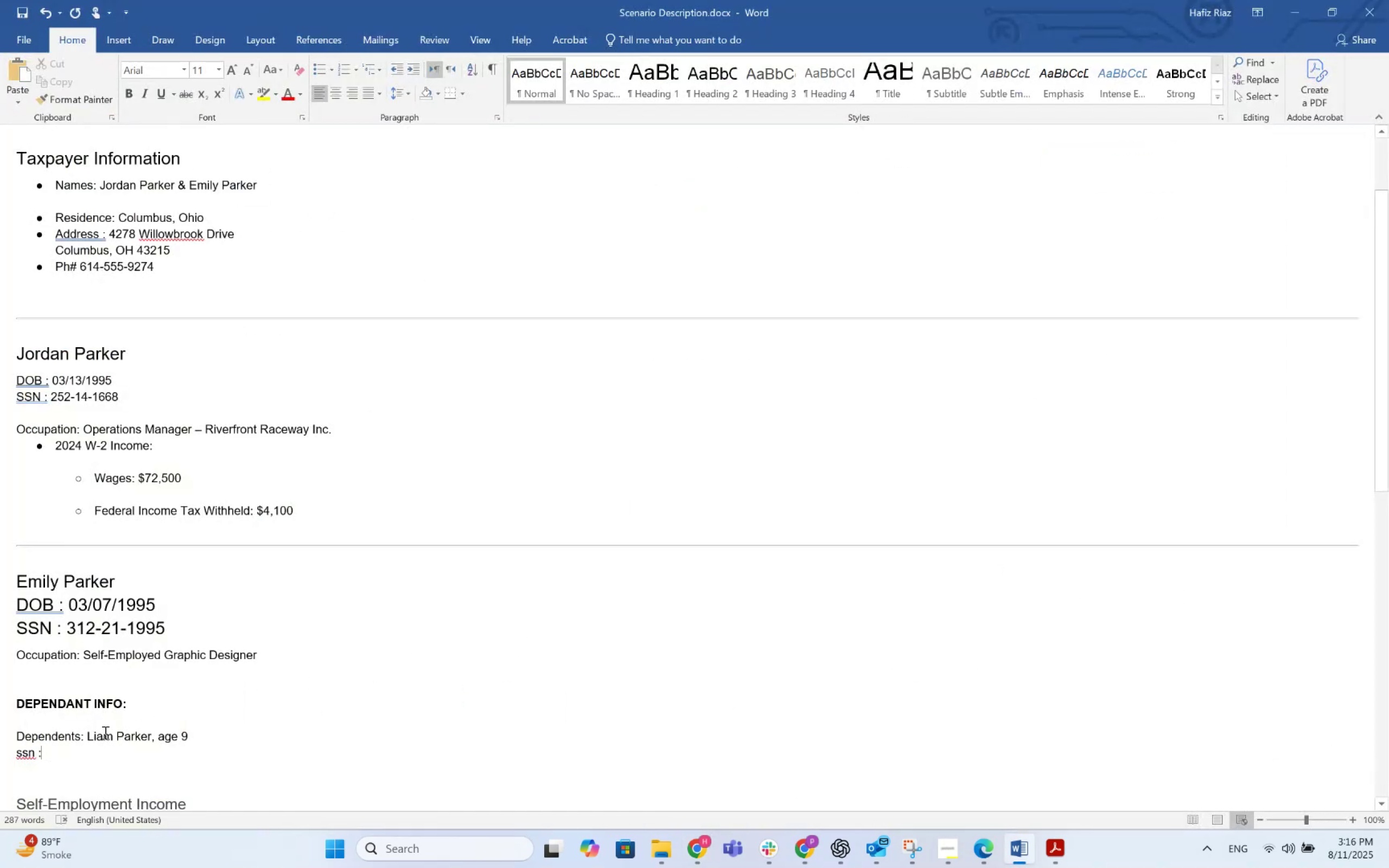 
key(Backspace)
 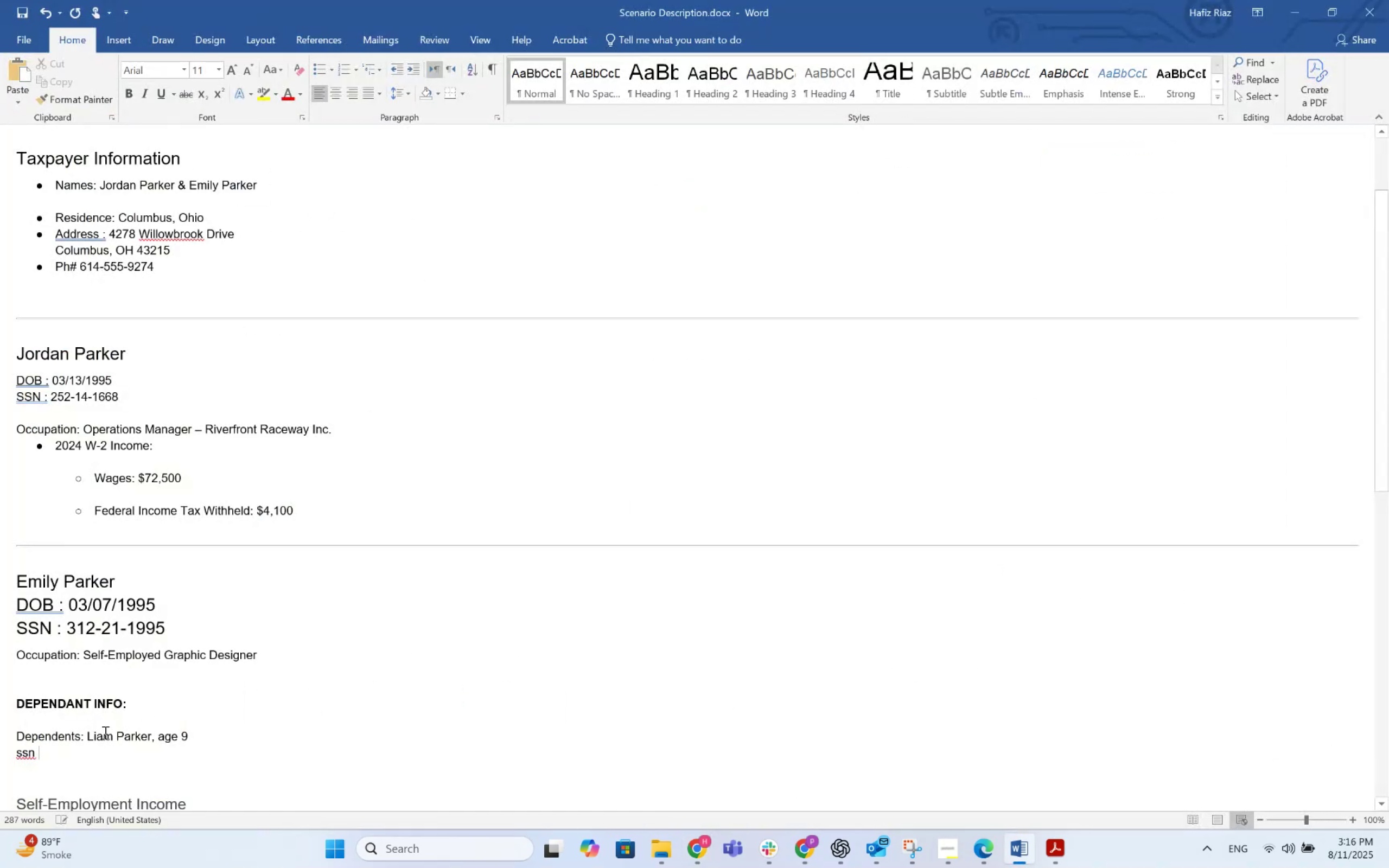 
key(Backspace)
 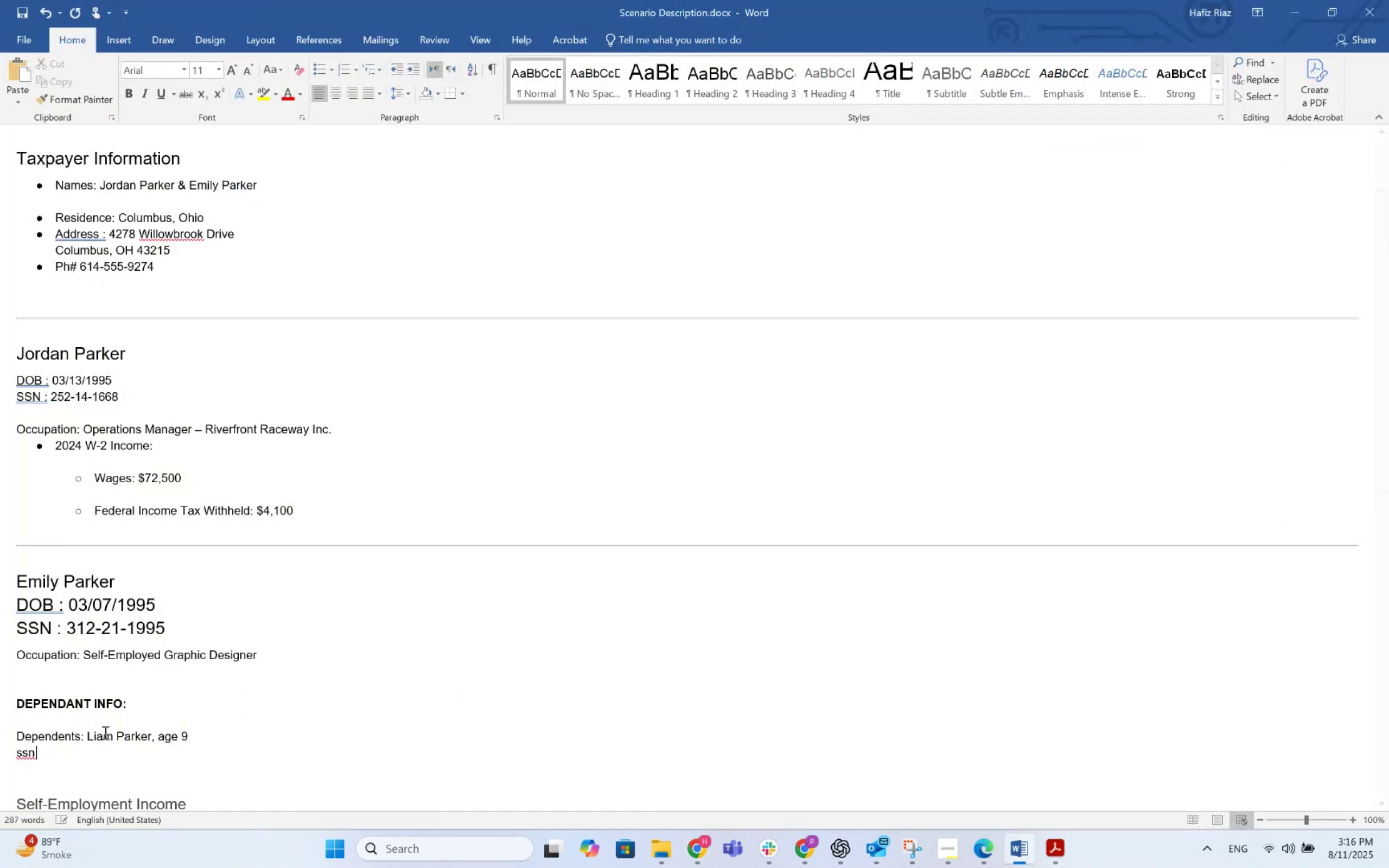 
key(Backspace)
 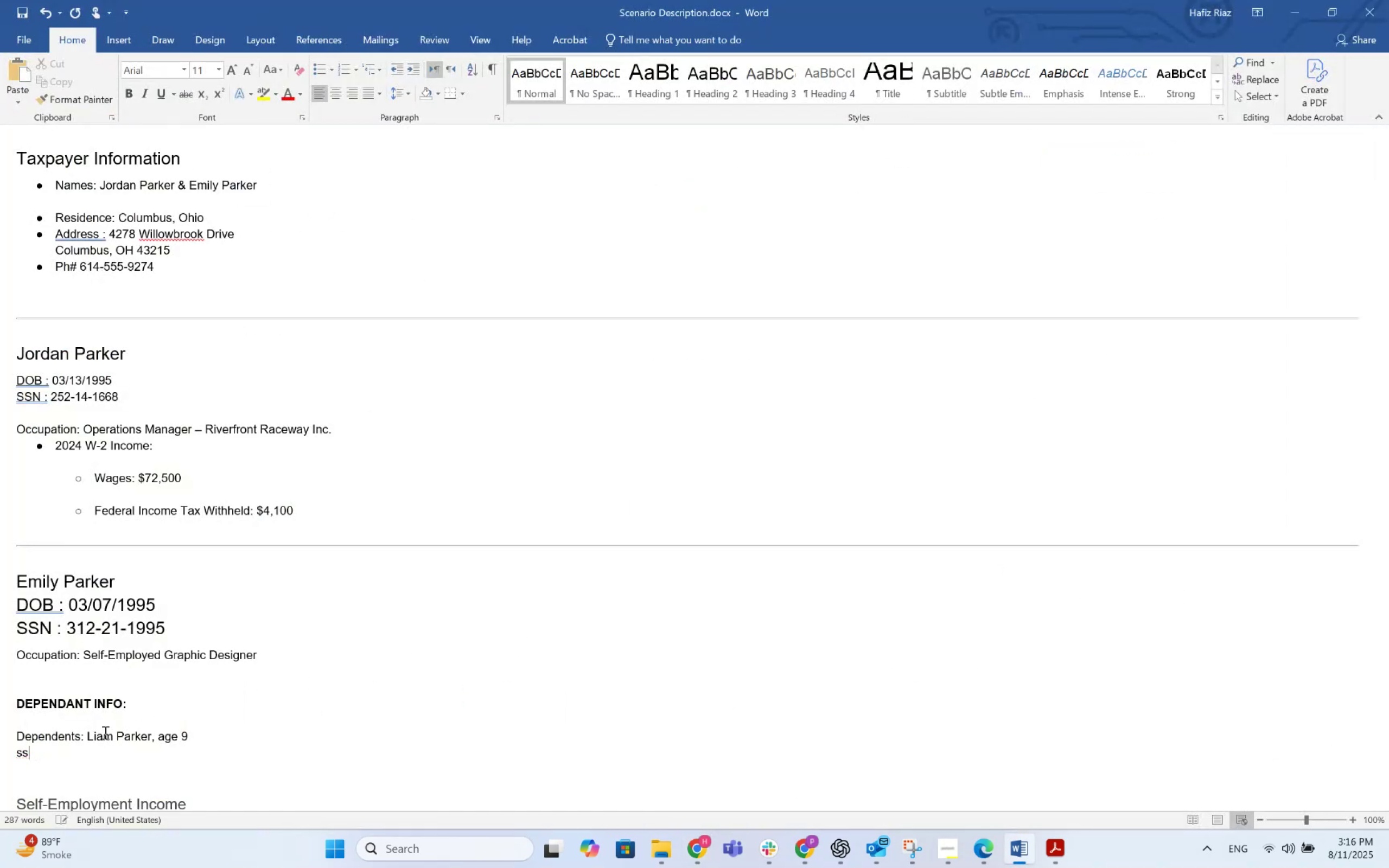 
key(Backspace)
 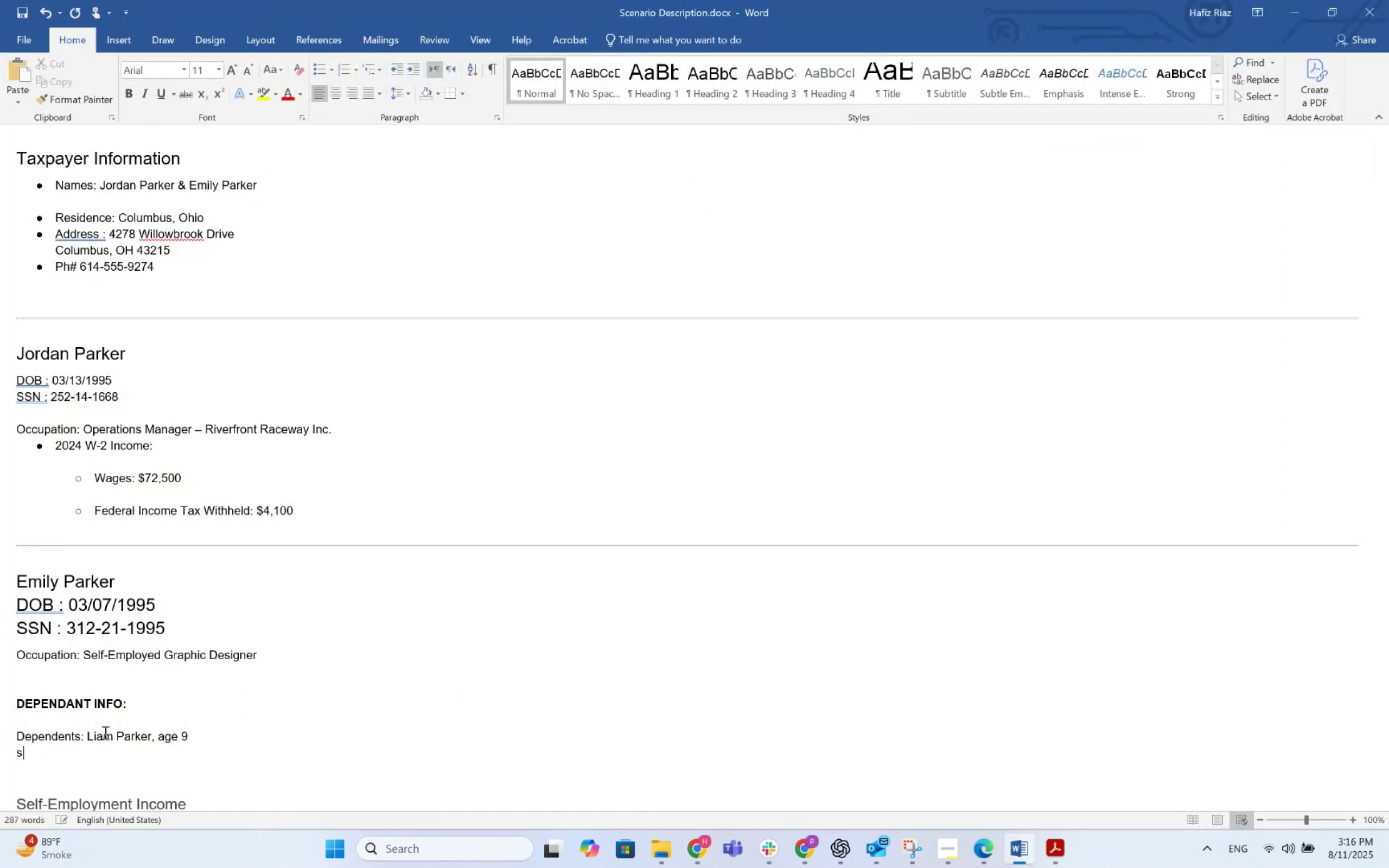 
key(Backspace)
 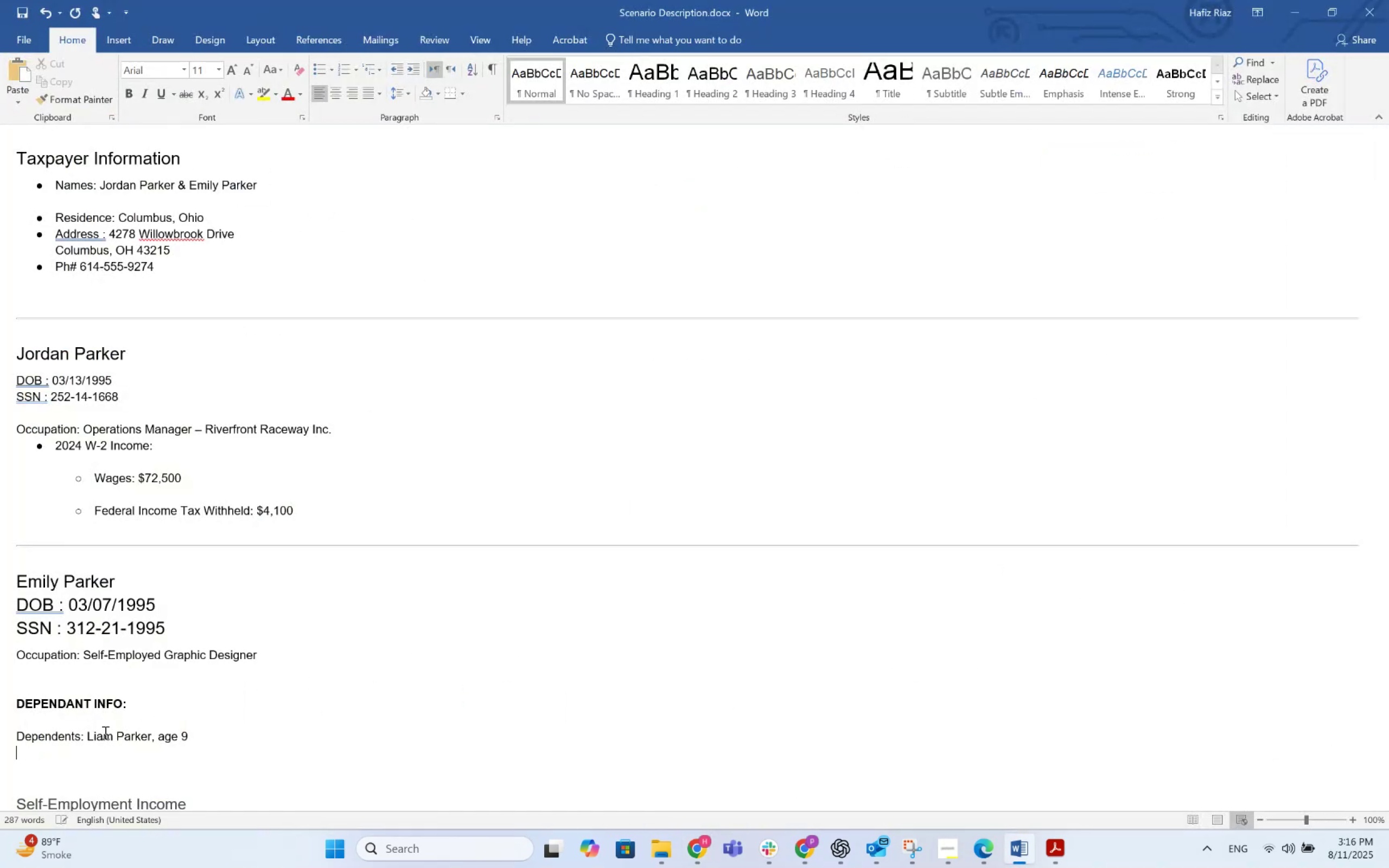 
key(Control+S)
 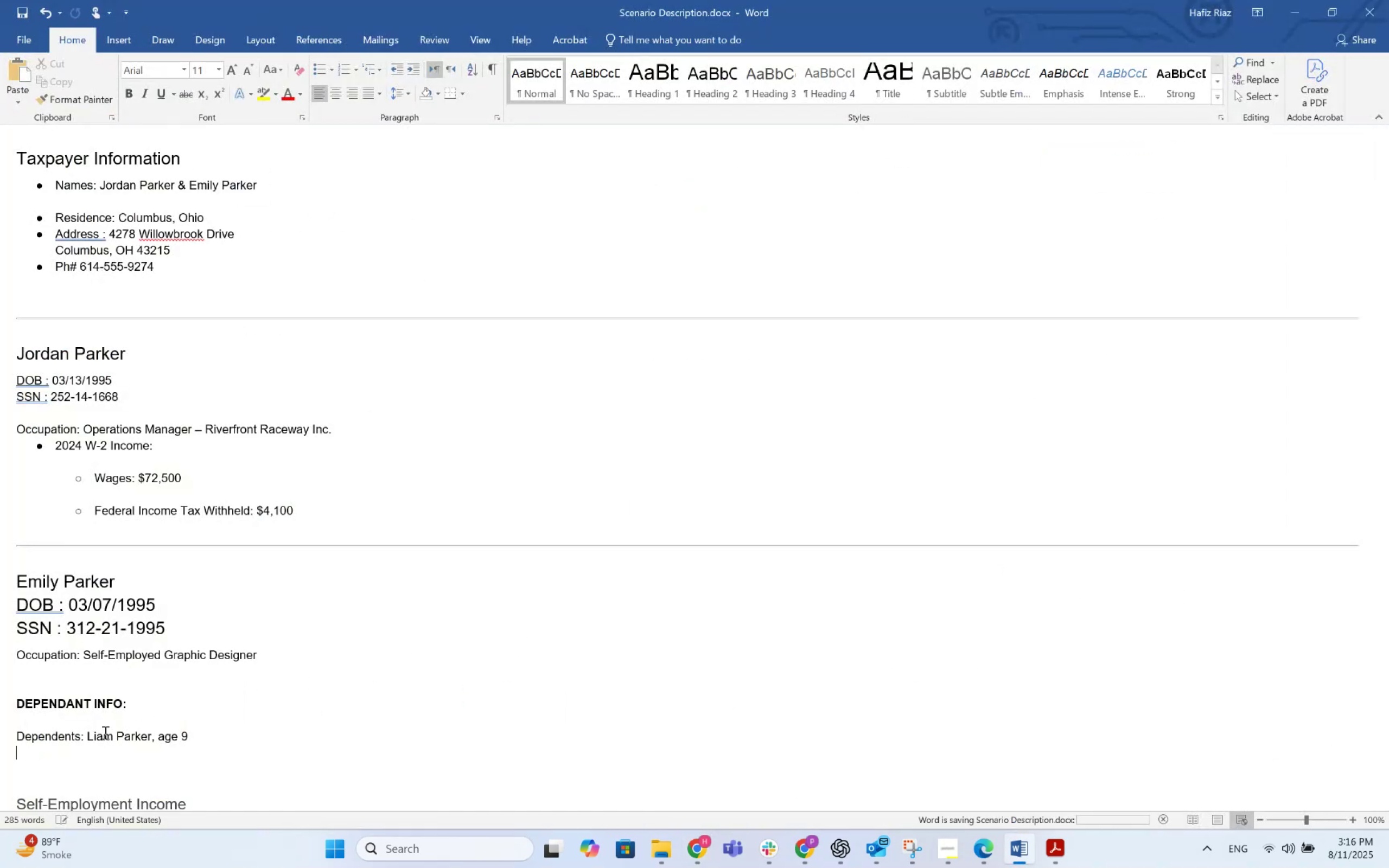 
key(Control+S)
 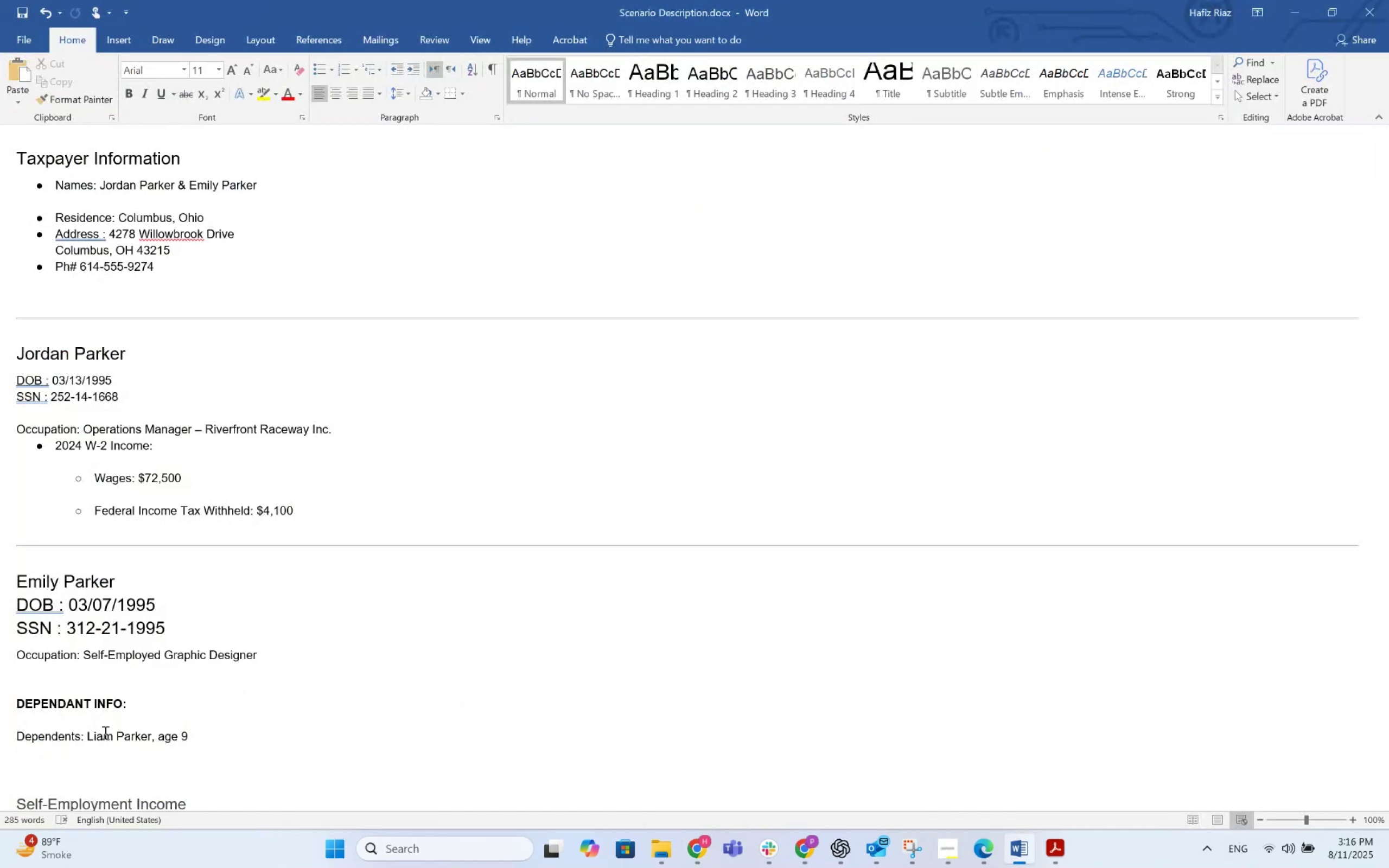 
key(Alt+AltLeft)
 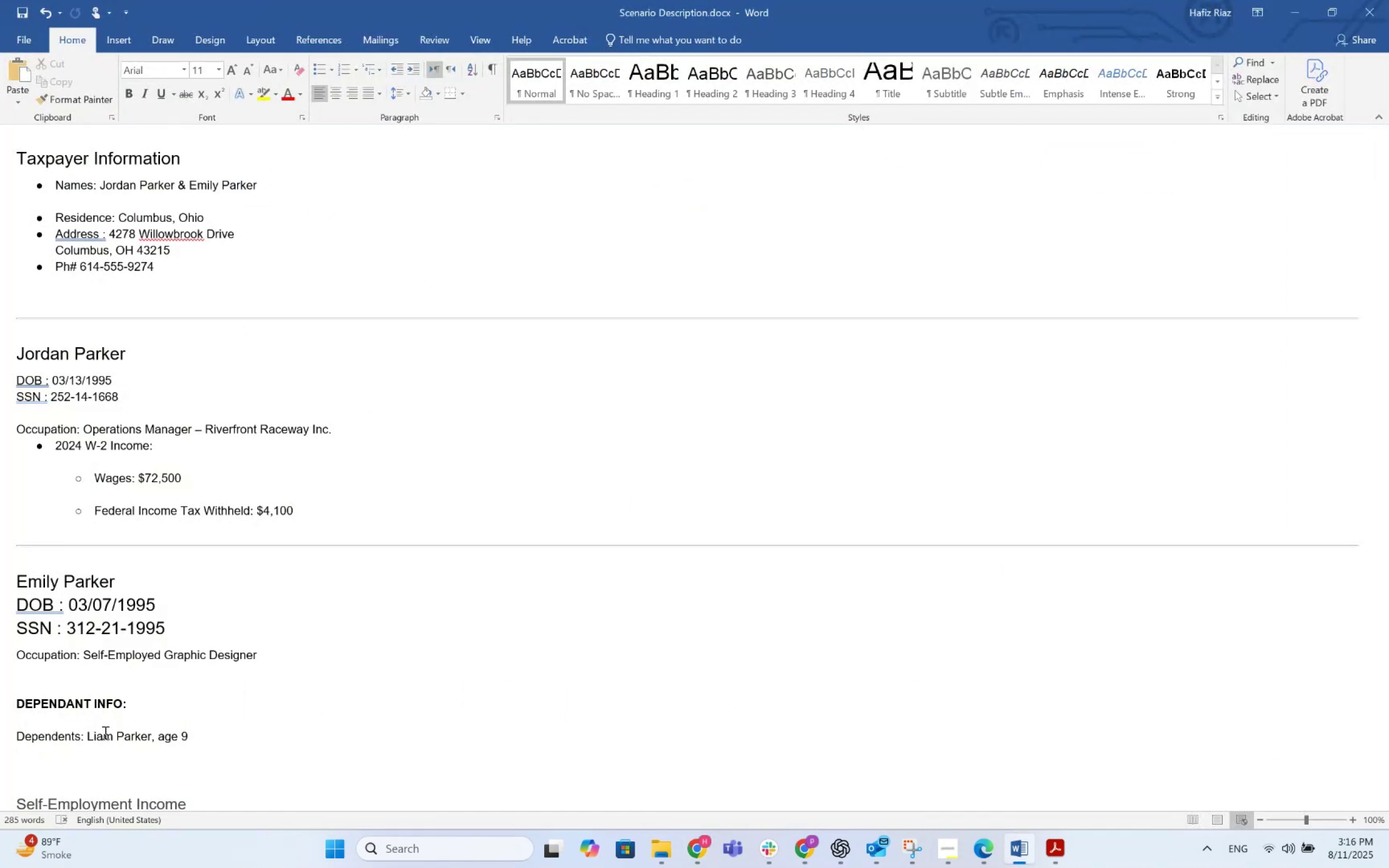 
key(Alt+Tab)
 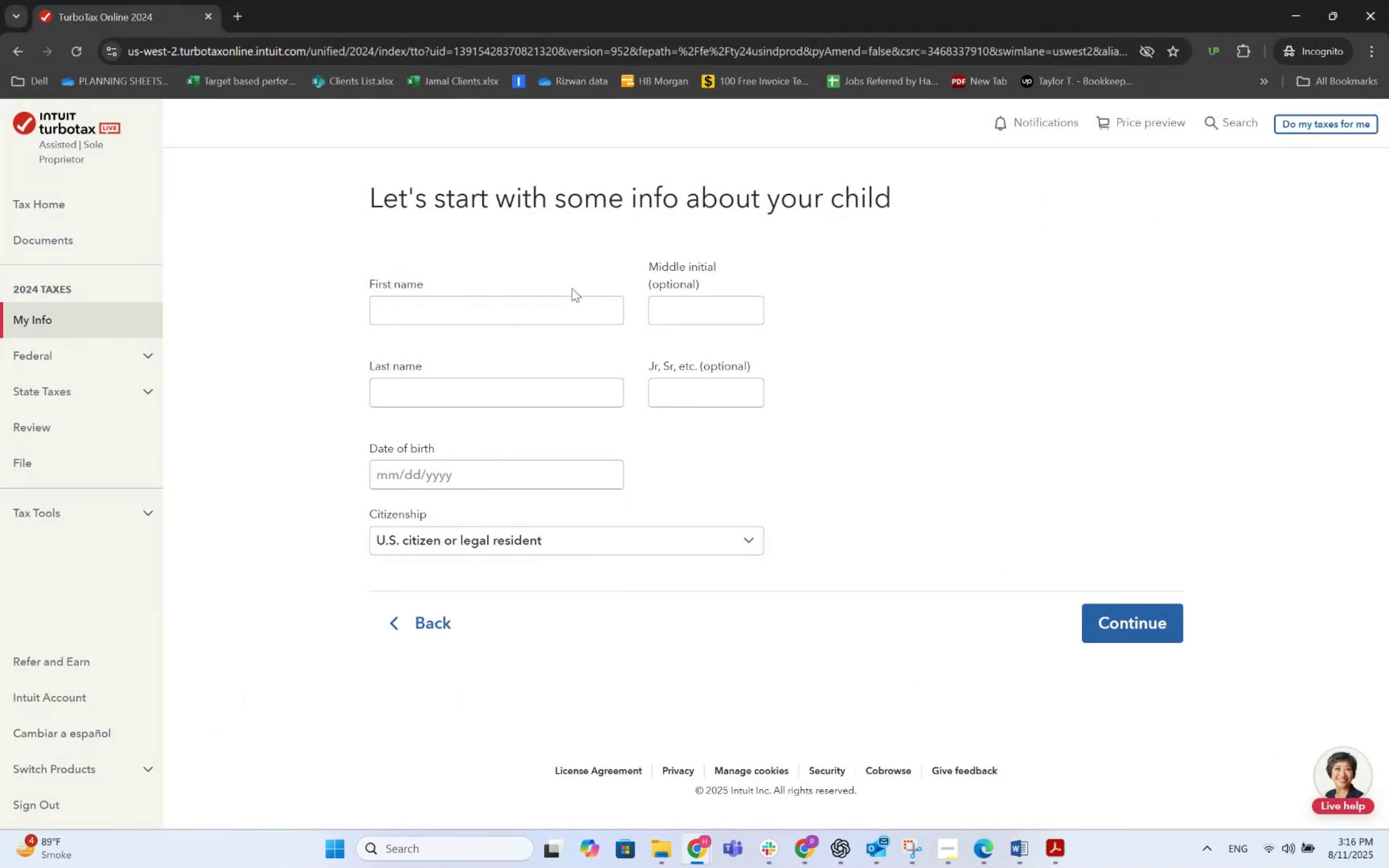 
left_click([557, 299])
 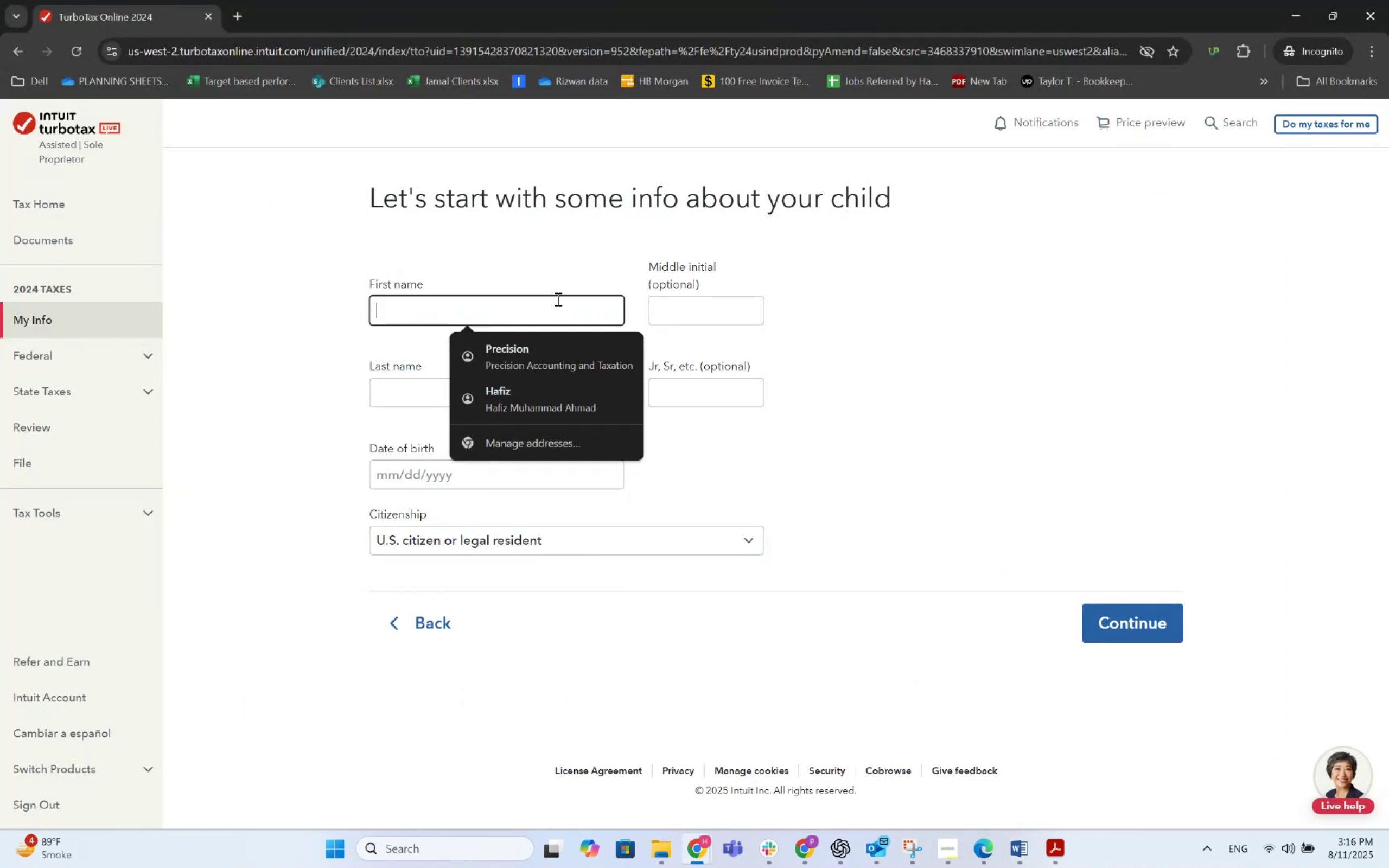 
type(Lian)
key(Backspace)
key(Backspace)
key(Backspace)
type(l)
key(Backspace)
key(Backspace)
type(lIAM)
 